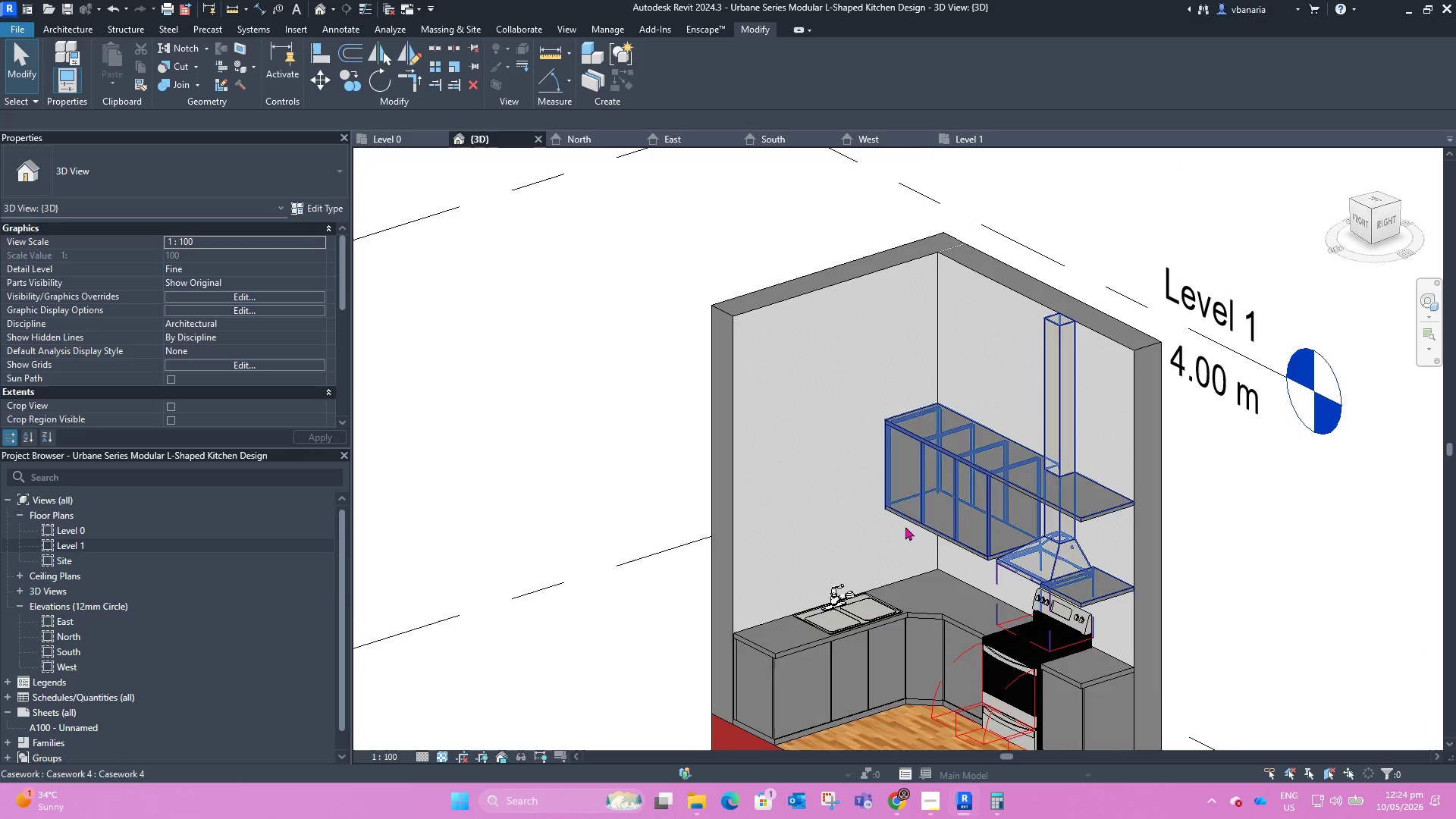 
scroll: coordinate [907, 526], scroll_direction: up, amount: 4.0
 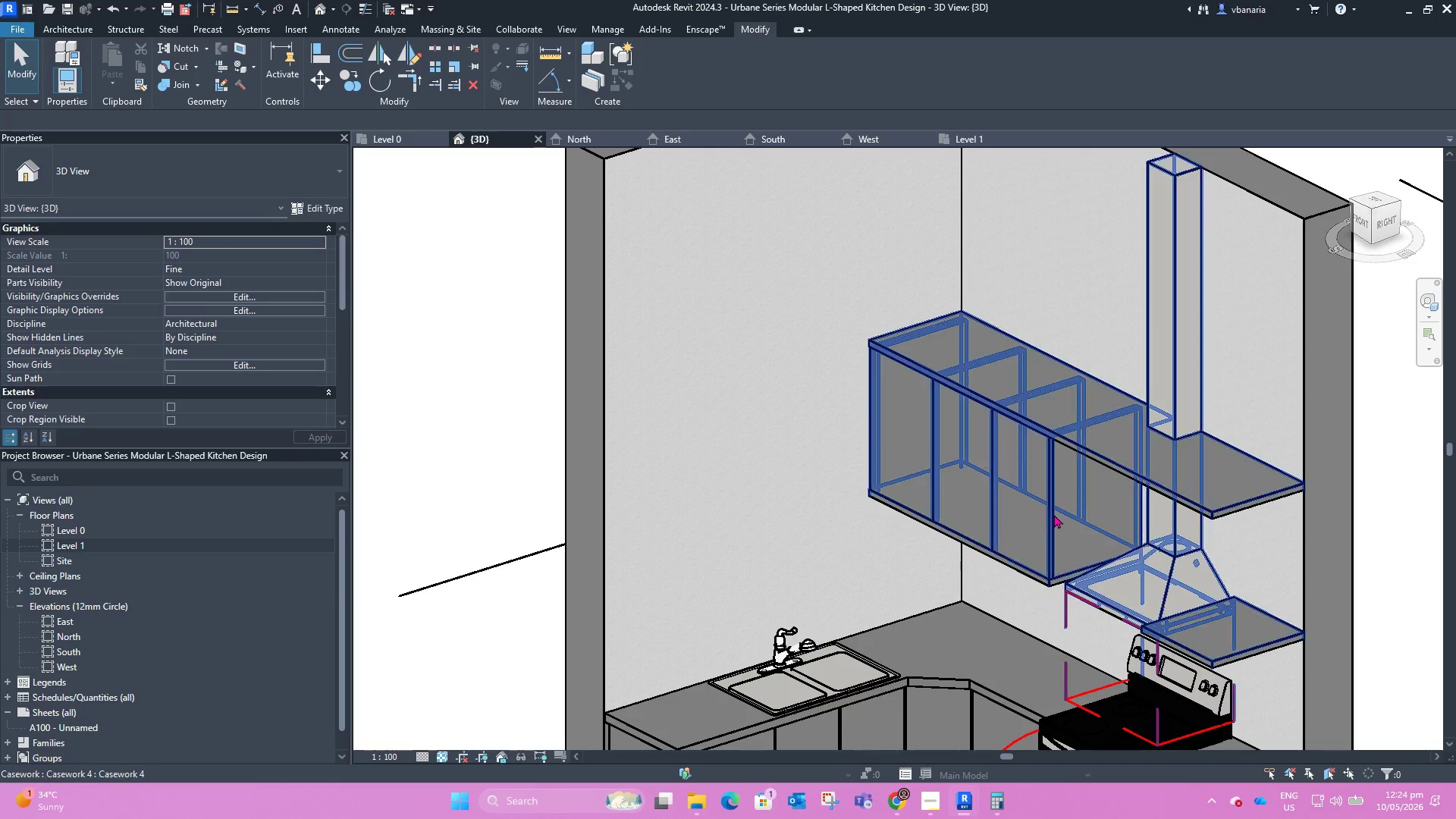 
scroll: coordinate [799, 524], scroll_direction: down, amount: 3.0
 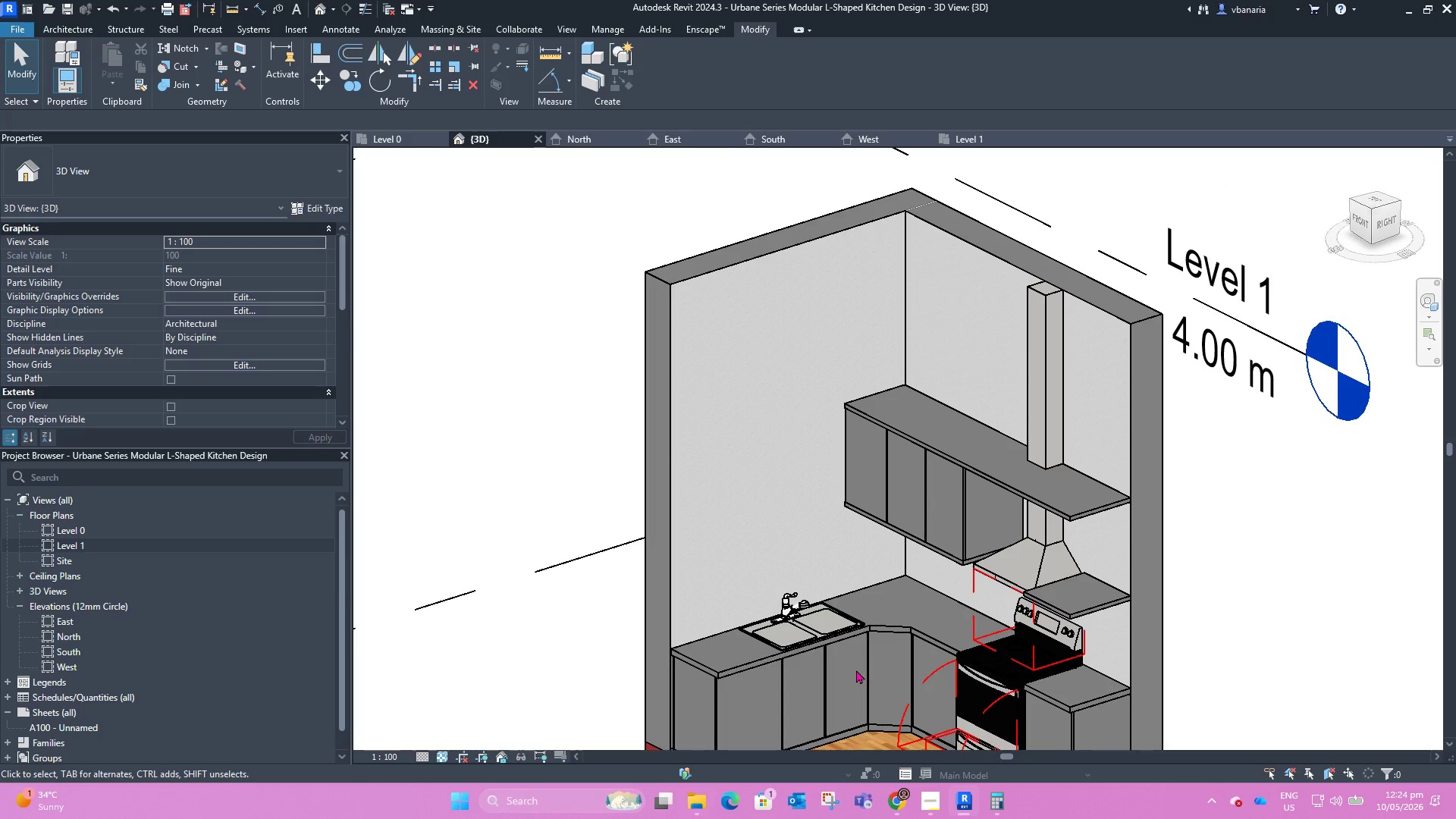 
hold_key(key=ShiftLeft, duration=0.66)
 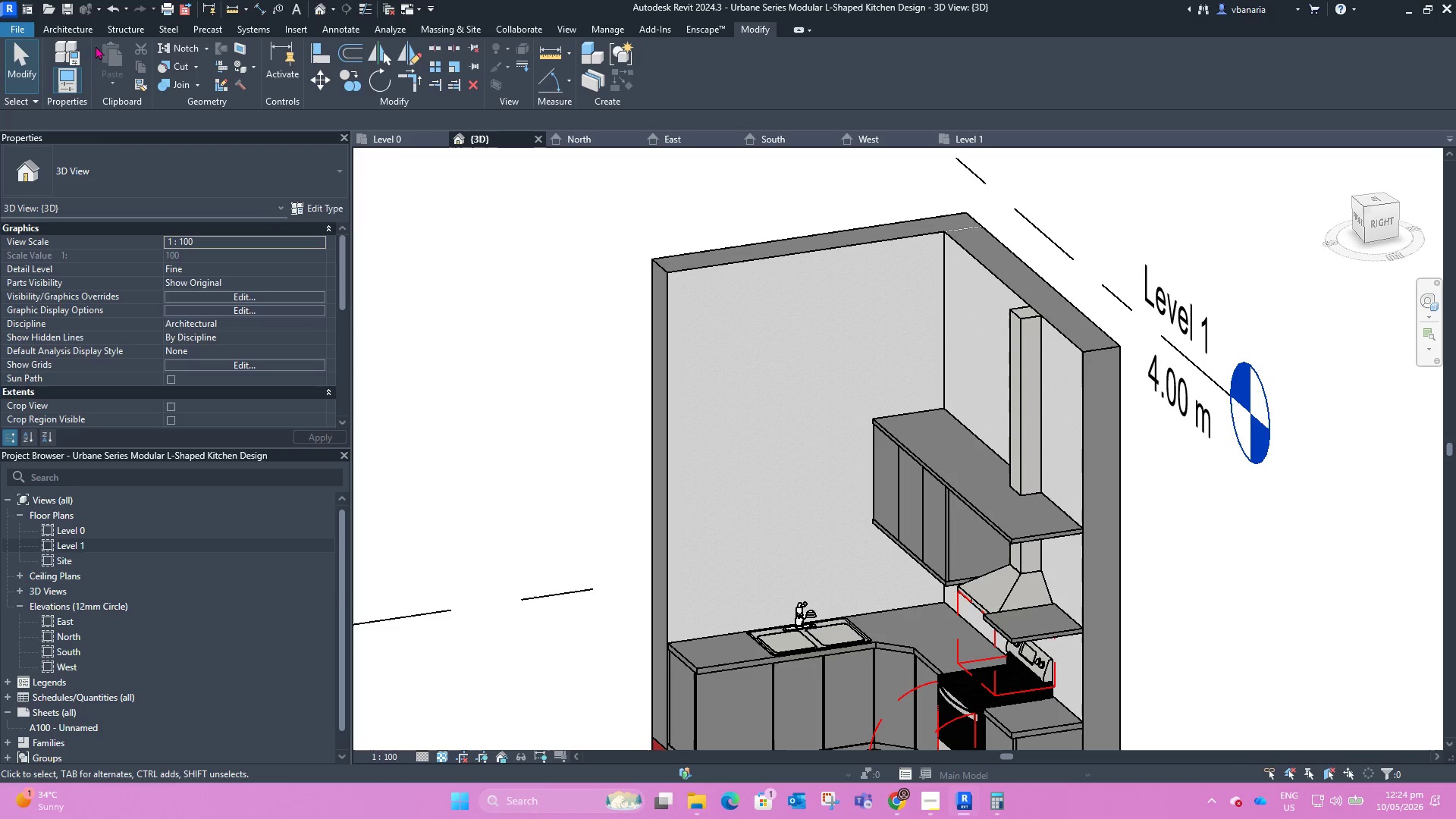 
left_click([78, 27])
 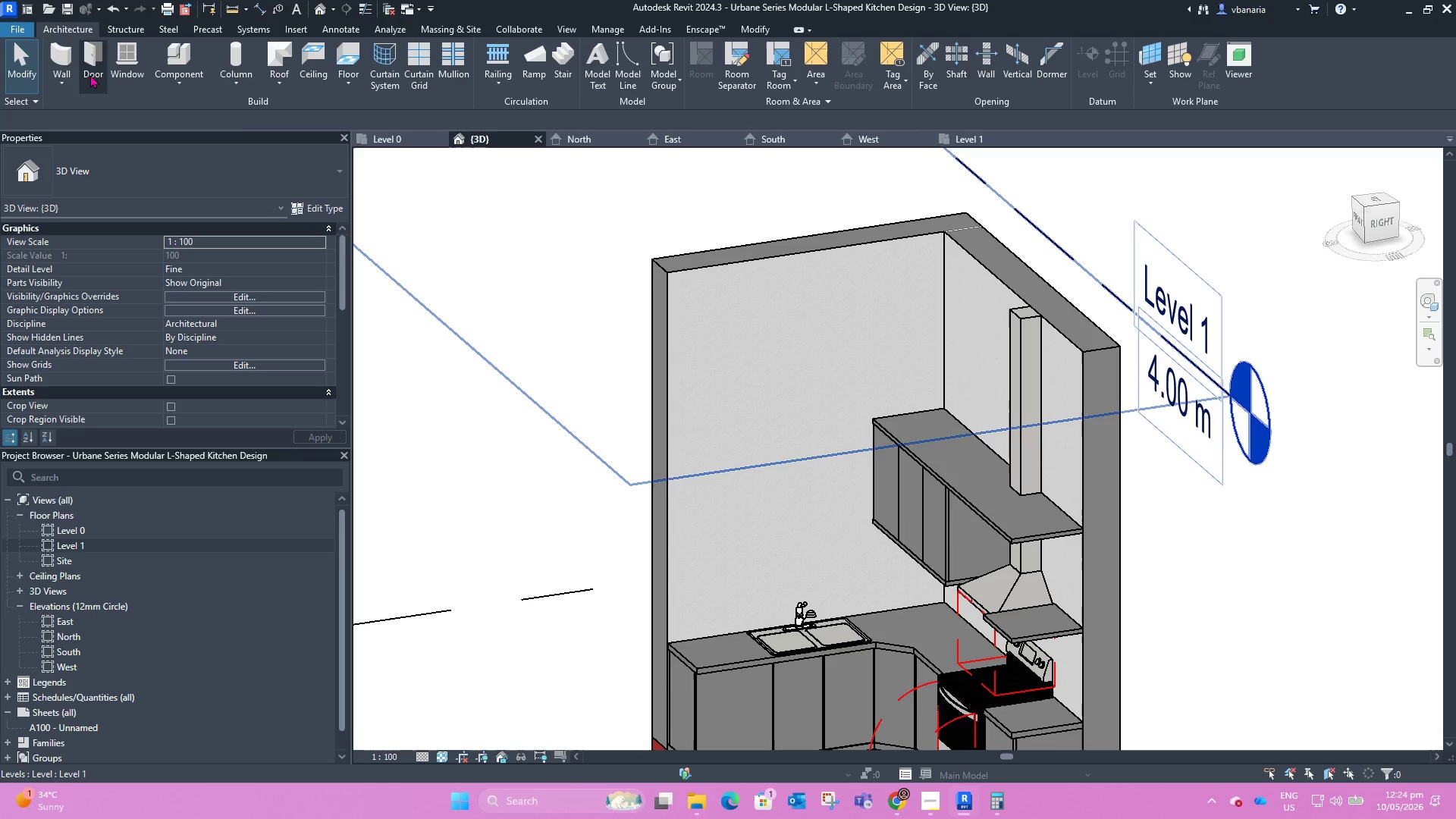 
left_click([166, 82])
 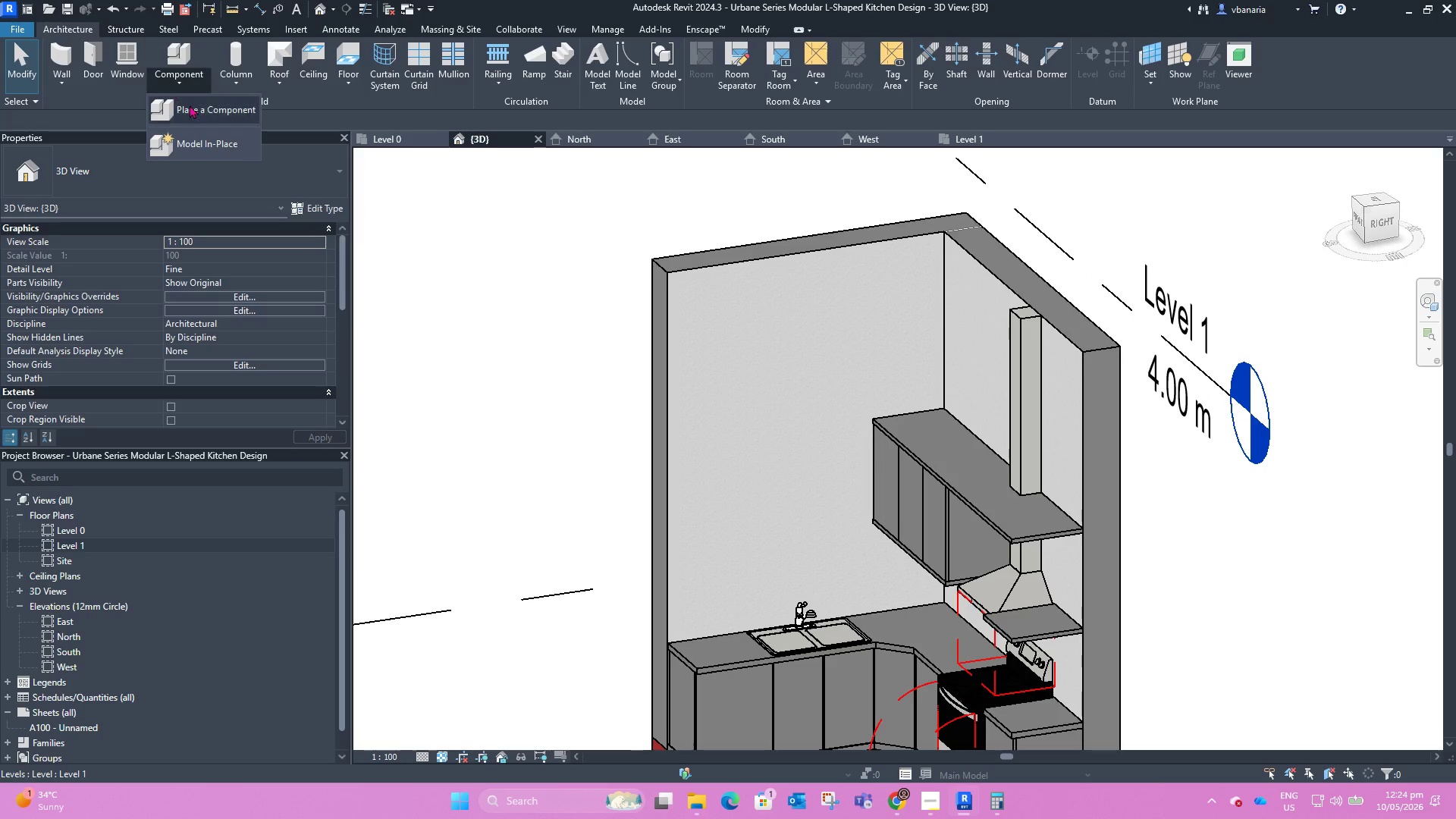 
left_click([190, 105])
 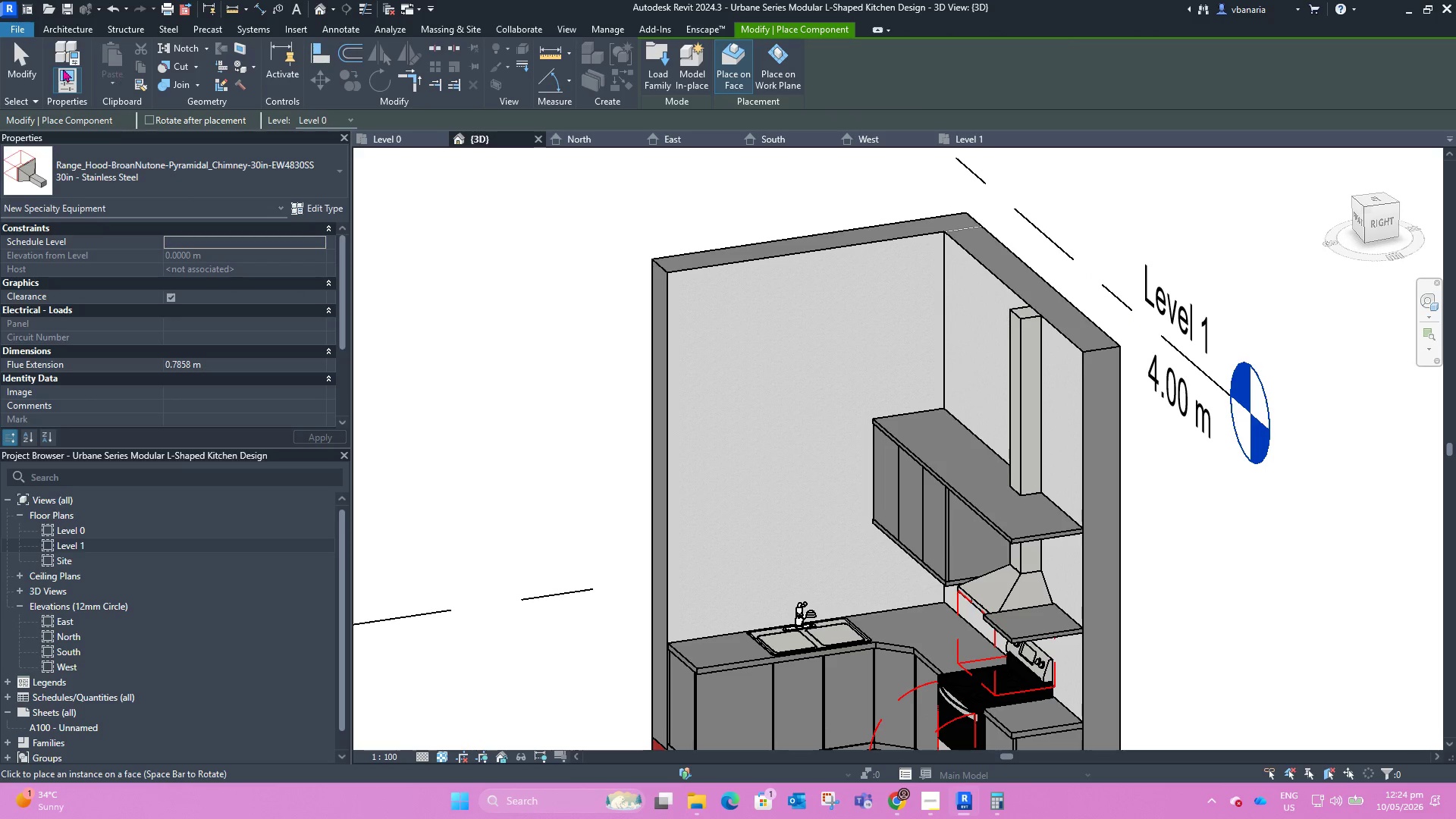 
left_click([67, 29])
 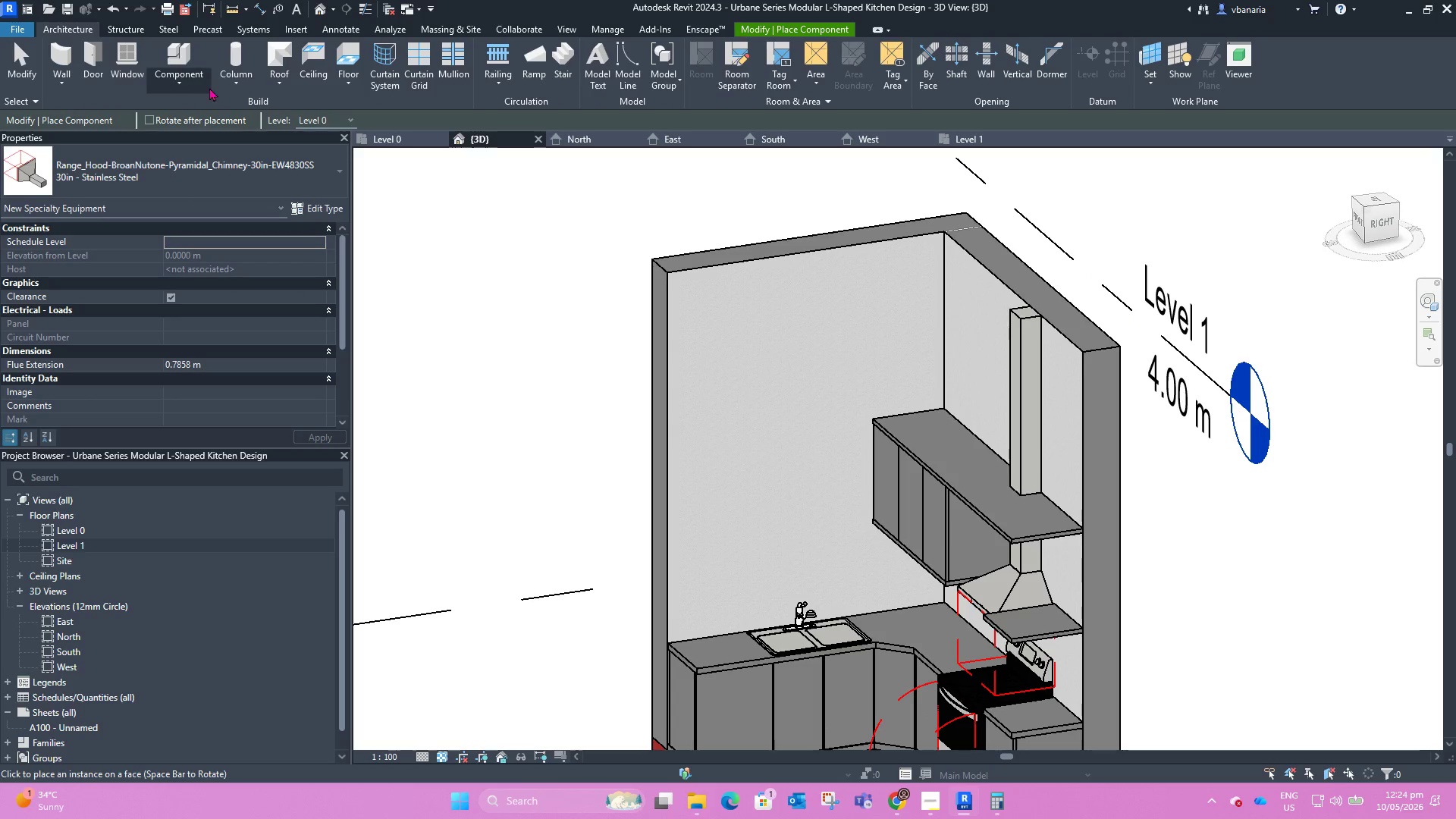 
left_click([190, 86])
 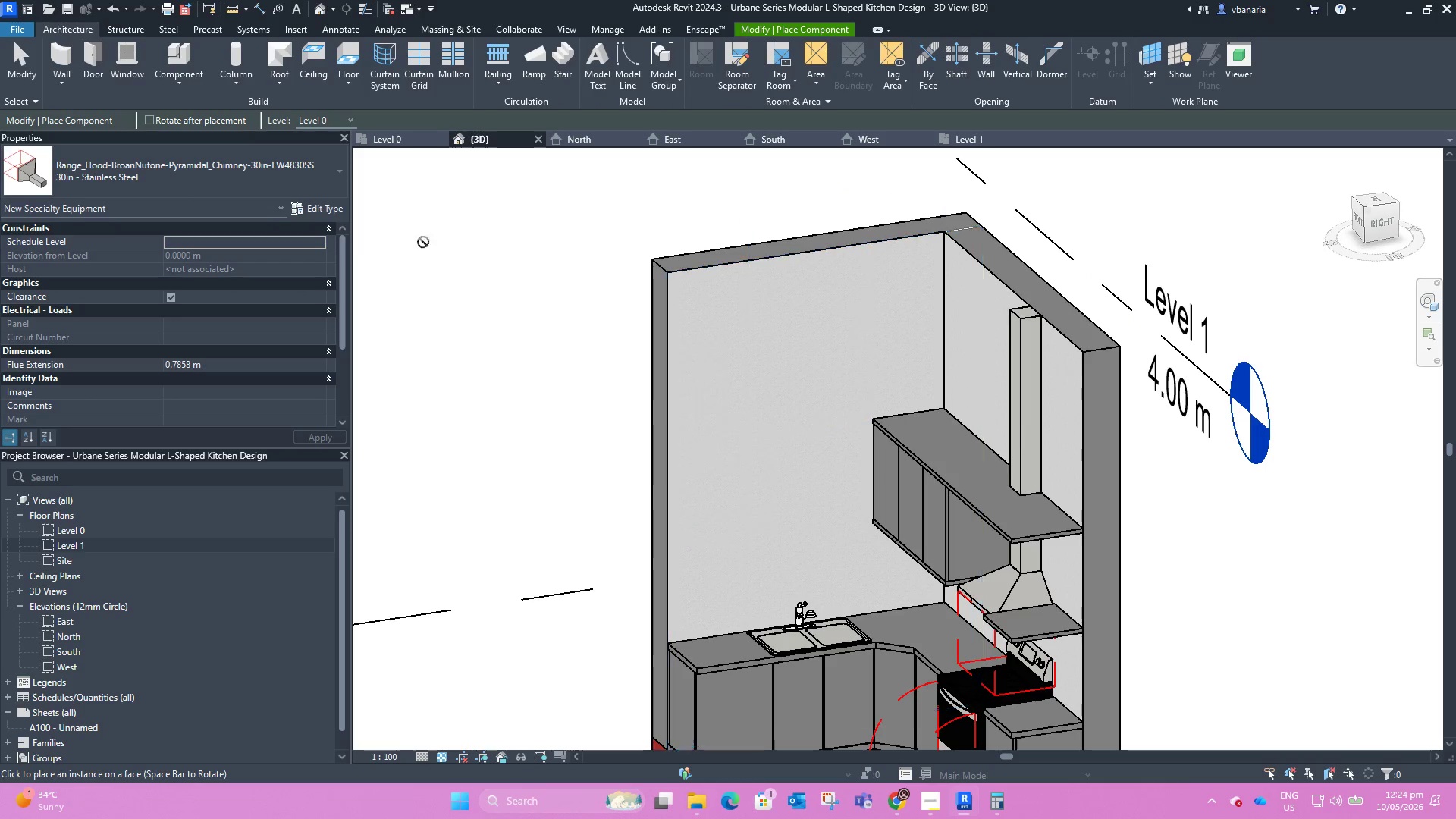 
left_click([183, 82])
 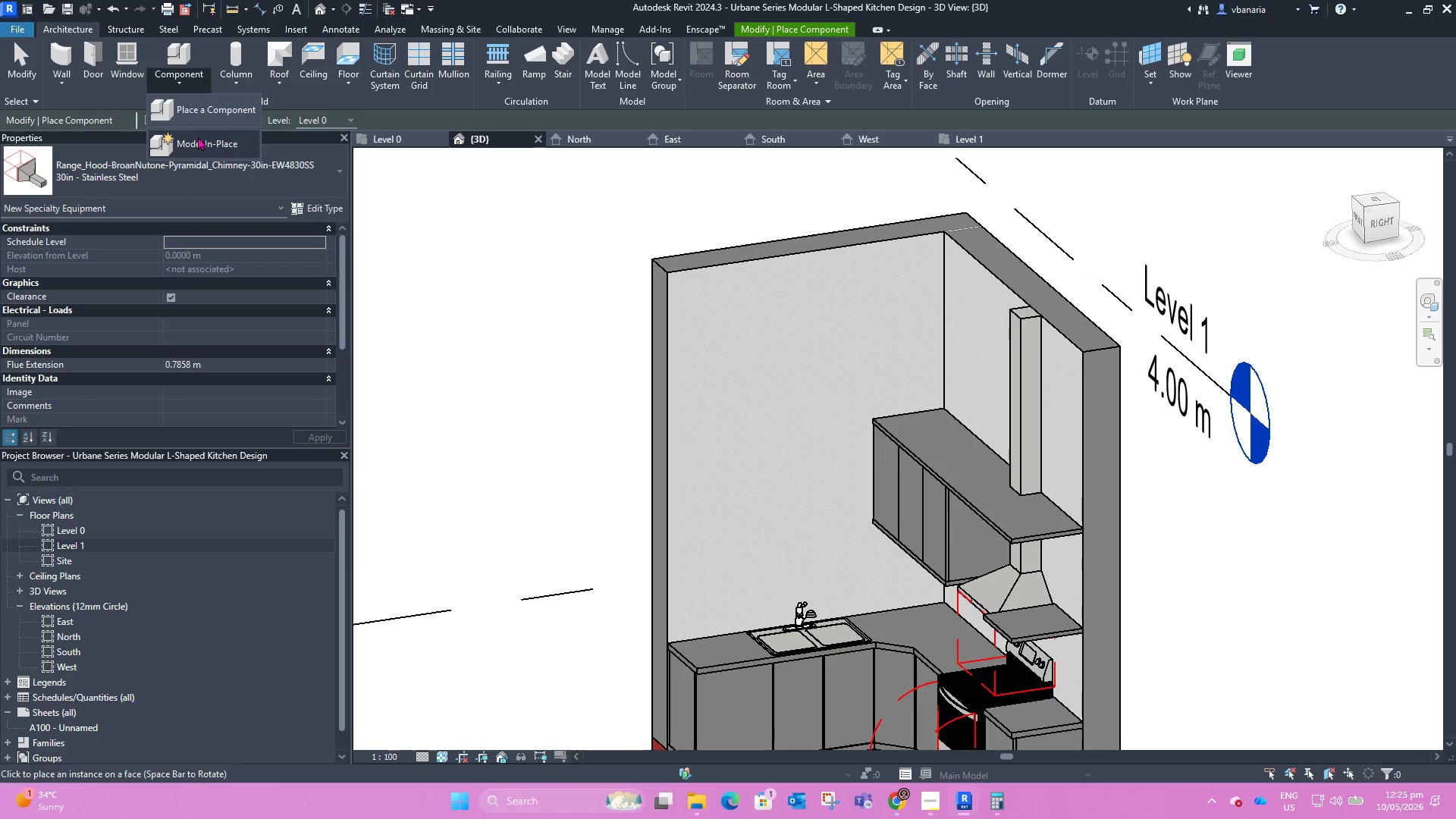 
left_click([200, 140])
 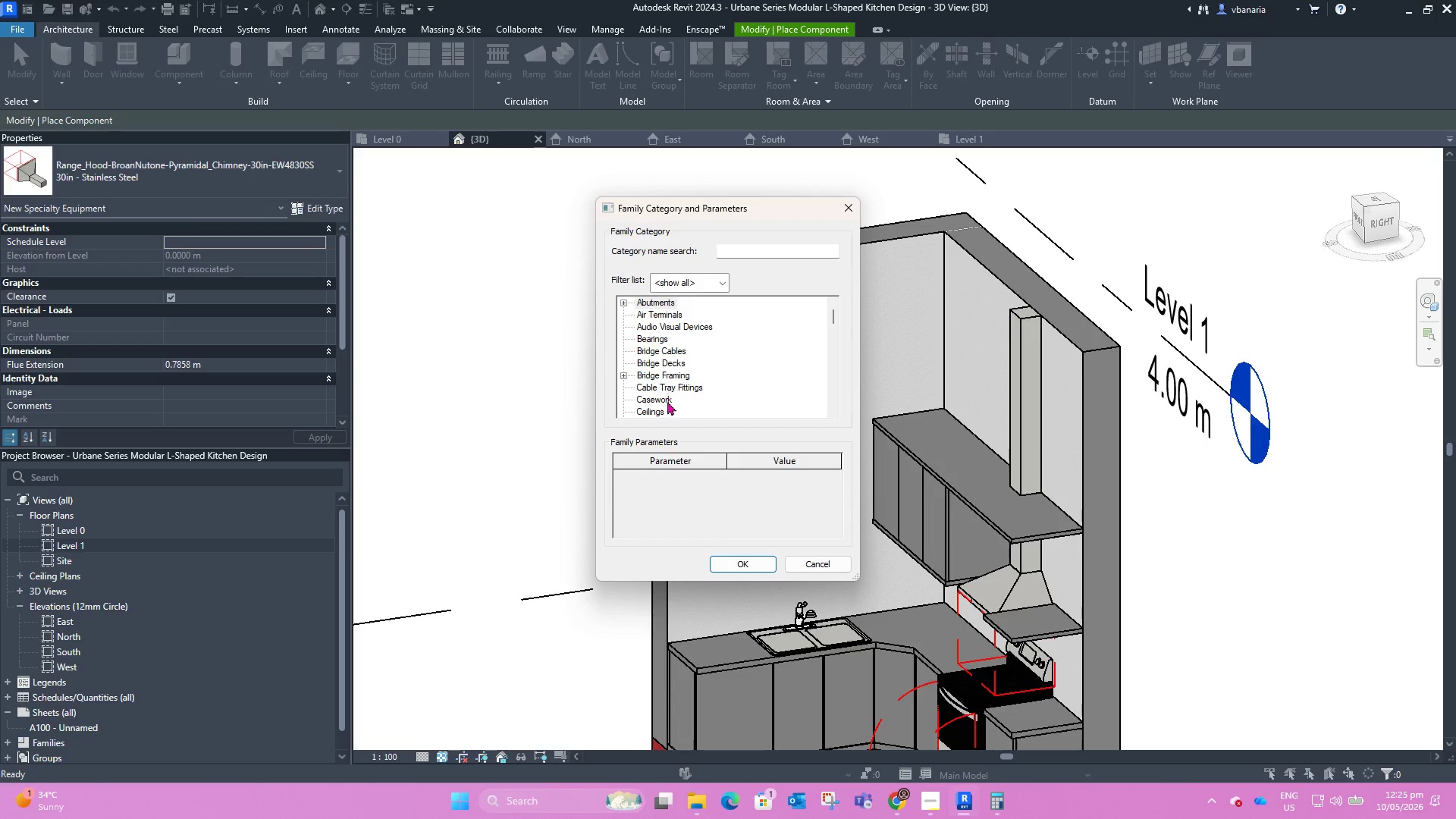 
left_click([661, 398])
 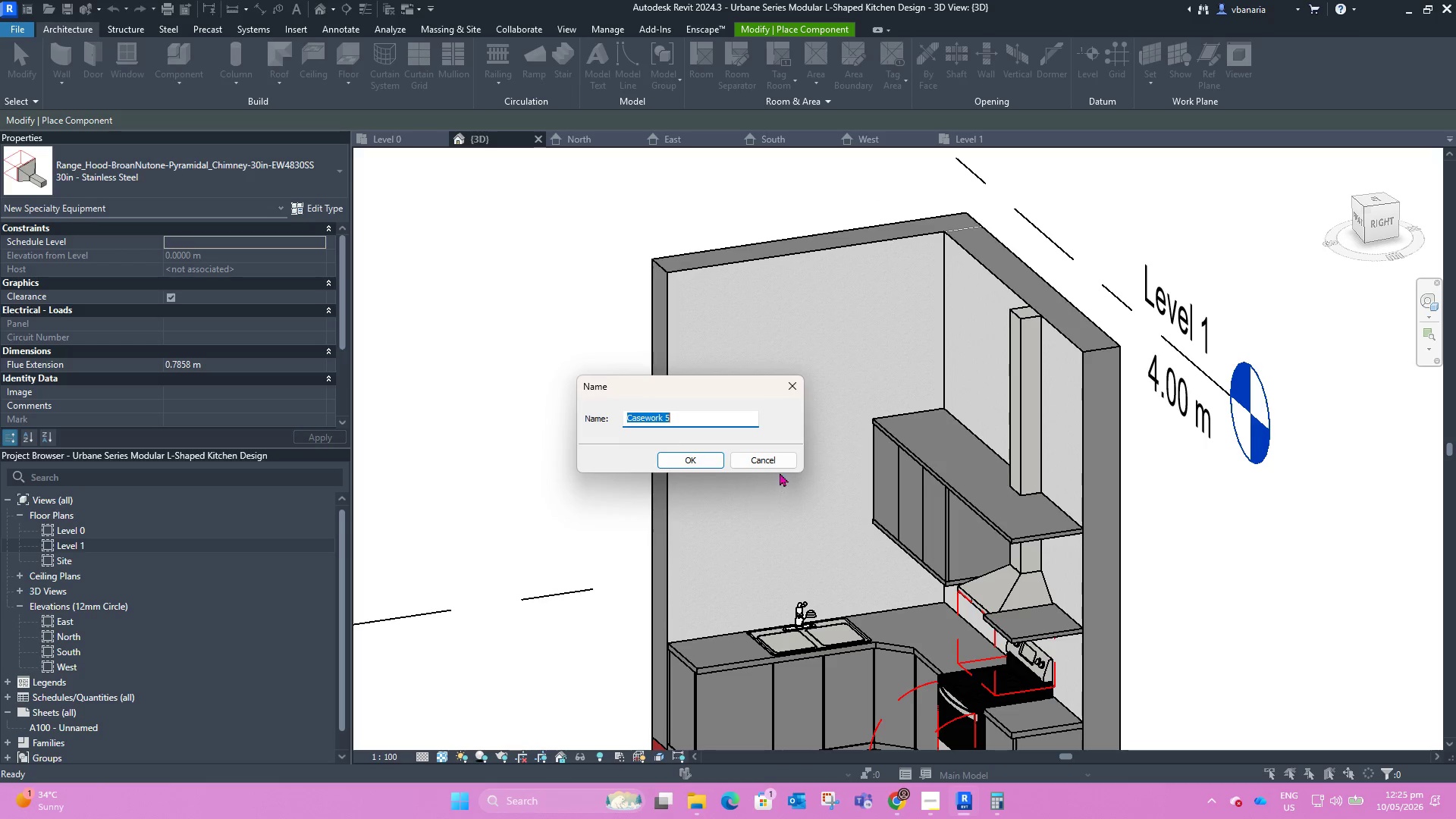 
left_click([694, 454])
 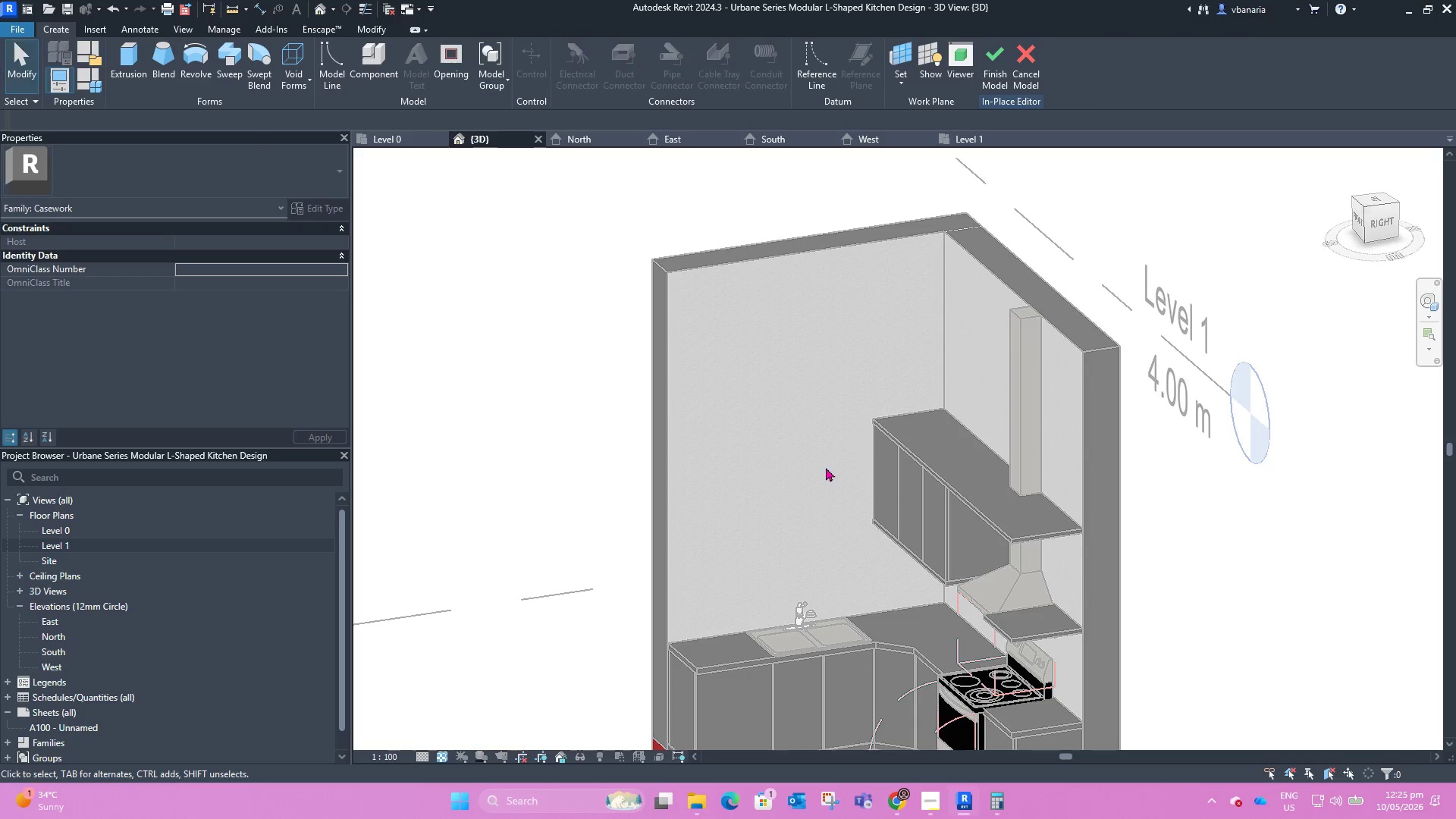 
hold_key(key=ShiftLeft, duration=1.09)
 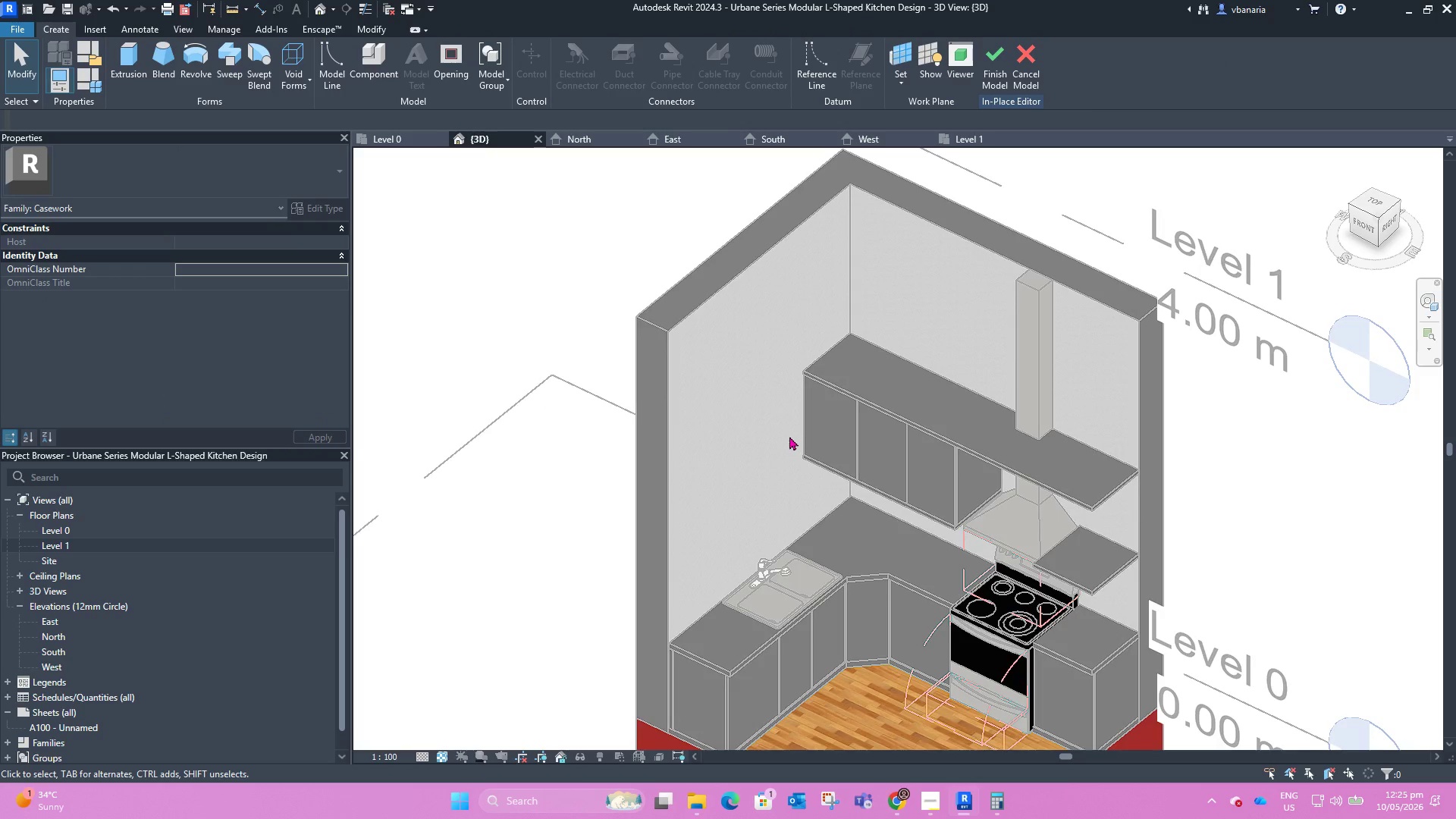 
scroll: coordinate [789, 436], scroll_direction: up, amount: 4.0
 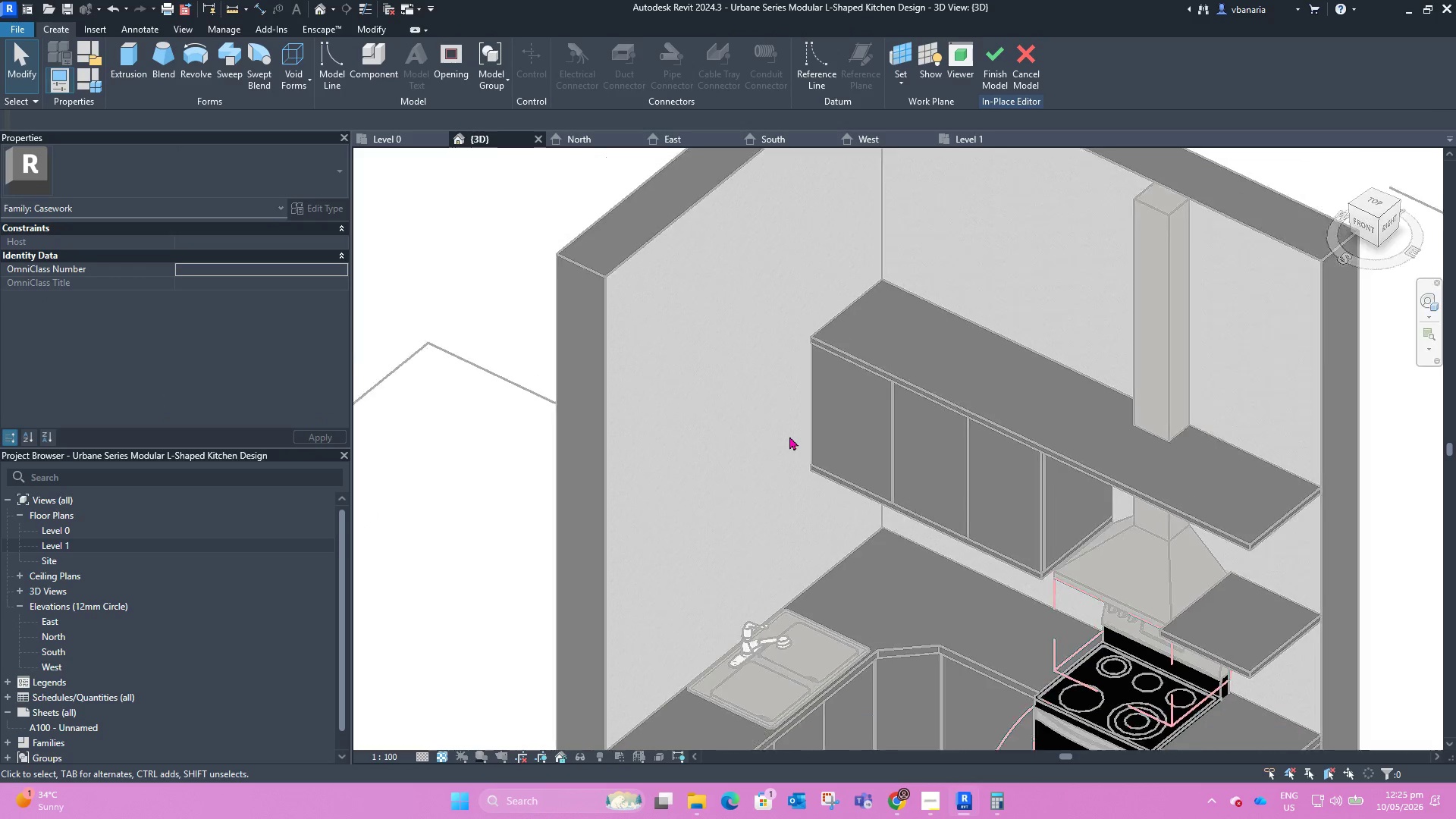 
scroll: coordinate [789, 436], scroll_direction: down, amount: 4.0
 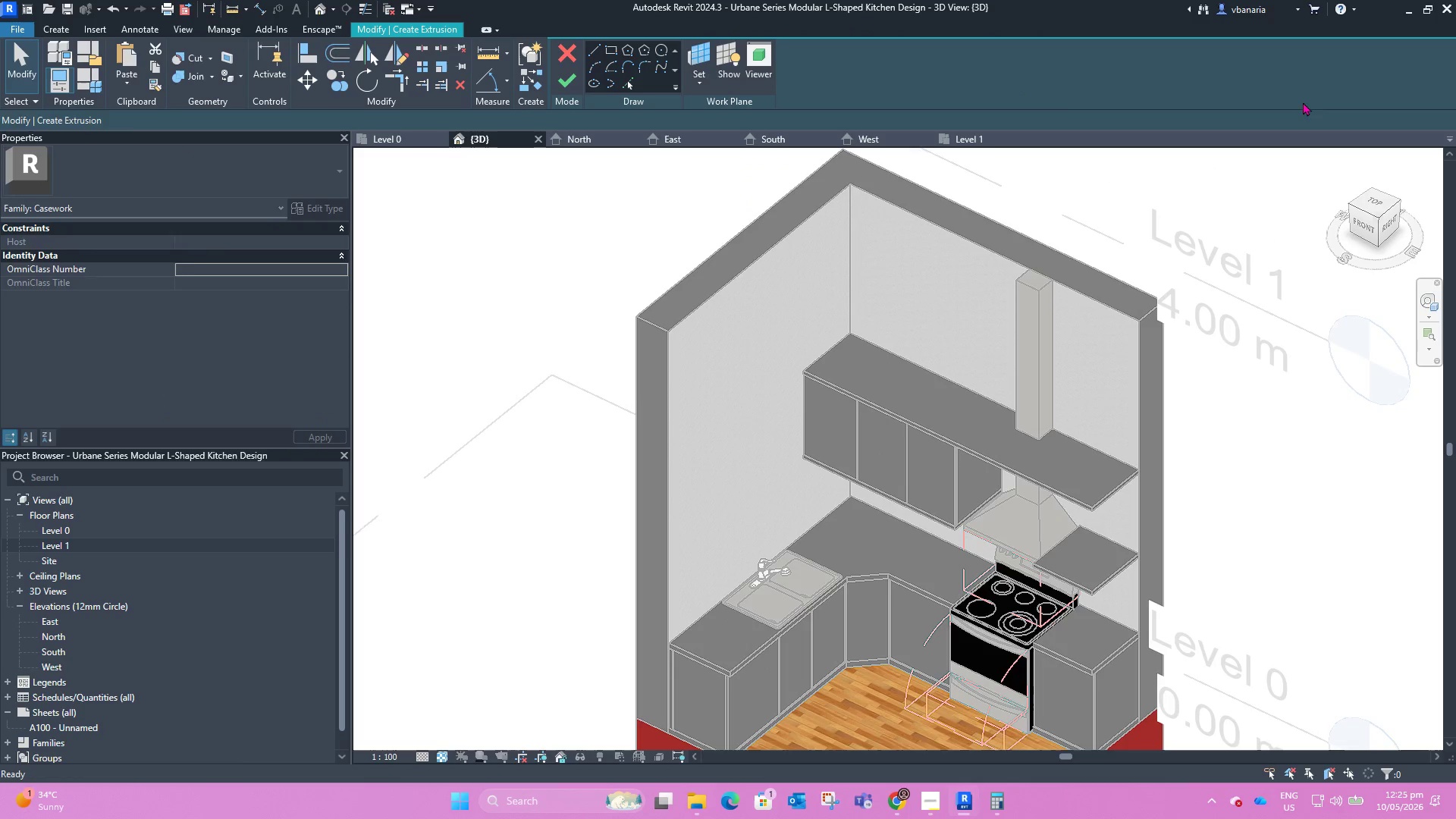 
left_click([1376, 211])
 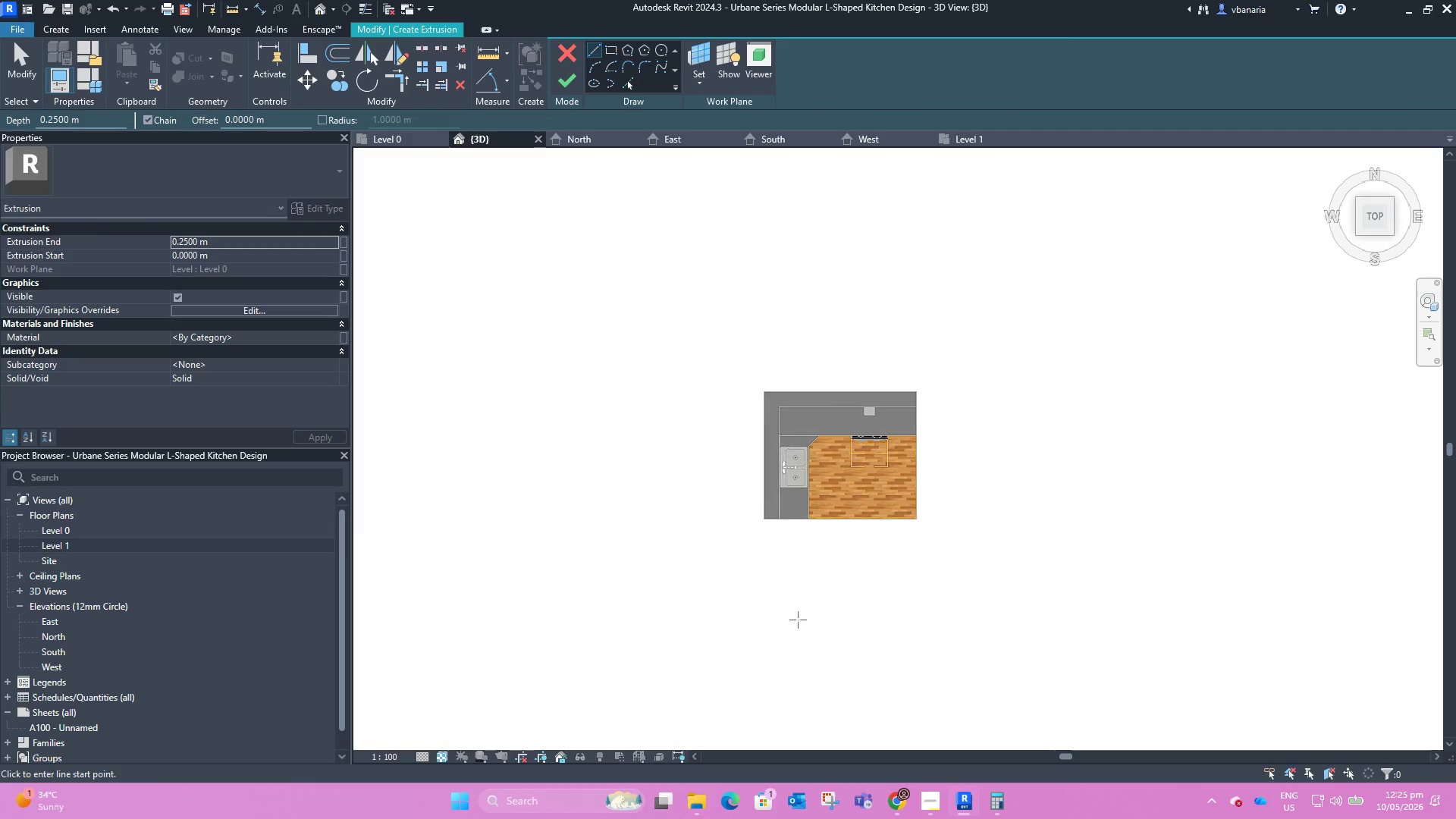 
scroll: coordinate [886, 488], scroll_direction: up, amount: 18.0
 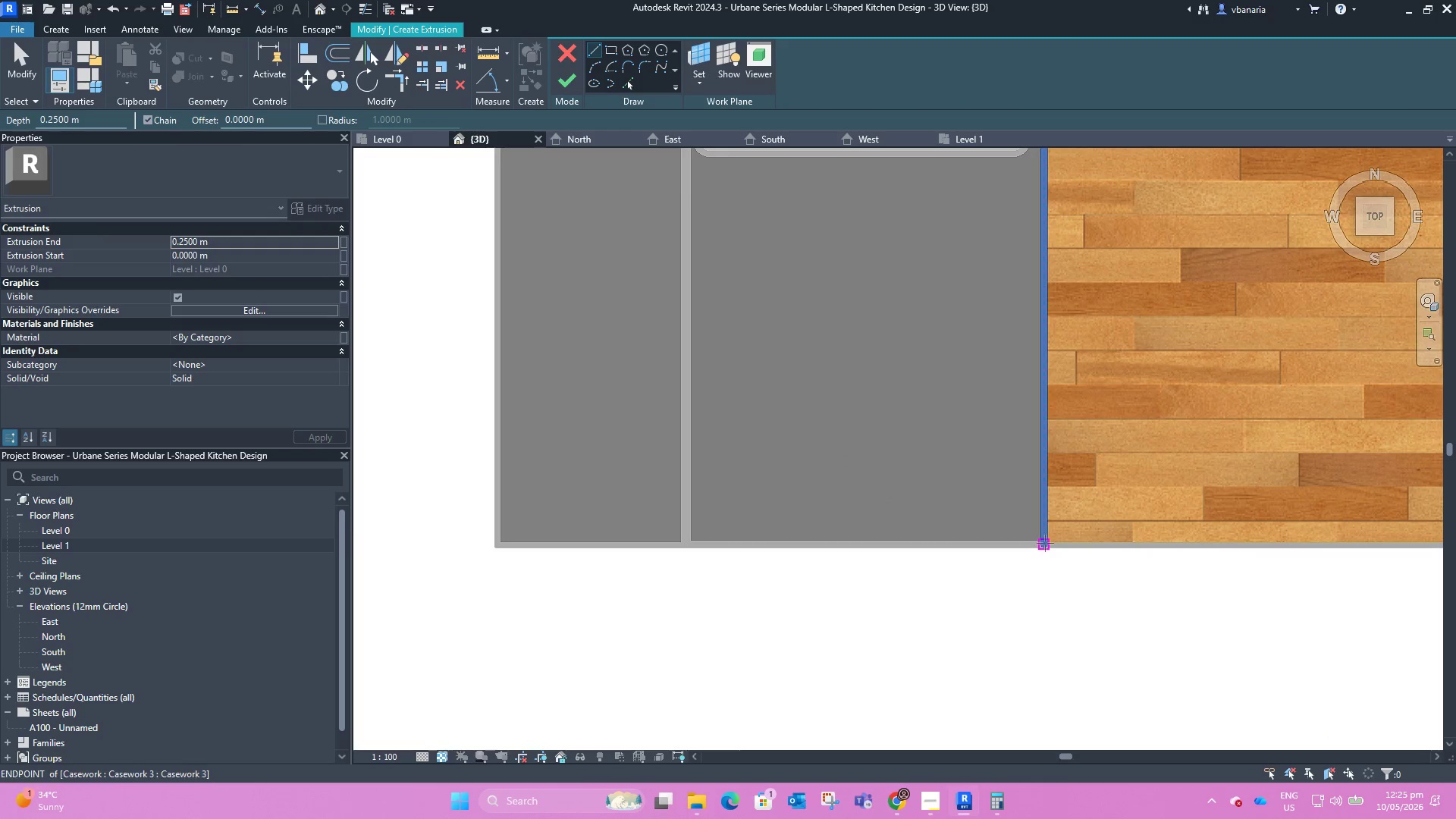 
left_click_drag(start_coordinate=[1045, 543], to_coordinate=[1046, 535])
 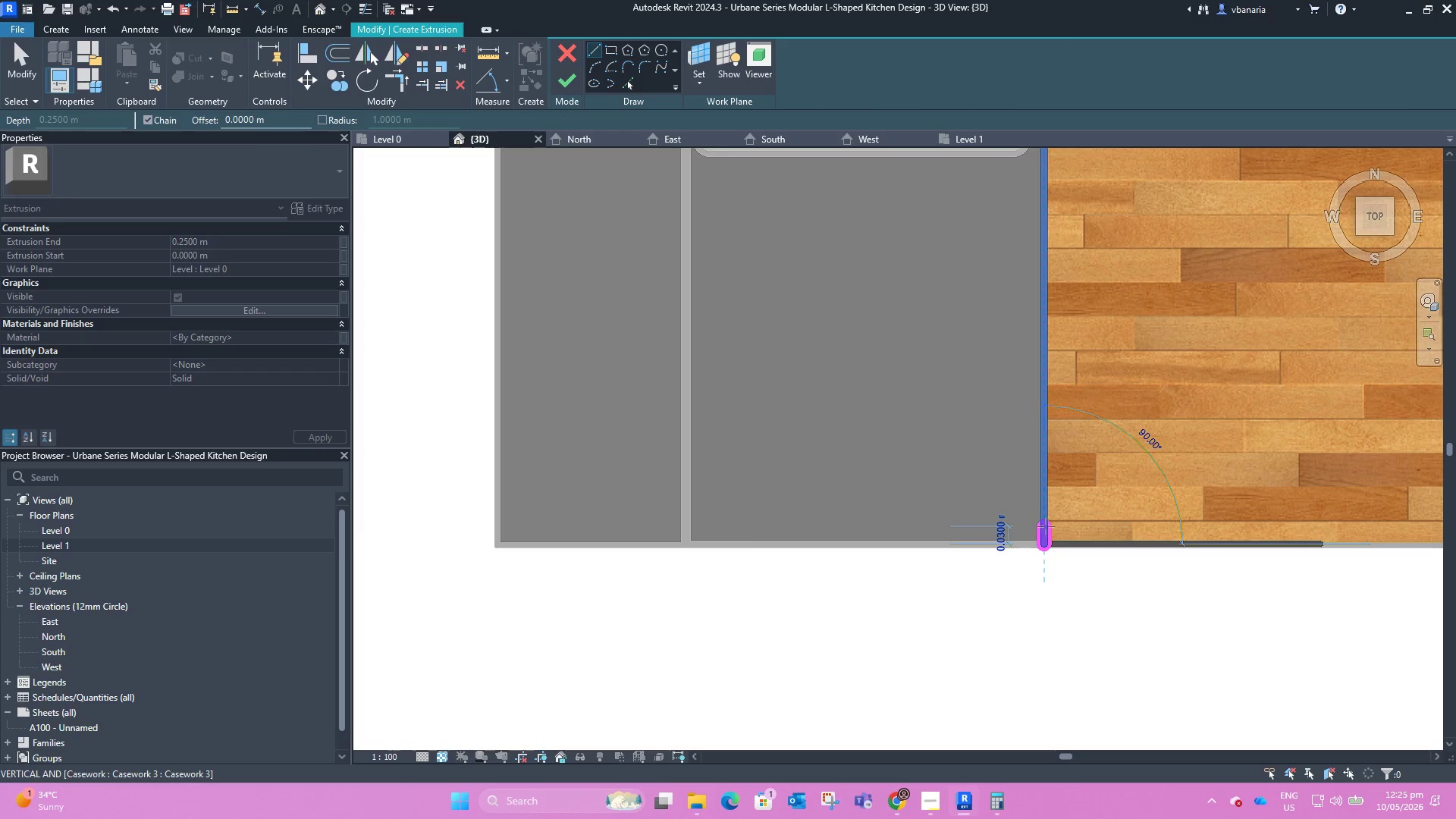 
scroll: coordinate [1046, 529], scroll_direction: up, amount: 5.0
 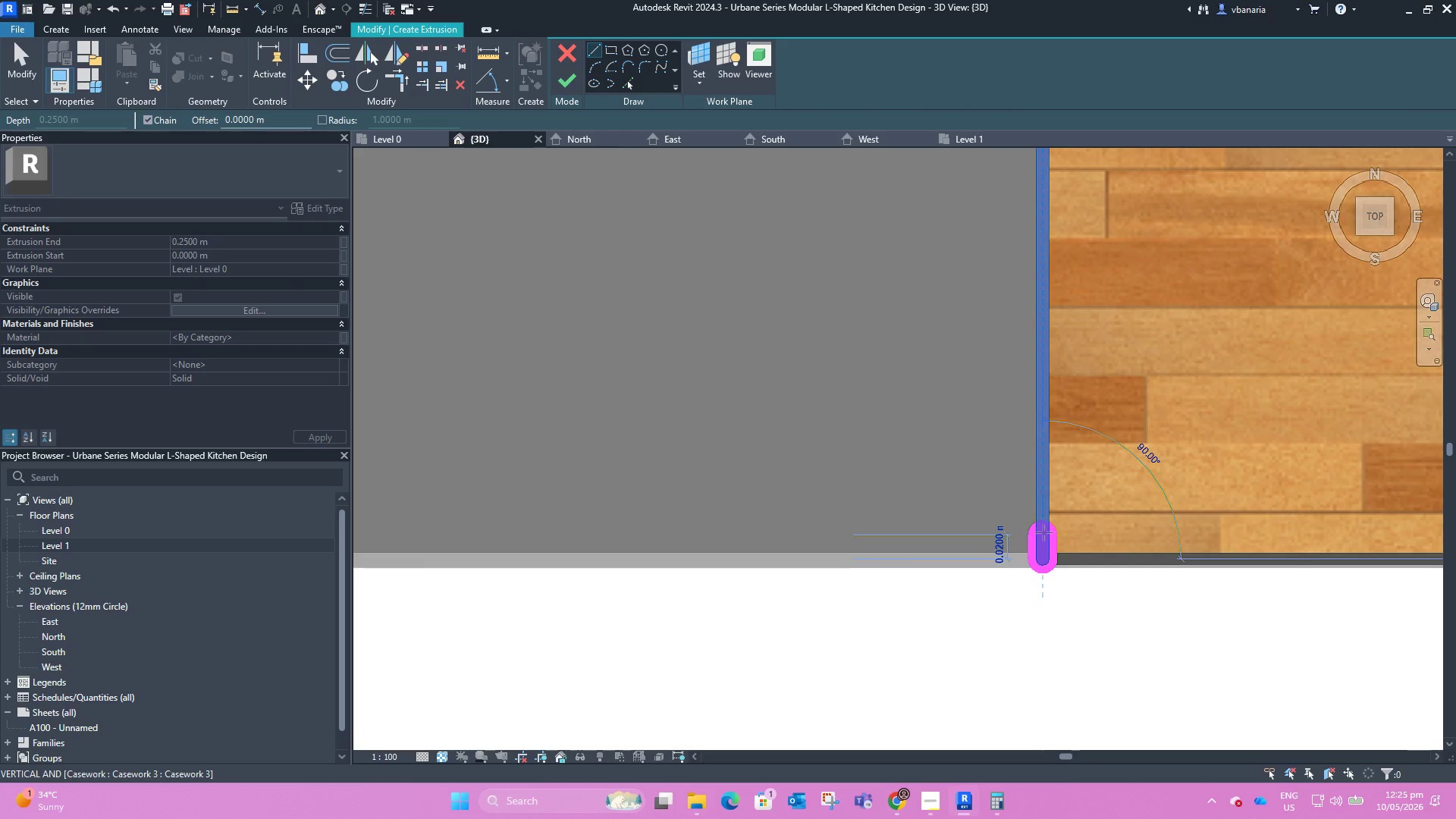 
left_click([1043, 532])
 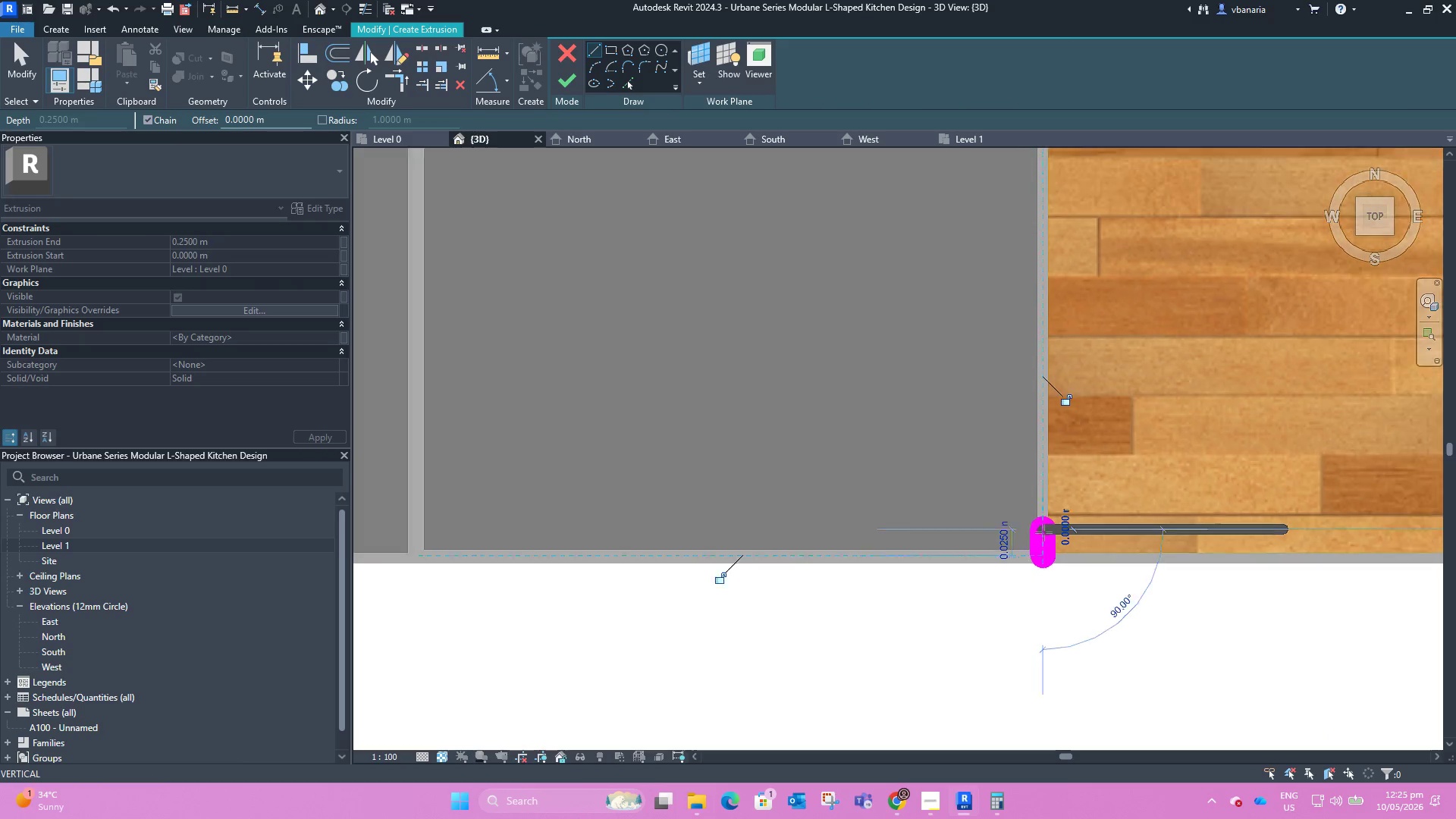 
scroll: coordinate [1043, 532], scroll_direction: down, amount: 4.0
 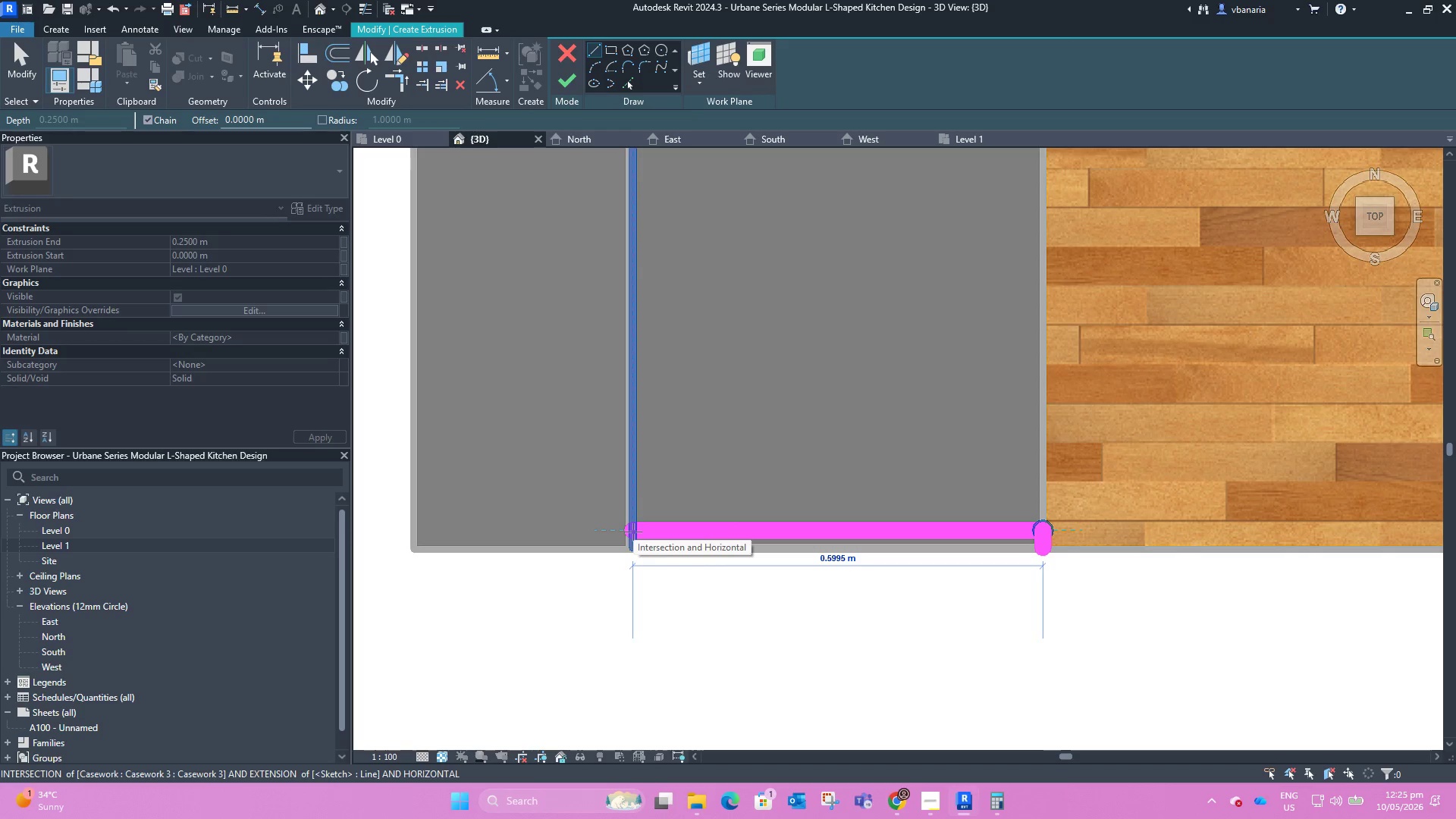 
key(Escape)
 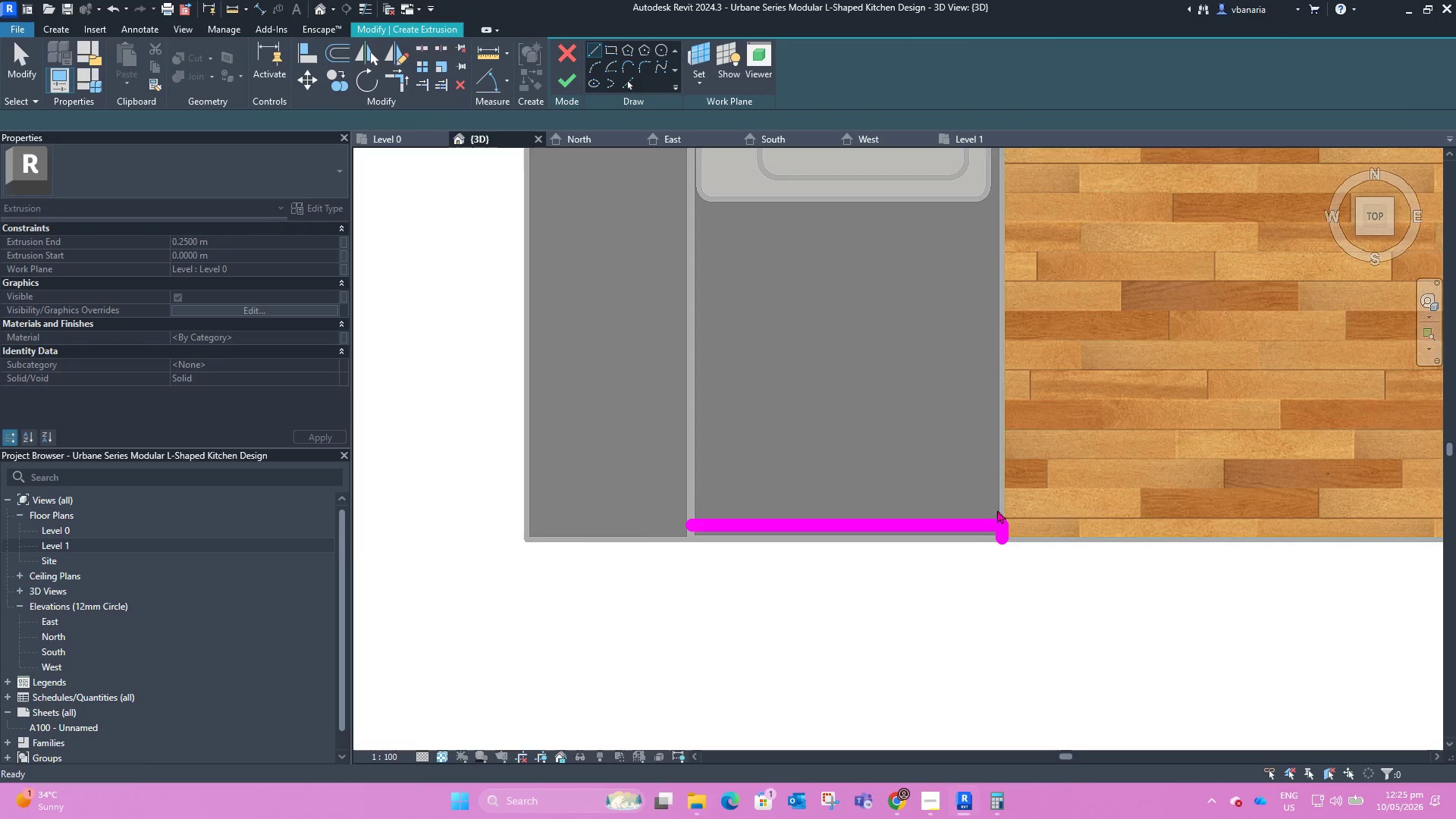 
scroll: coordinate [877, 510], scroll_direction: down, amount: 2.0
 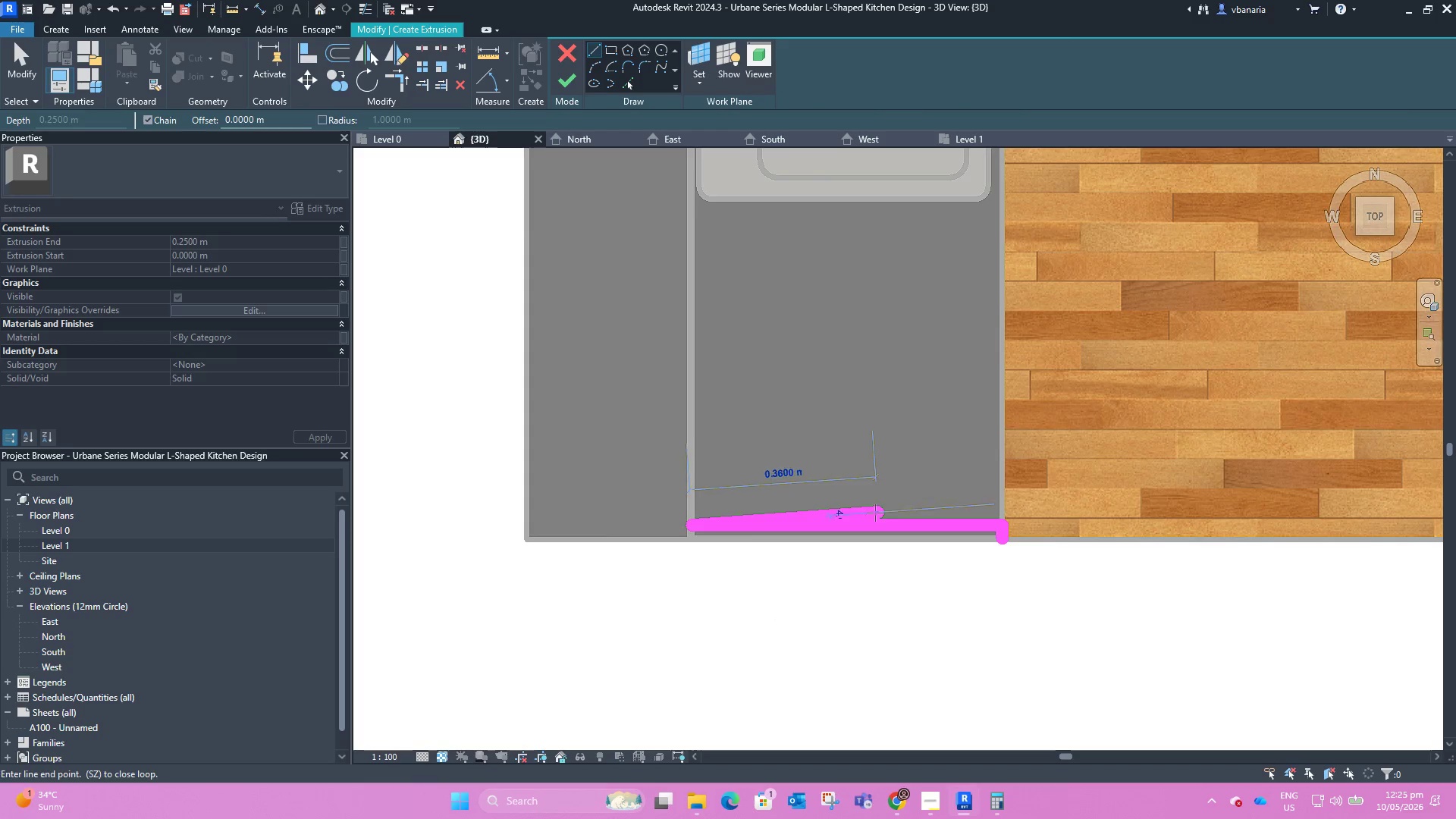 
scroll: coordinate [977, 553], scroll_direction: up, amount: 7.0
 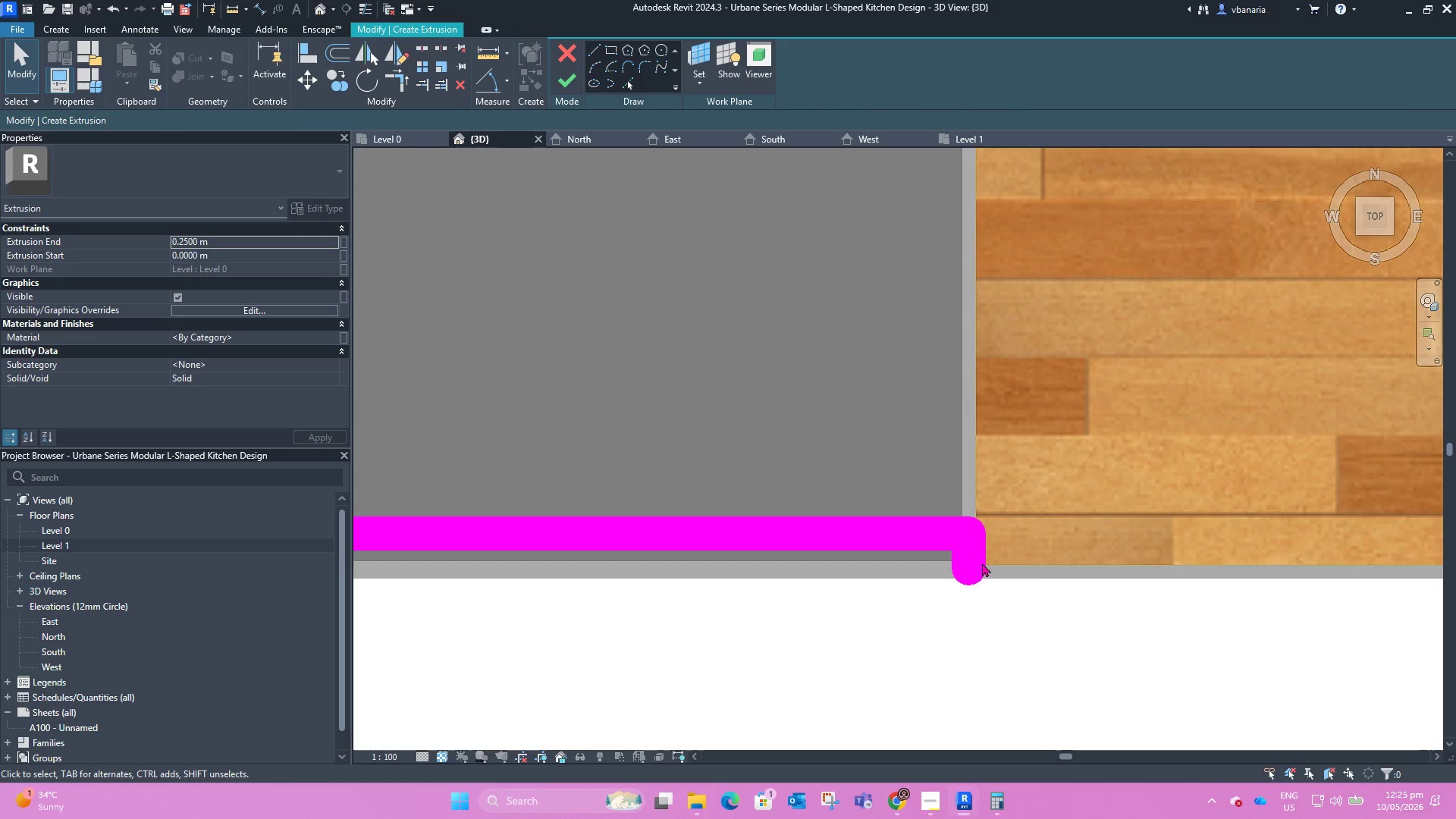 
scroll: coordinate [1034, 566], scroll_direction: down, amount: 5.0
 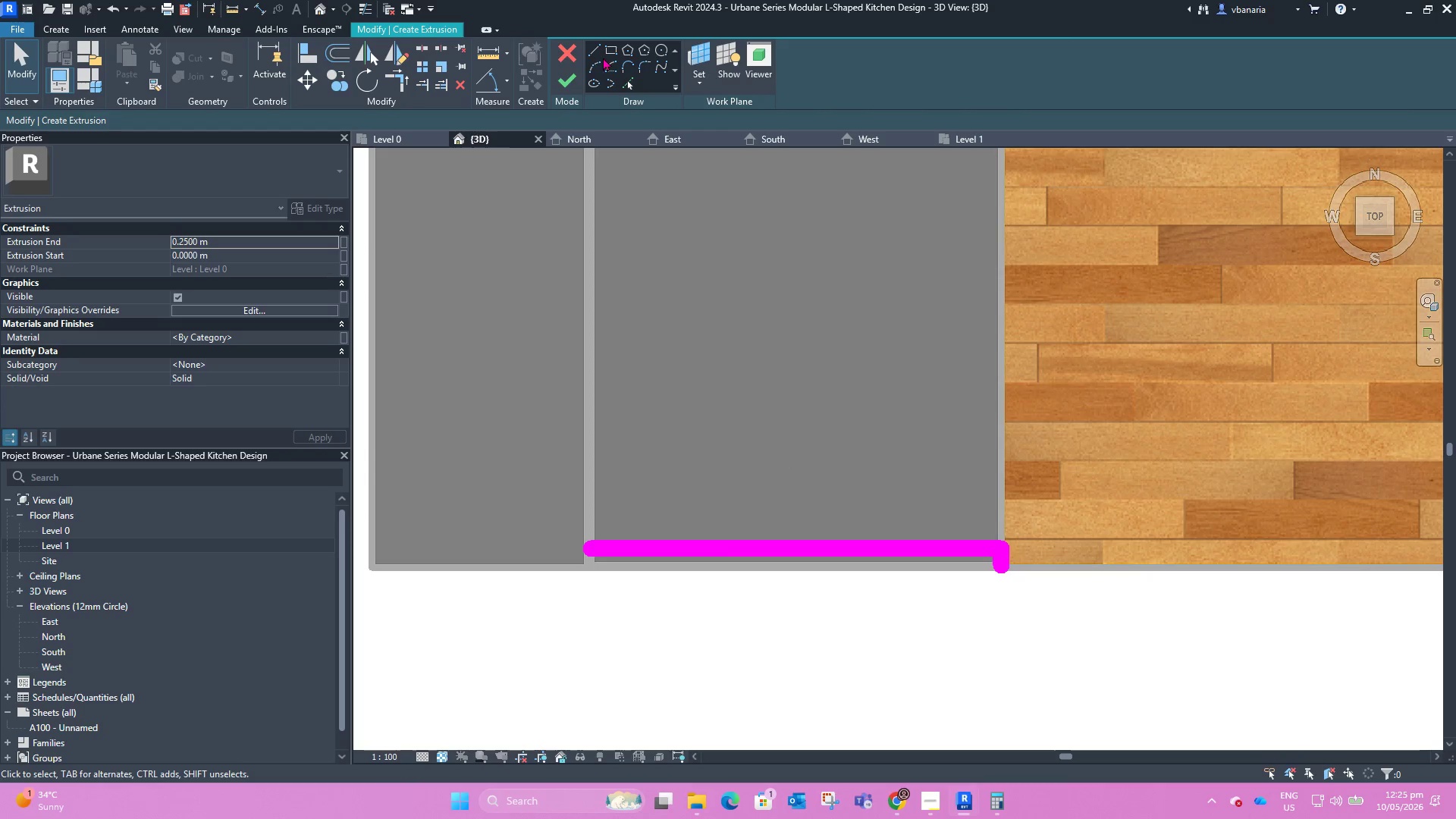 
left_click([595, 46])
 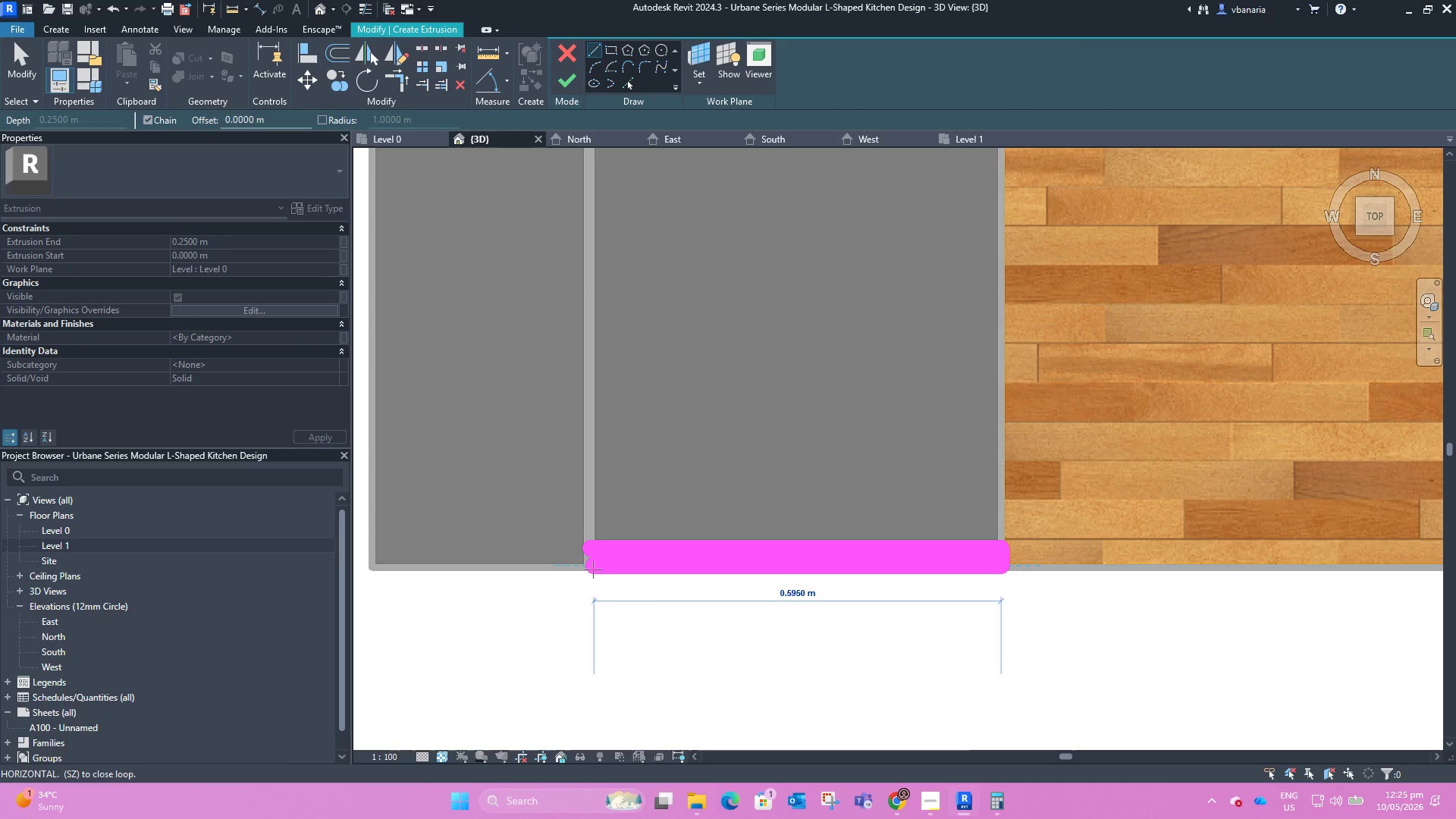 
double_click([589, 545])
 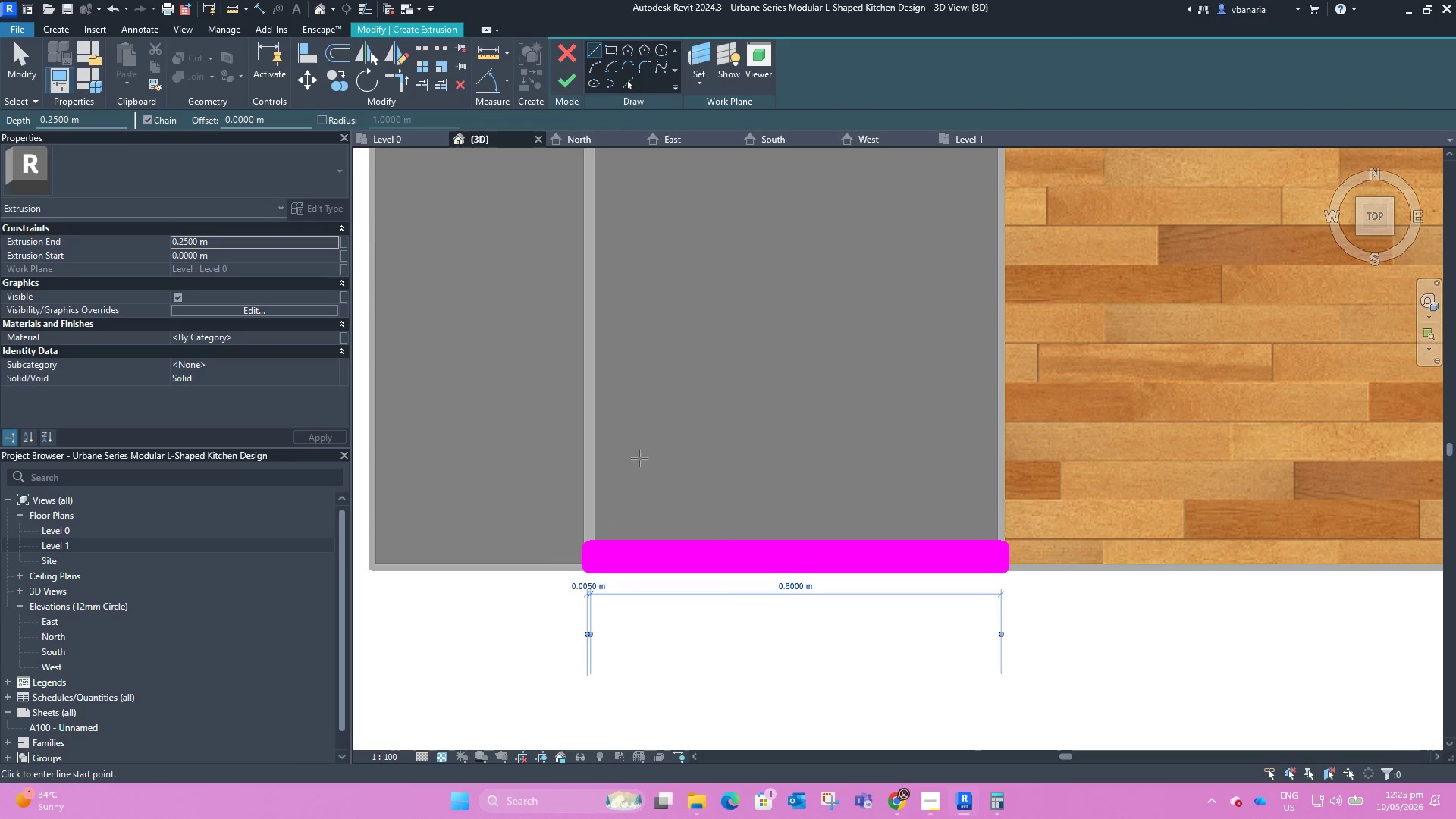 
key(Escape)
 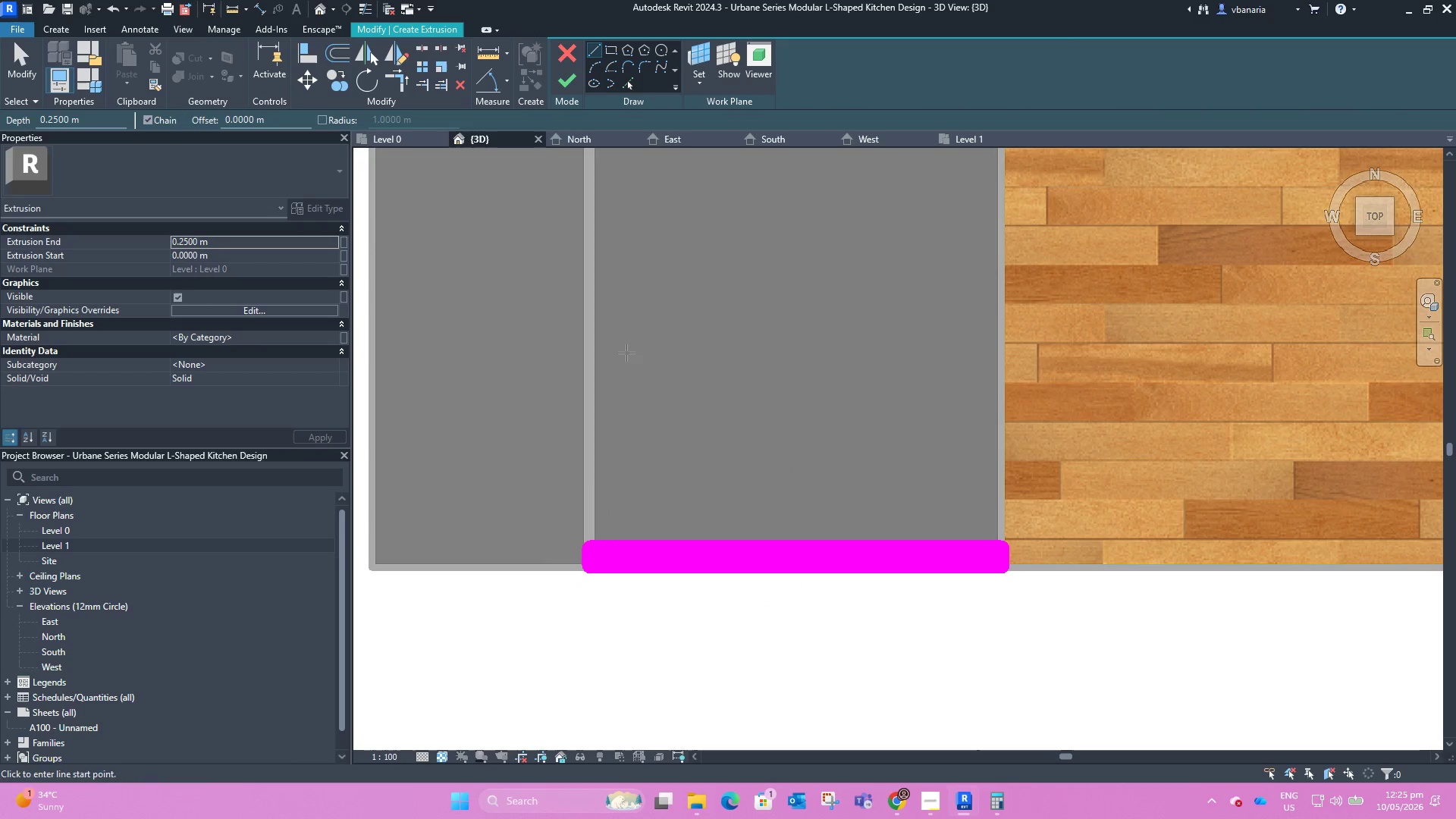 
key(Escape)
 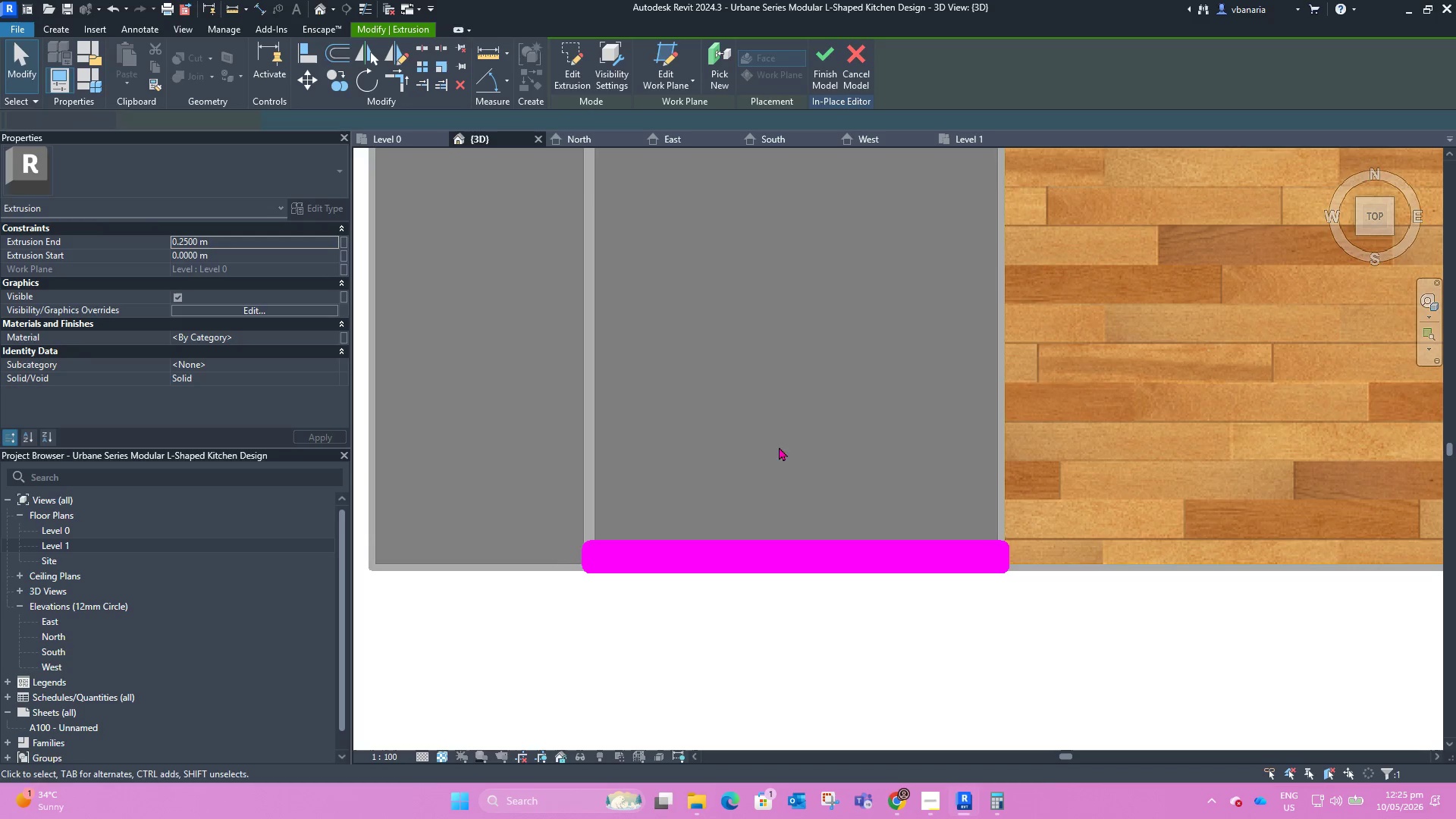 
hold_key(key=ShiftLeft, duration=1.0)
 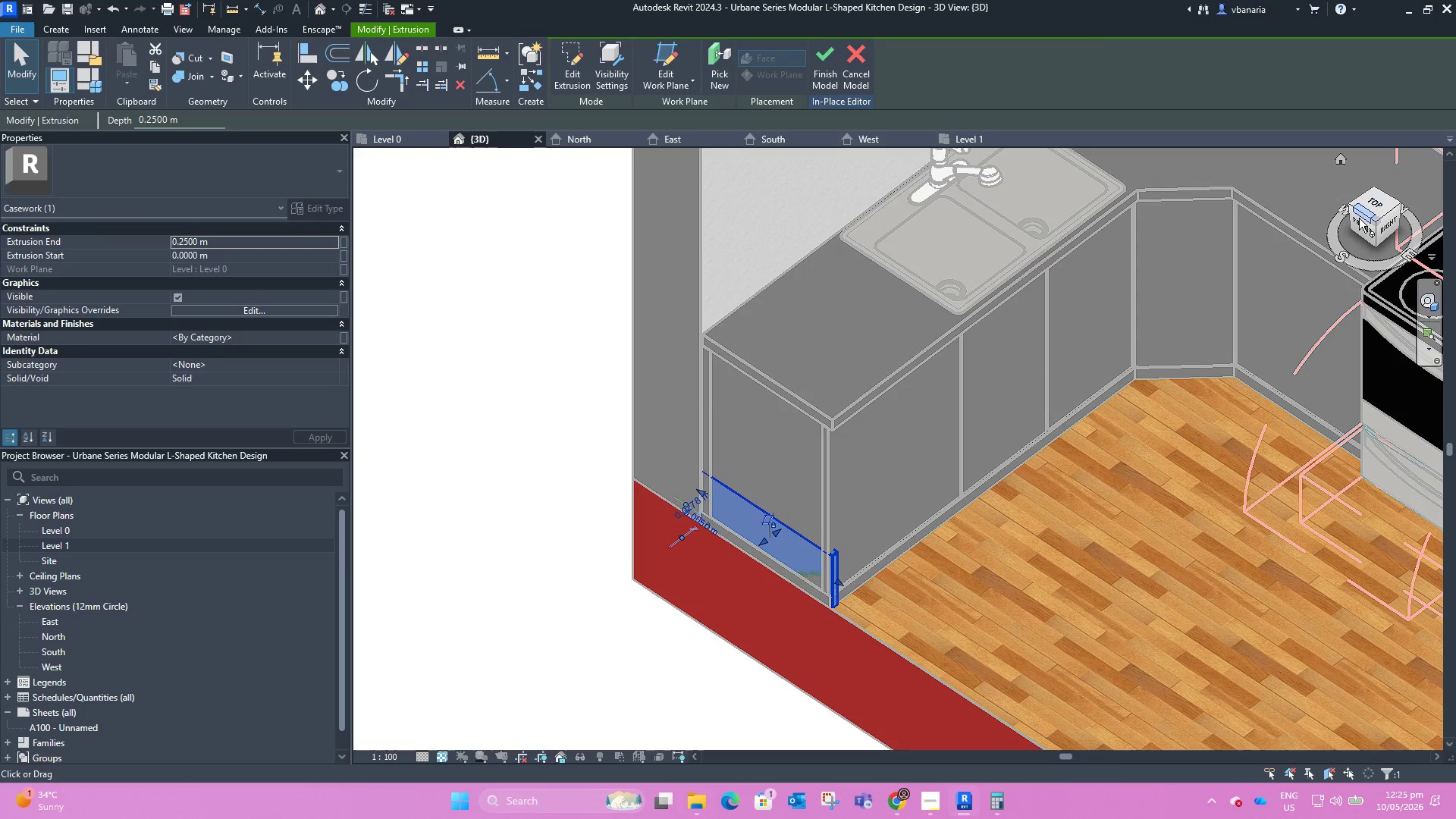 
scroll: coordinate [750, 524], scroll_direction: down, amount: 6.0
 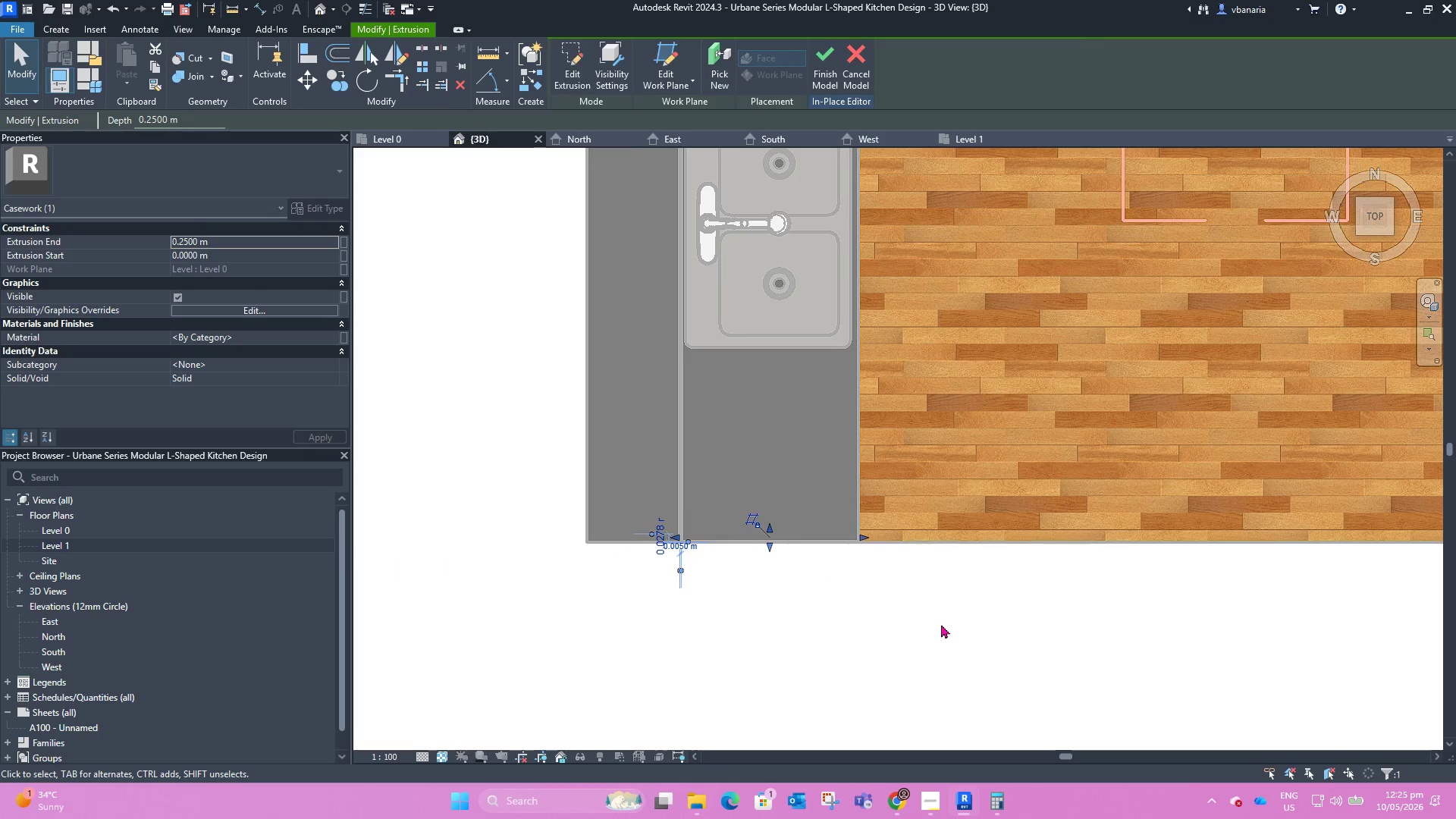 
left_click([1358, 222])
 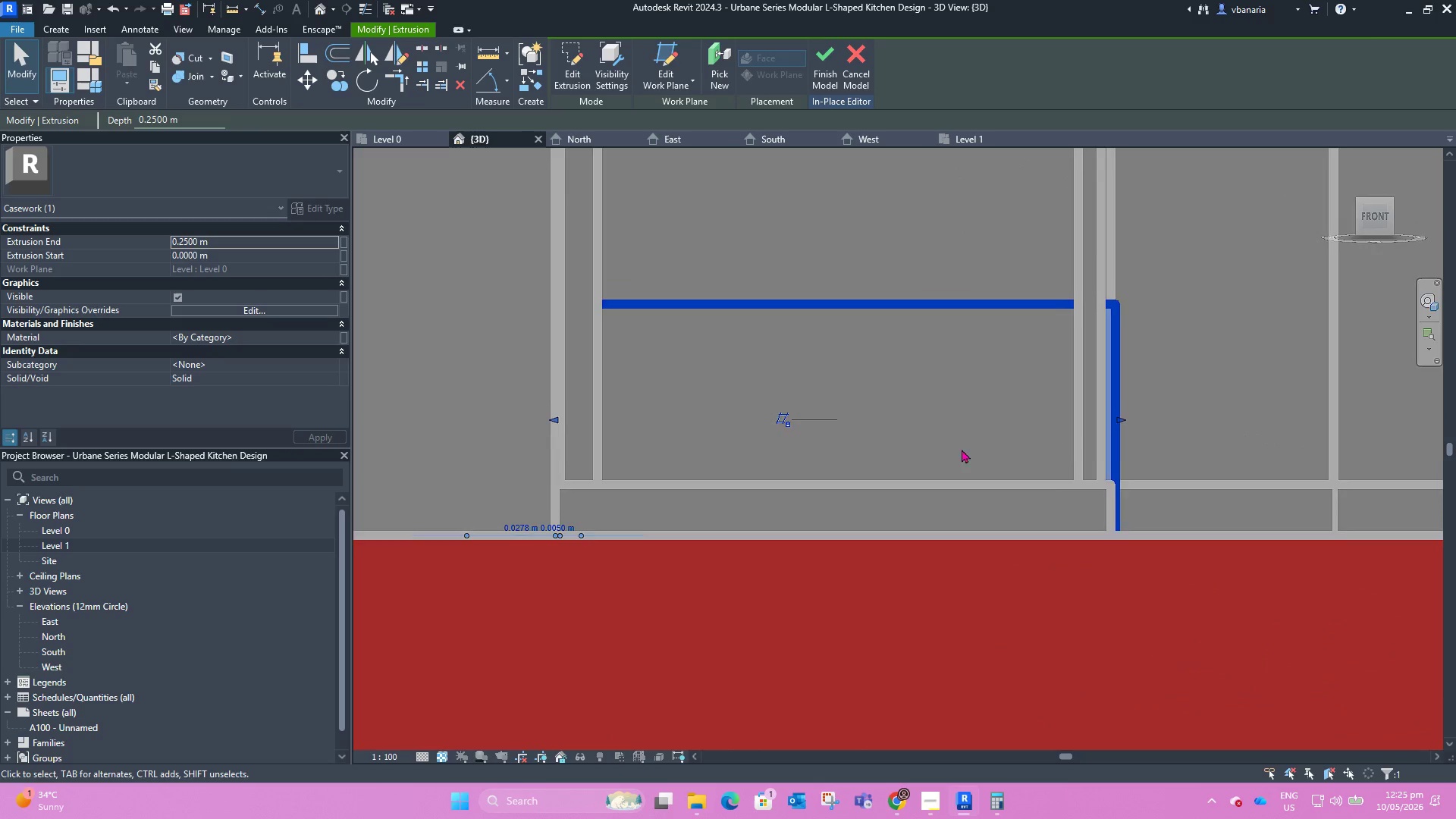 
scroll: coordinate [799, 573], scroll_direction: down, amount: 6.0
 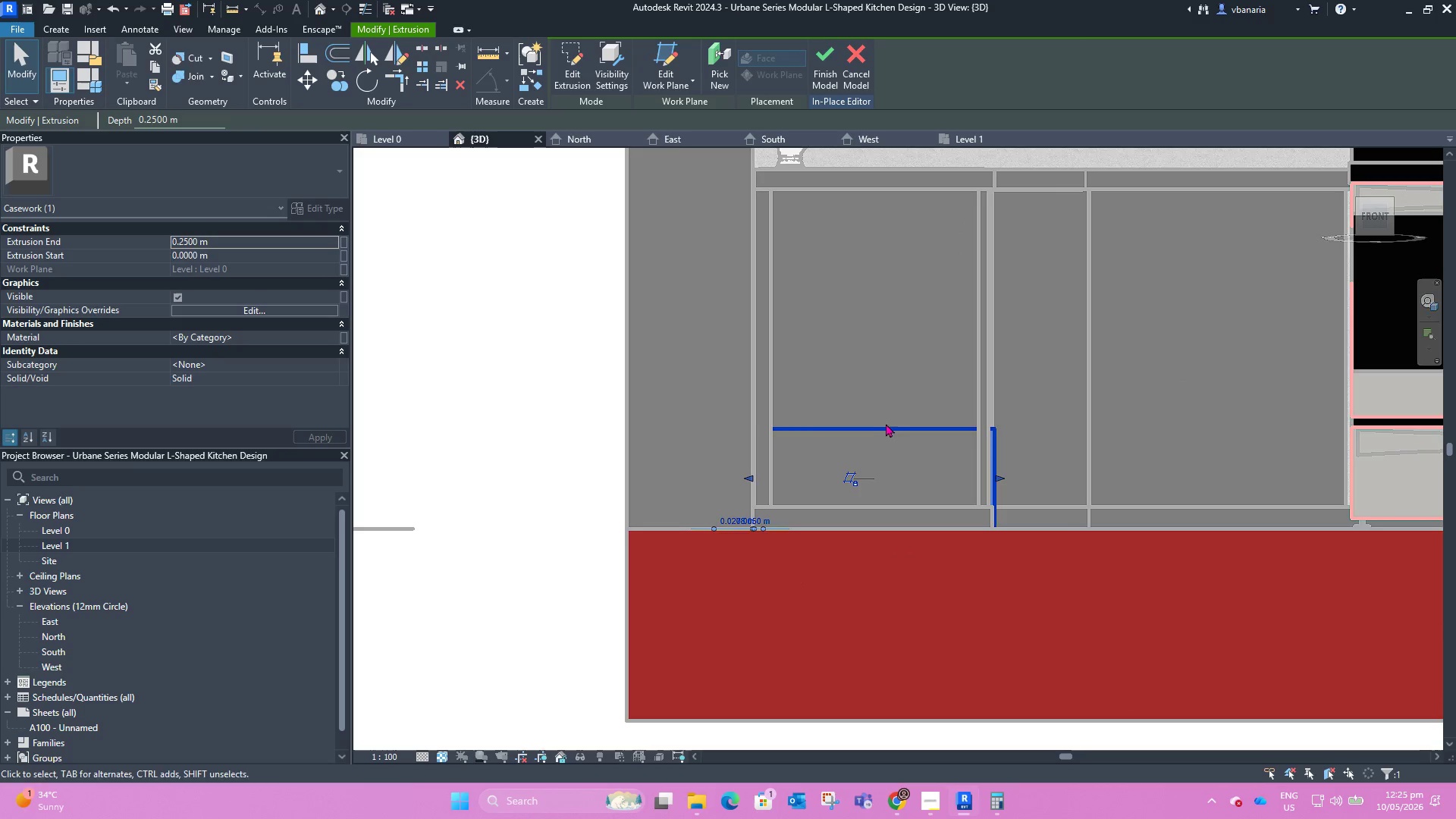 
hold_key(key=ShiftLeft, duration=0.75)
 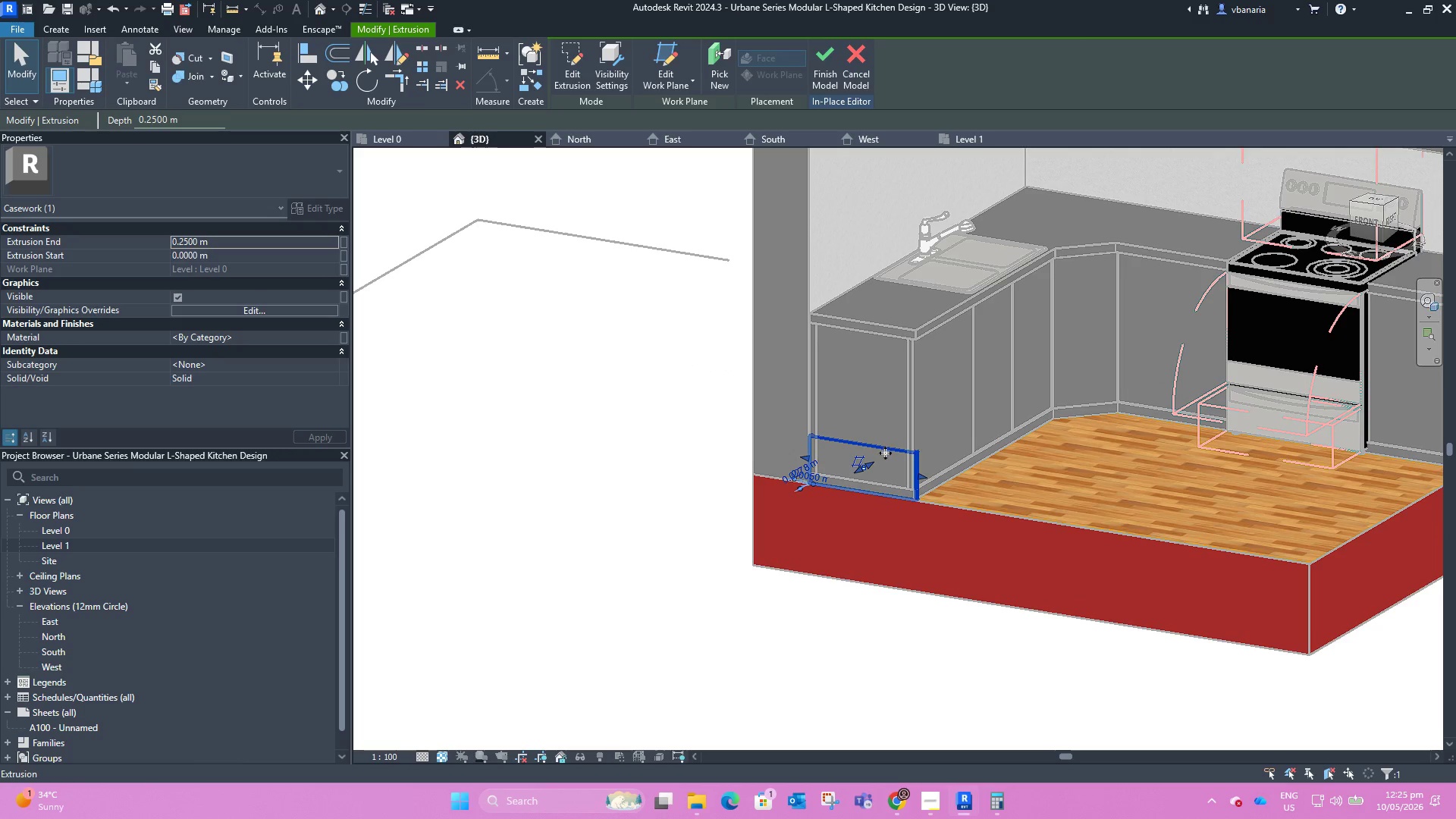 
scroll: coordinate [849, 460], scroll_direction: down, amount: 5.0
 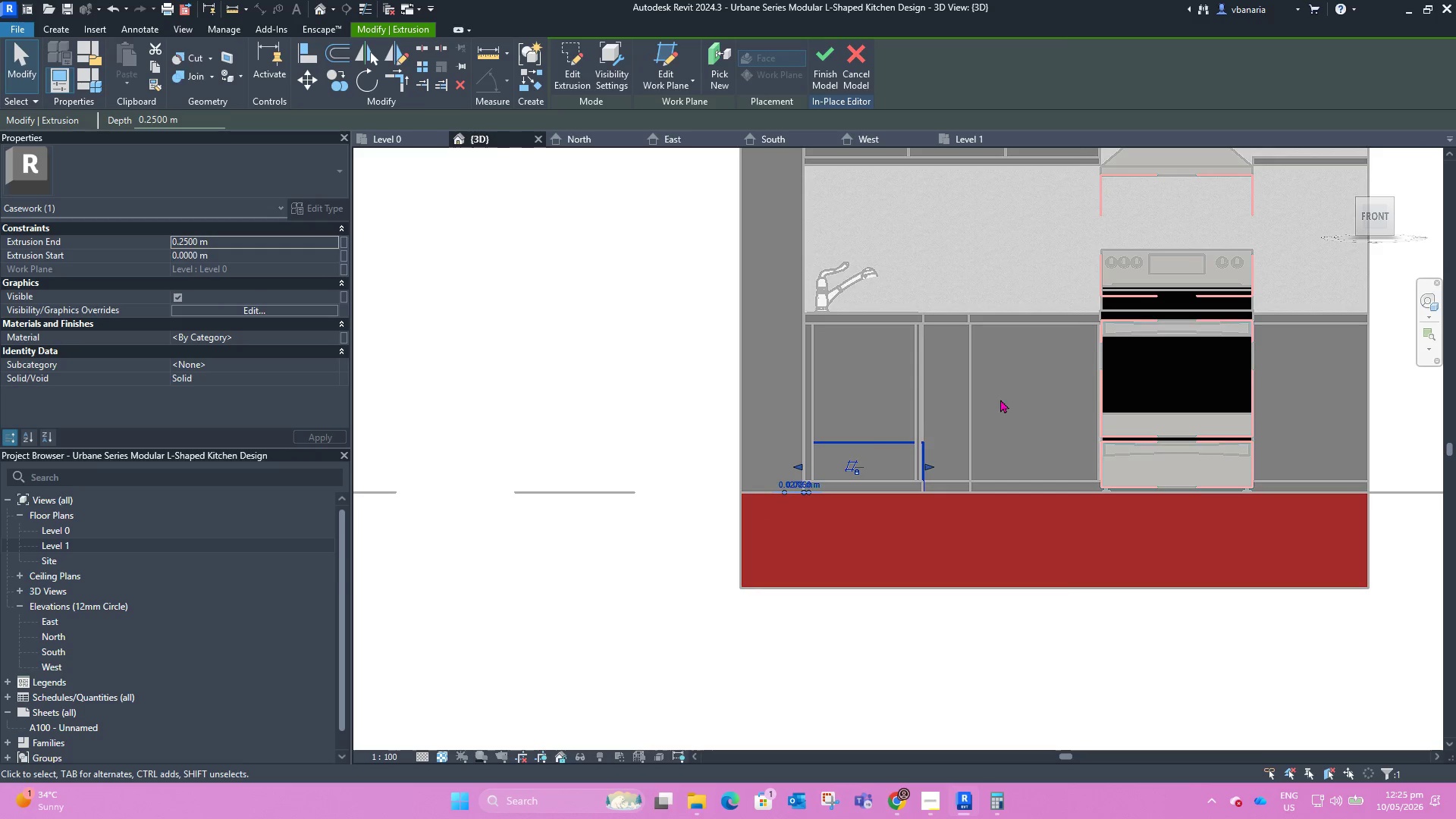 
left_click_drag(start_coordinate=[885, 453], to_coordinate=[886, 288])
 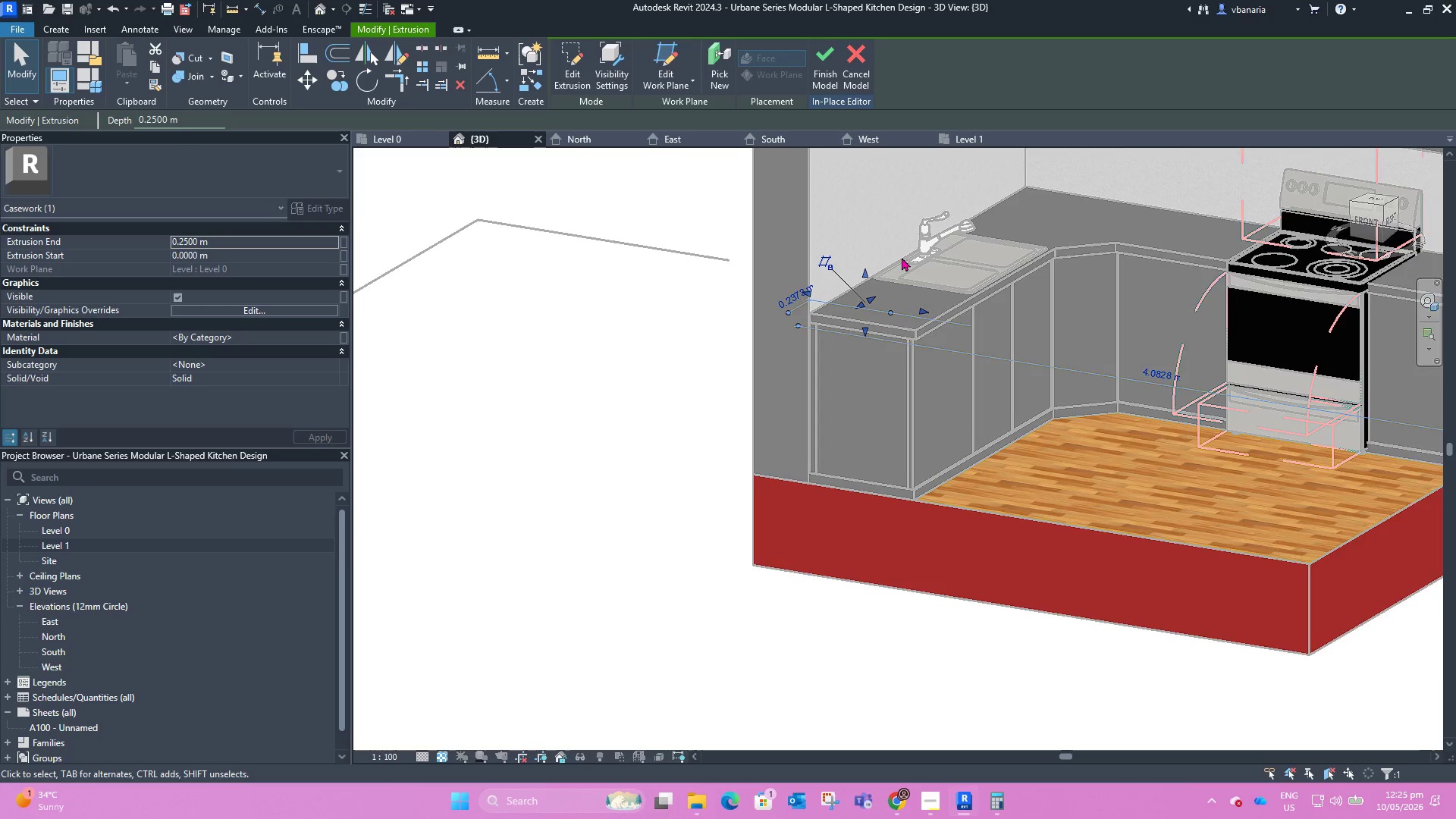 
scroll: coordinate [886, 255], scroll_direction: up, amount: 4.0
 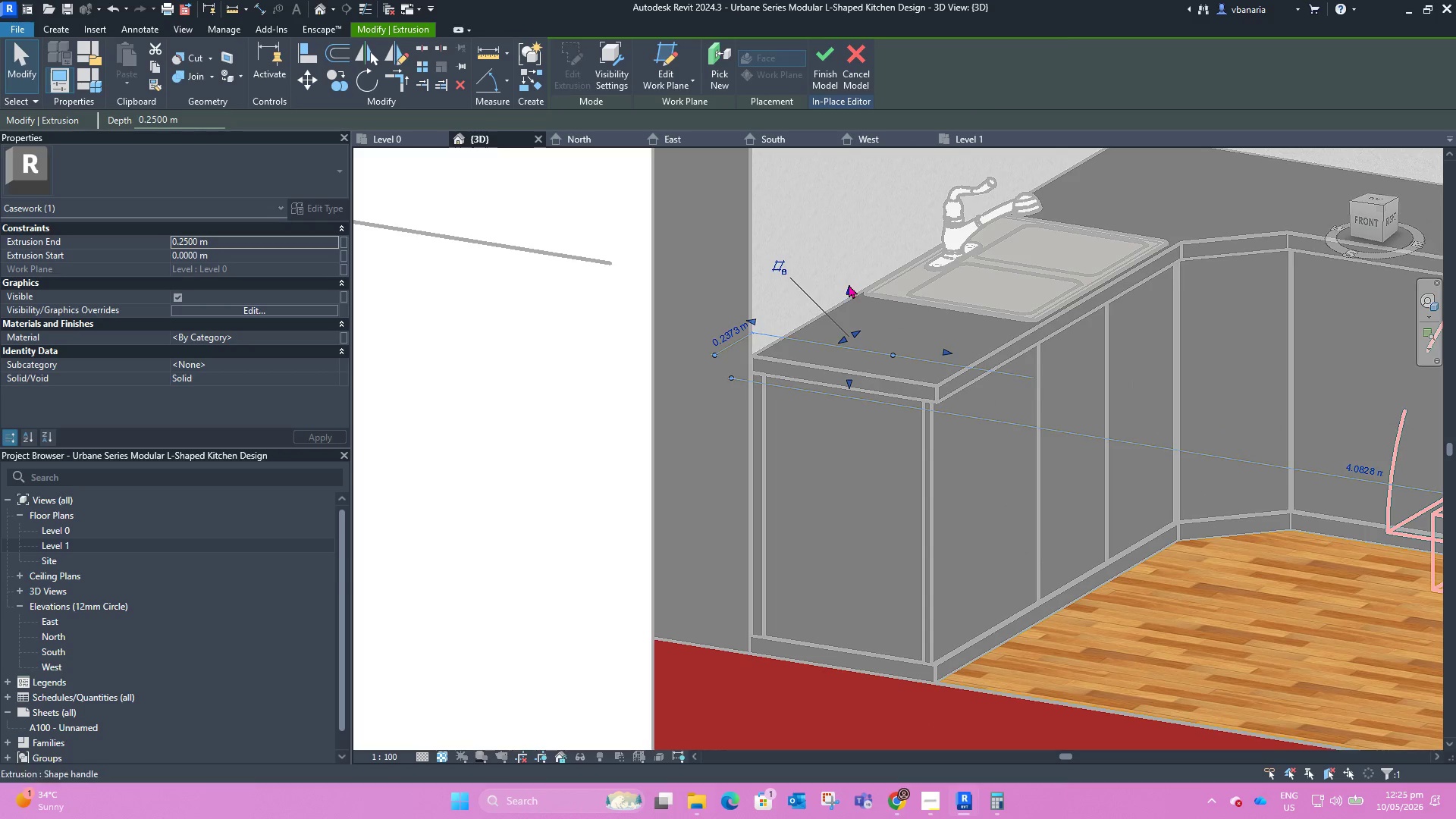 
left_click_drag(start_coordinate=[848, 286], to_coordinate=[836, 200])
 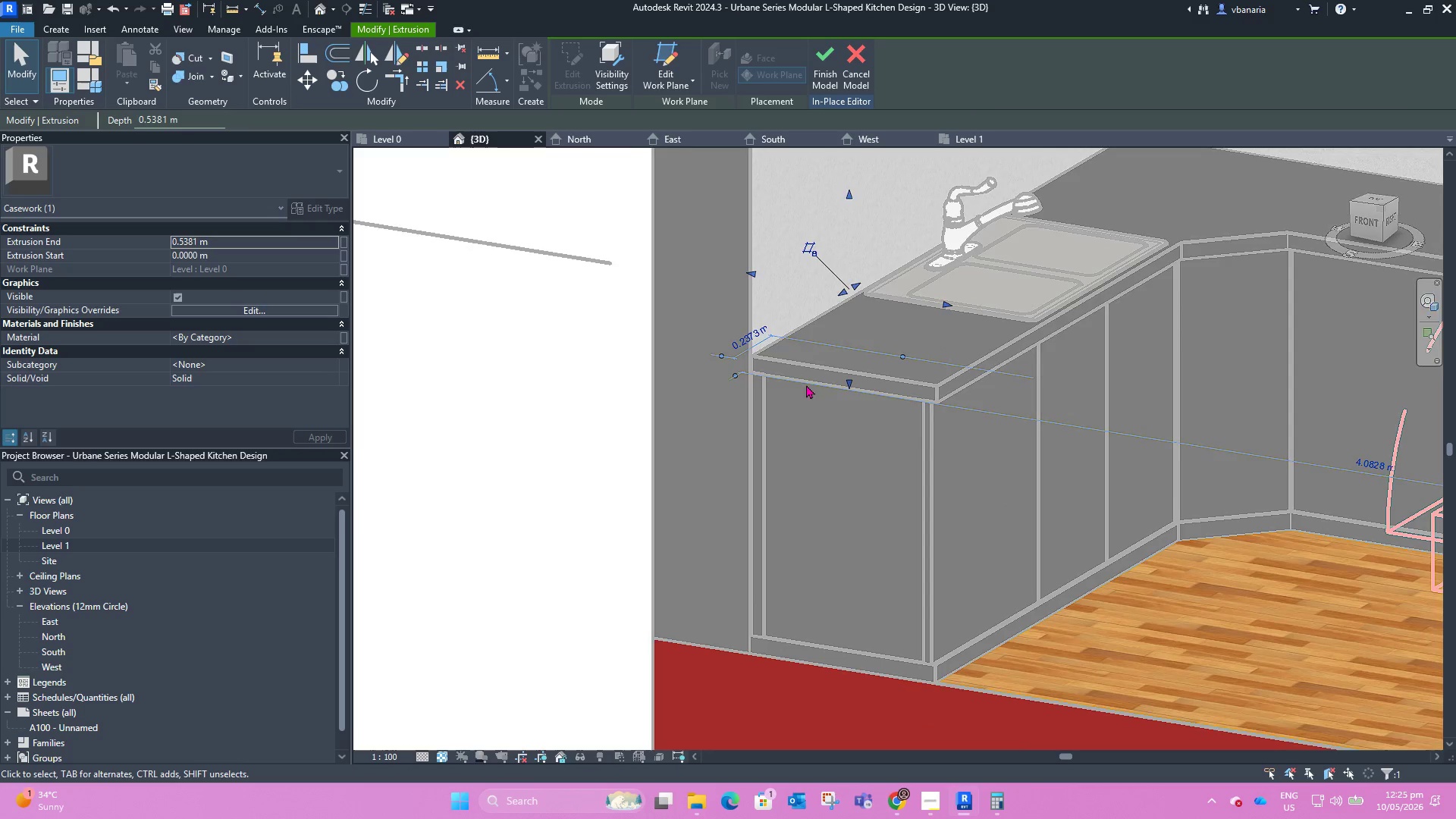 
scroll: coordinate [811, 501], scroll_direction: down, amount: 7.0
 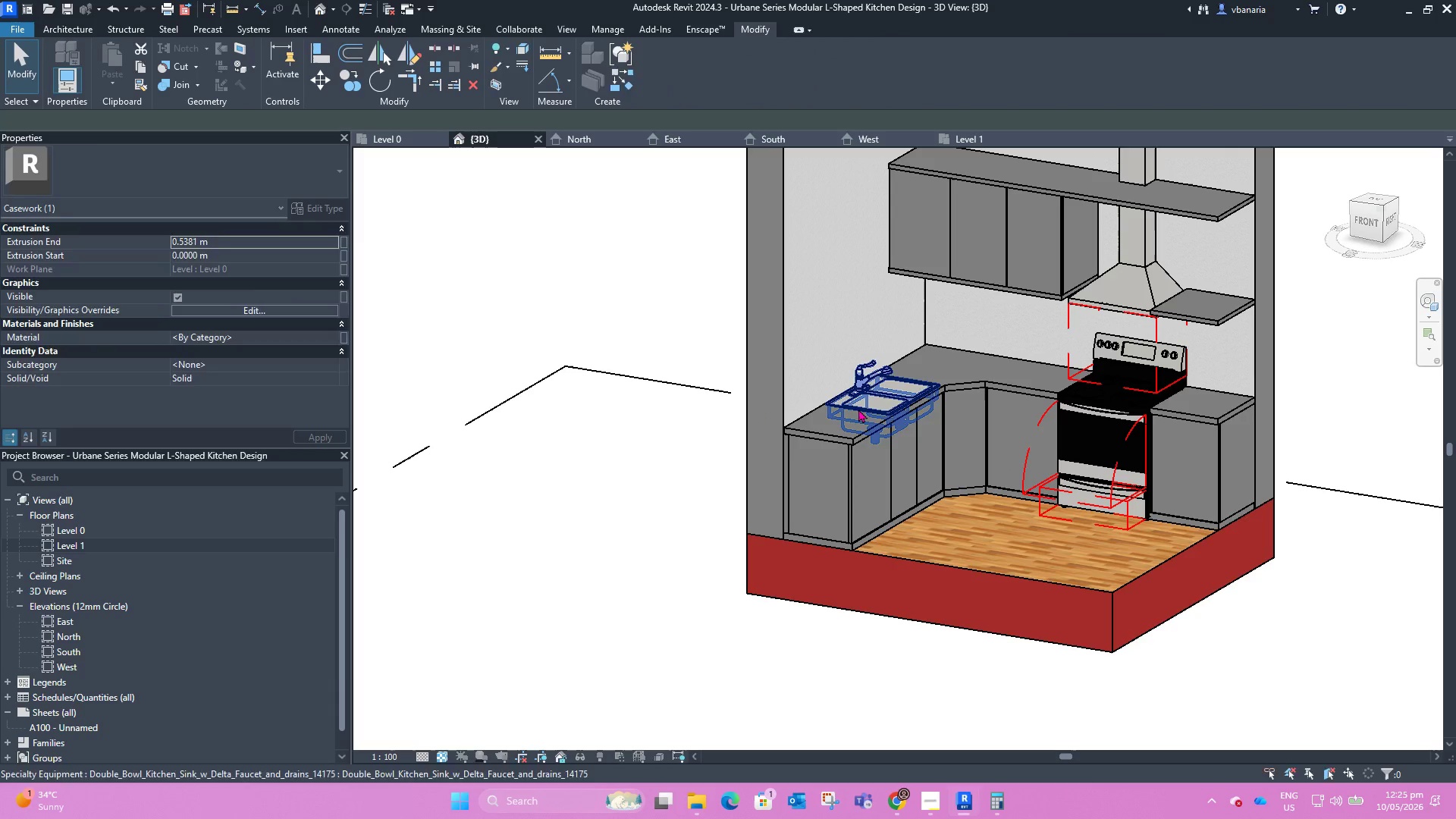 
left_click([834, 441])
 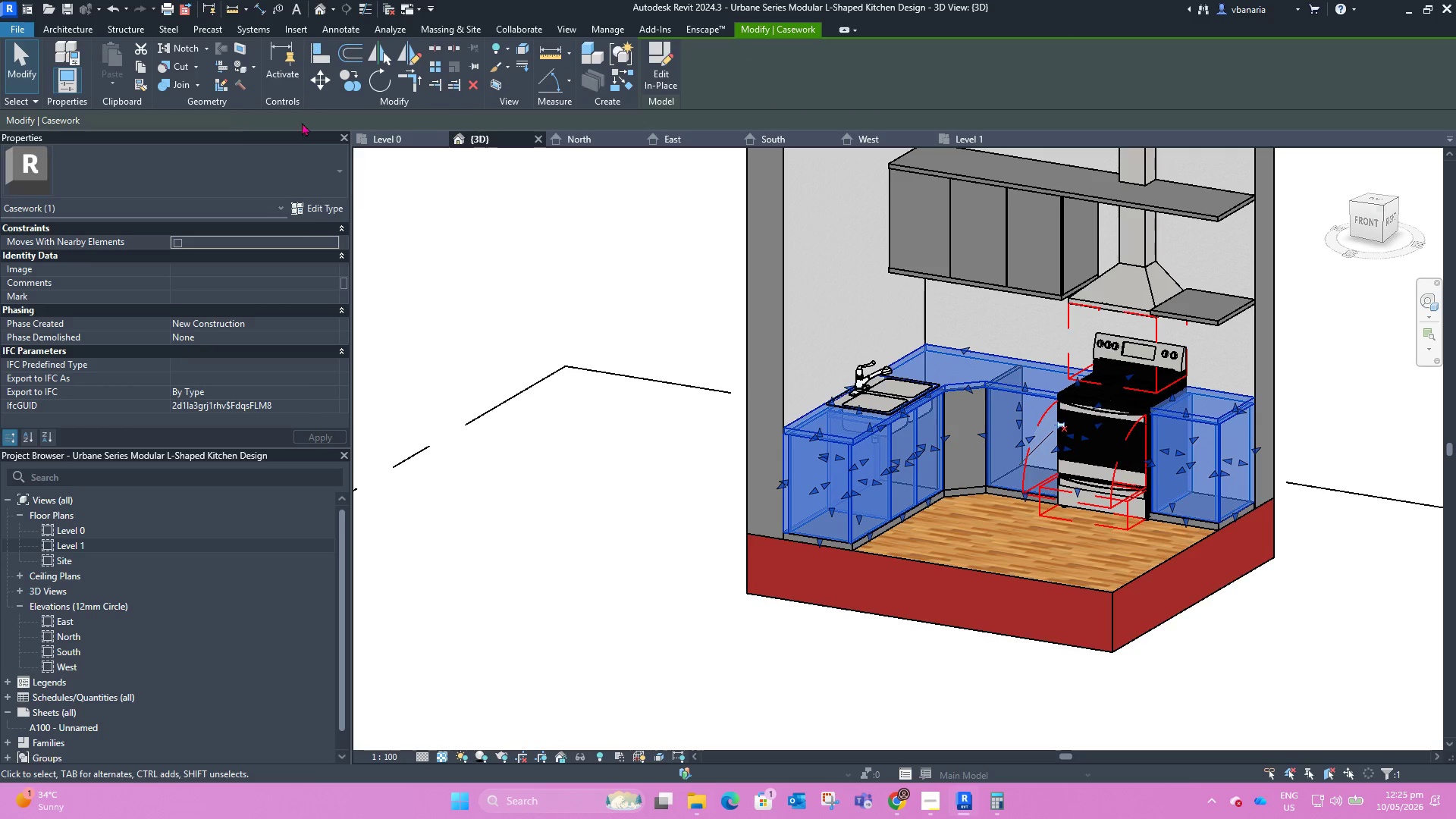 
left_click([662, 77])
 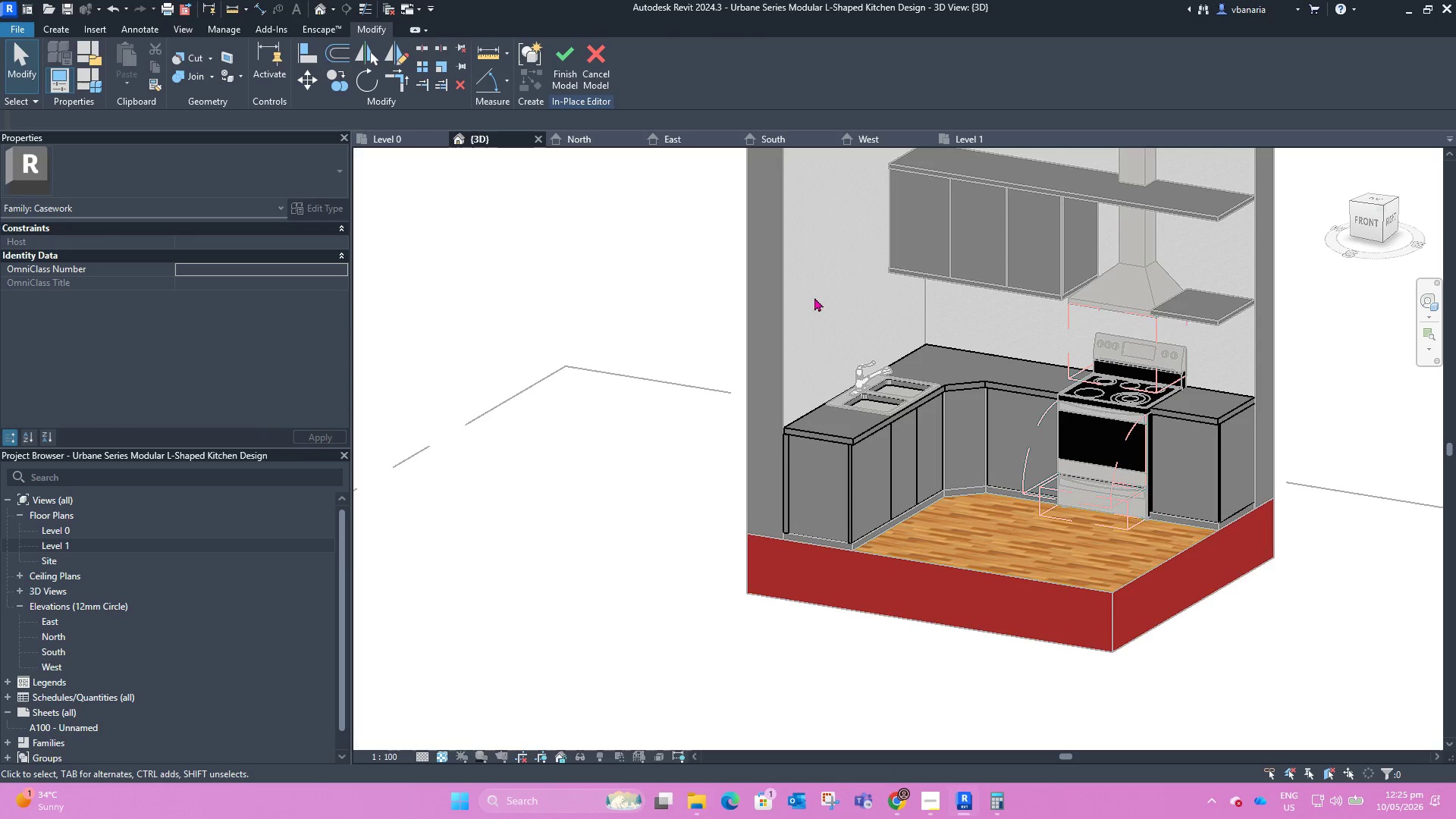 
scroll: coordinate [667, 353], scroll_direction: down, amount: 3.0
 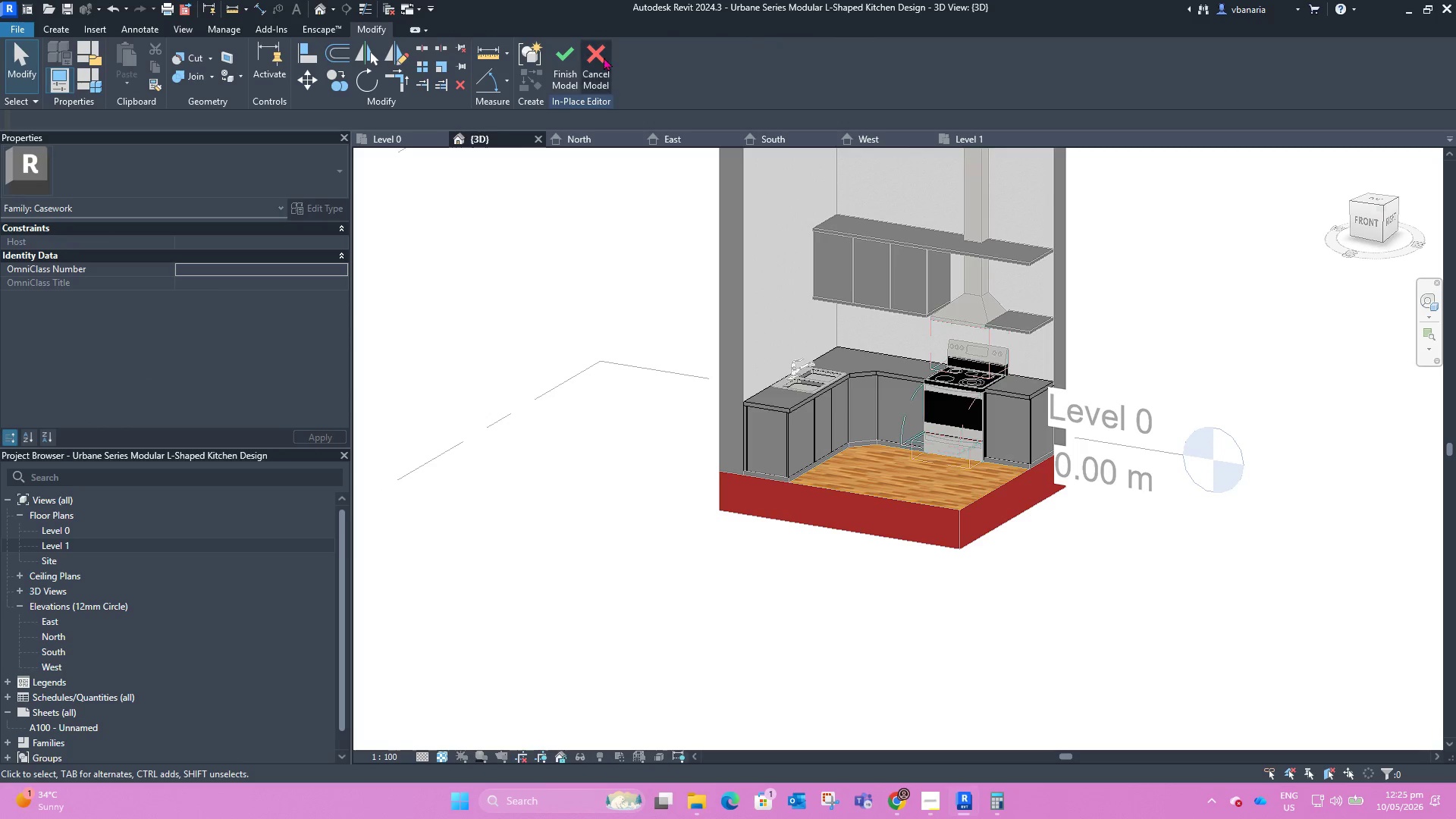 
left_click([595, 64])
 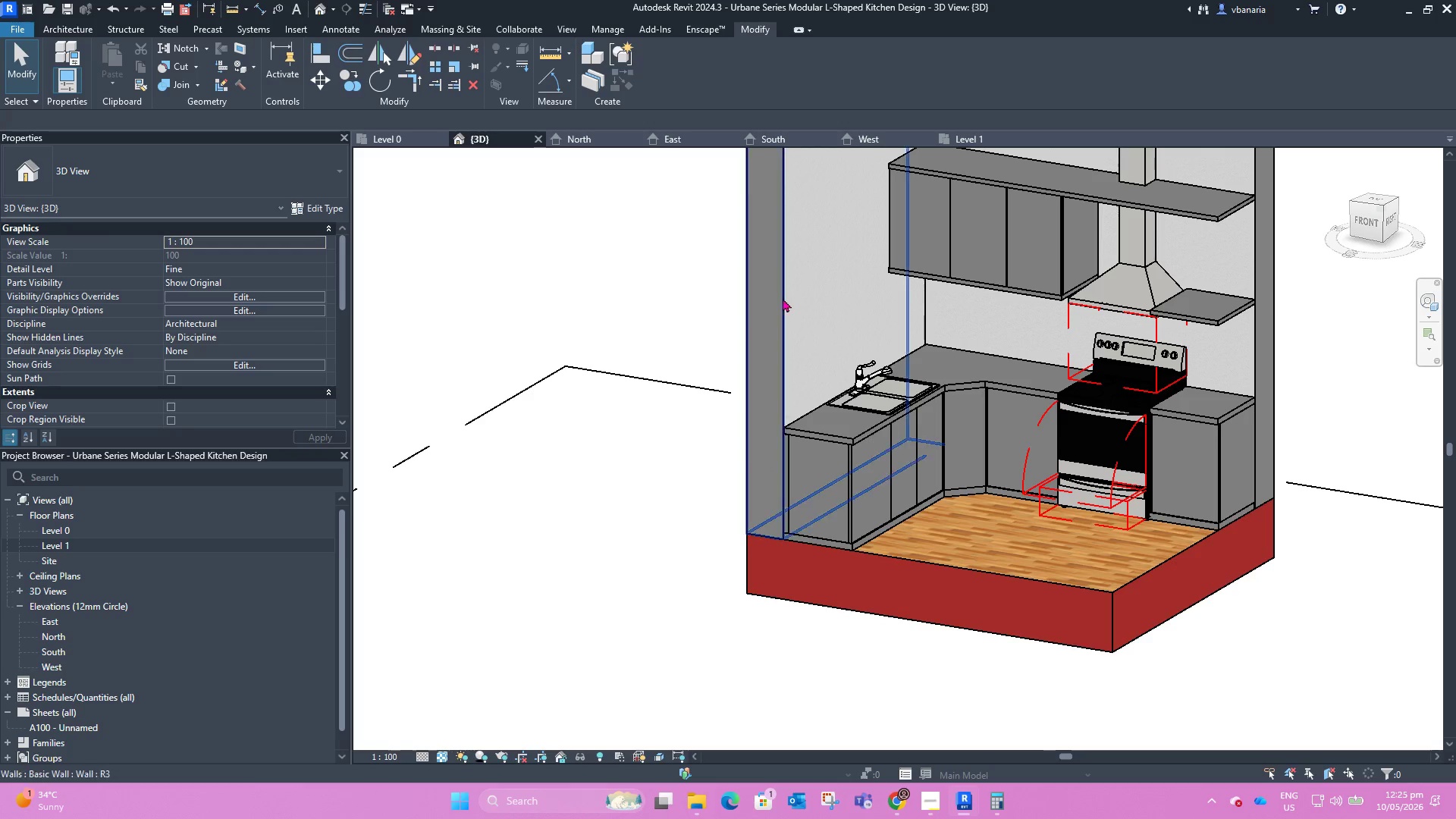 
left_click_drag(start_coordinate=[783, 298], to_coordinate=[679, 413])
 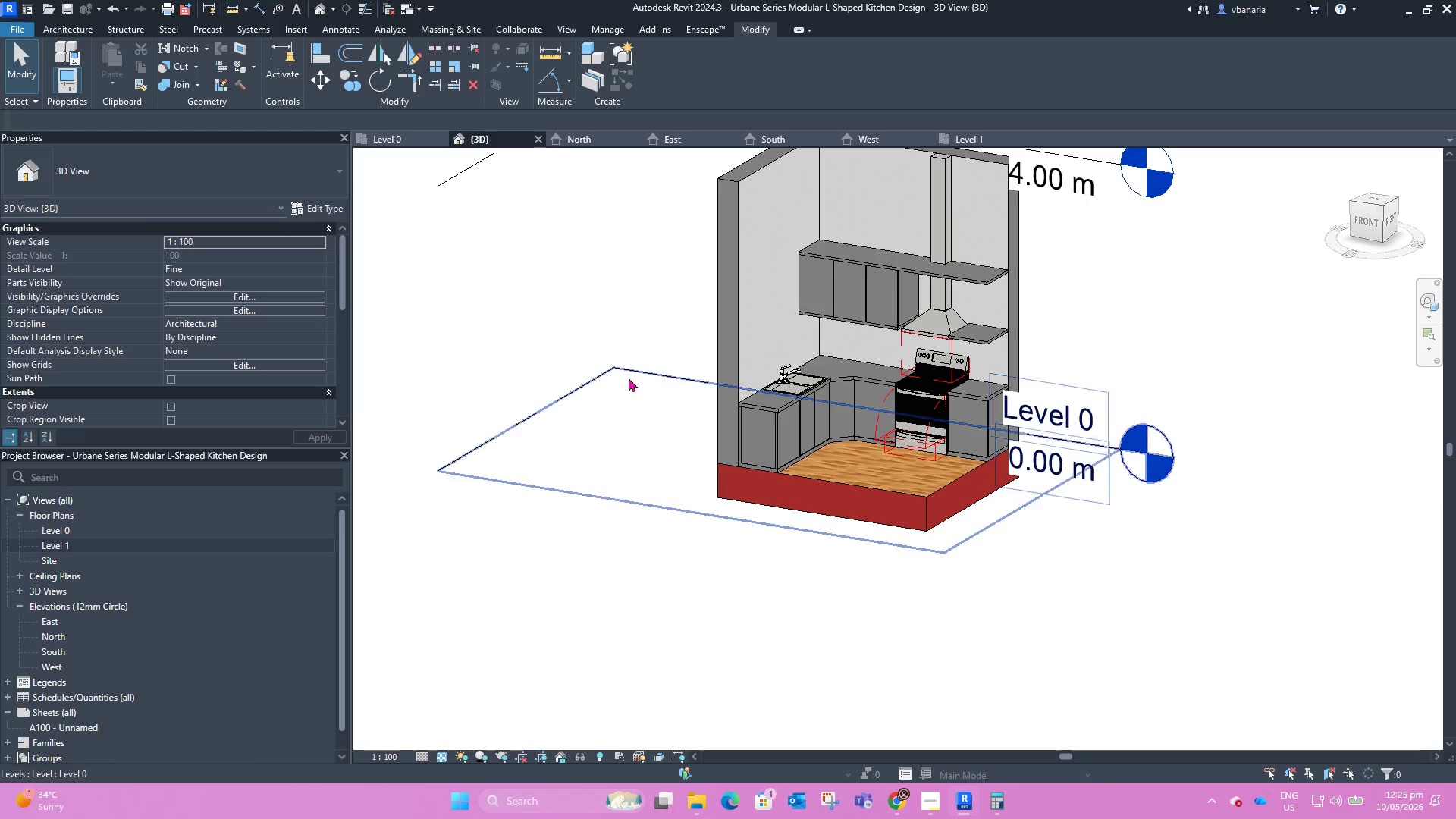 
left_click([679, 413])
 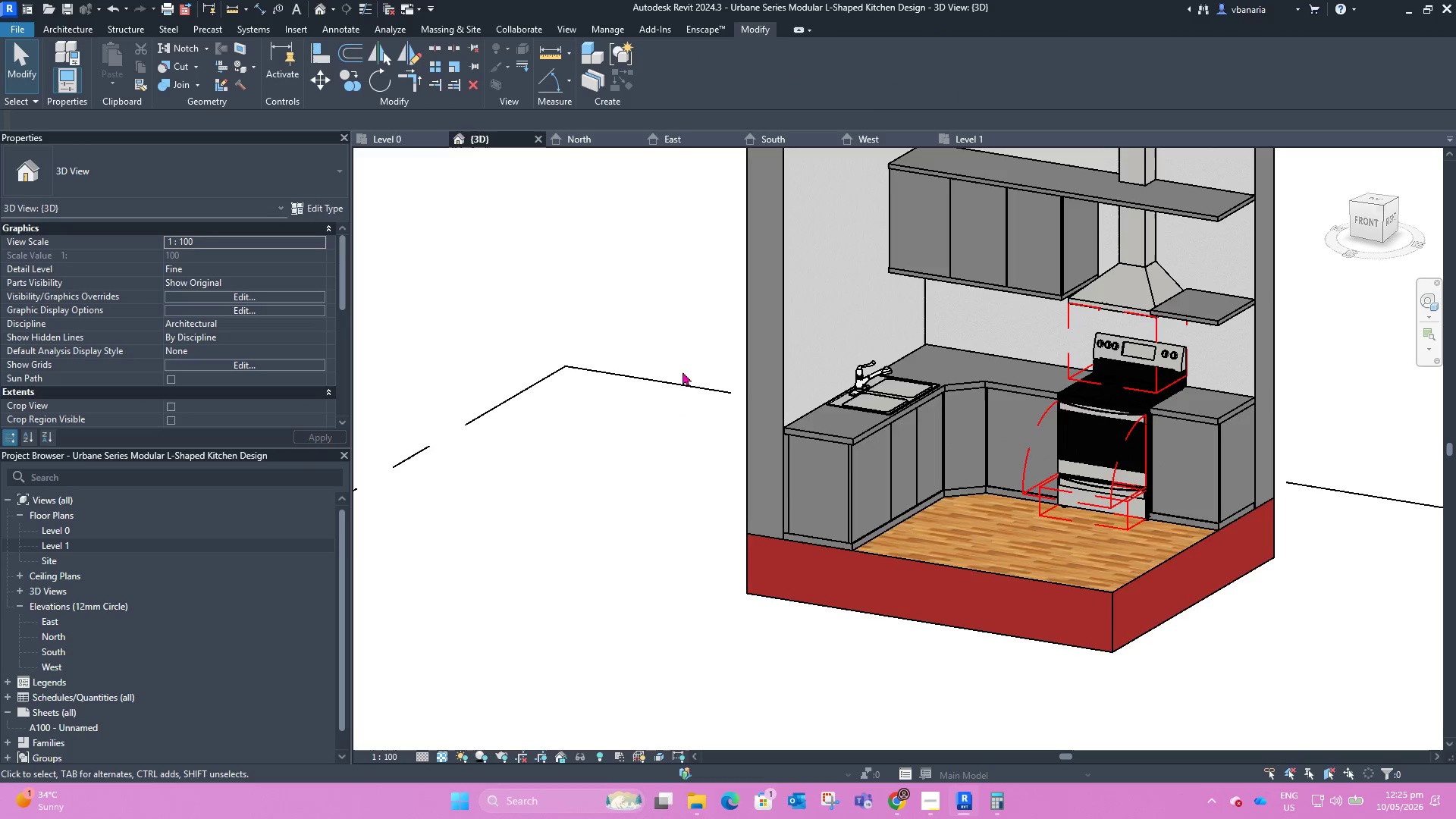 
hold_key(key=ShiftLeft, duration=0.75)
 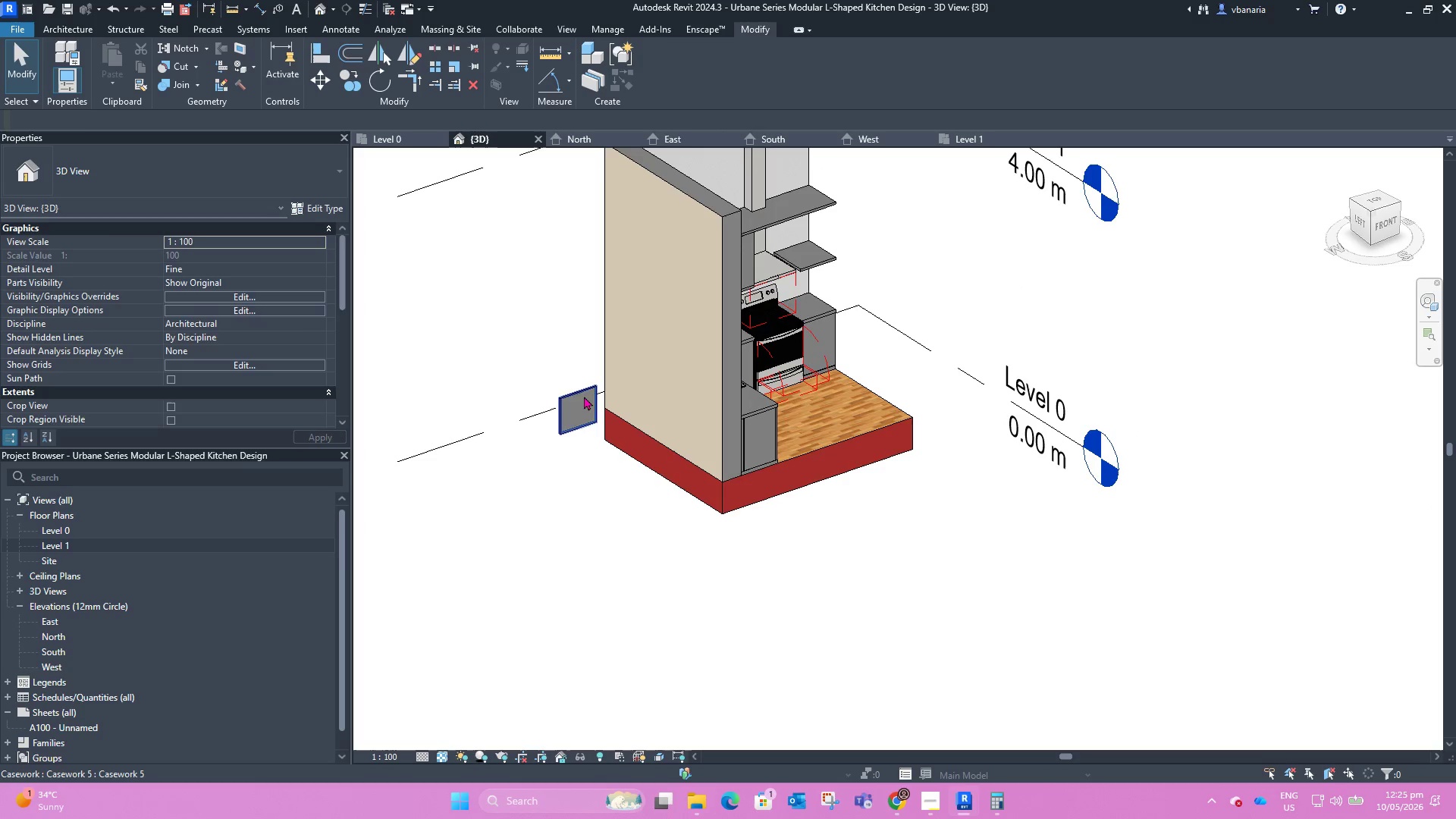 
scroll: coordinate [677, 369], scroll_direction: down, amount: 4.0
 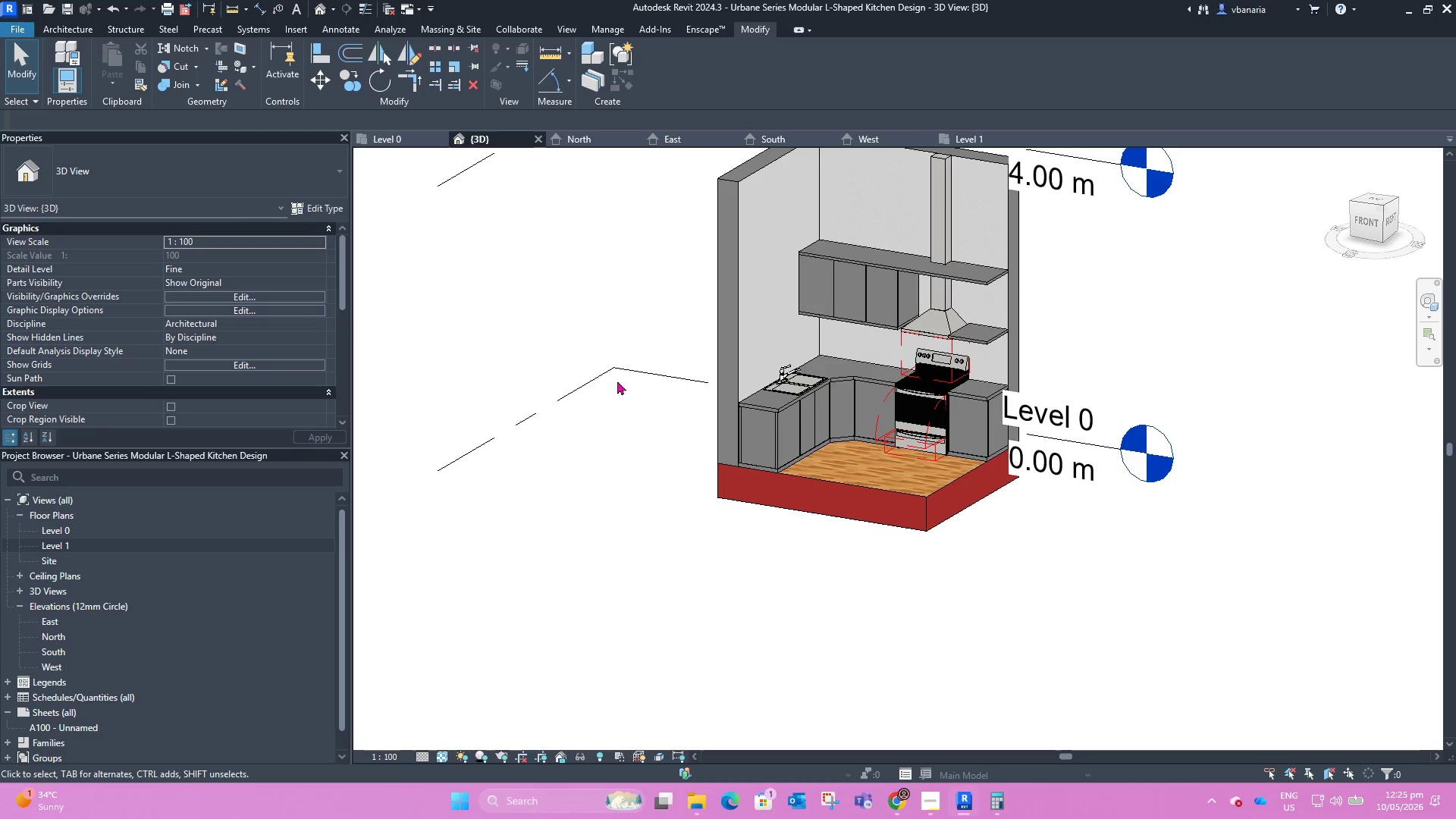 
left_click([584, 396])
 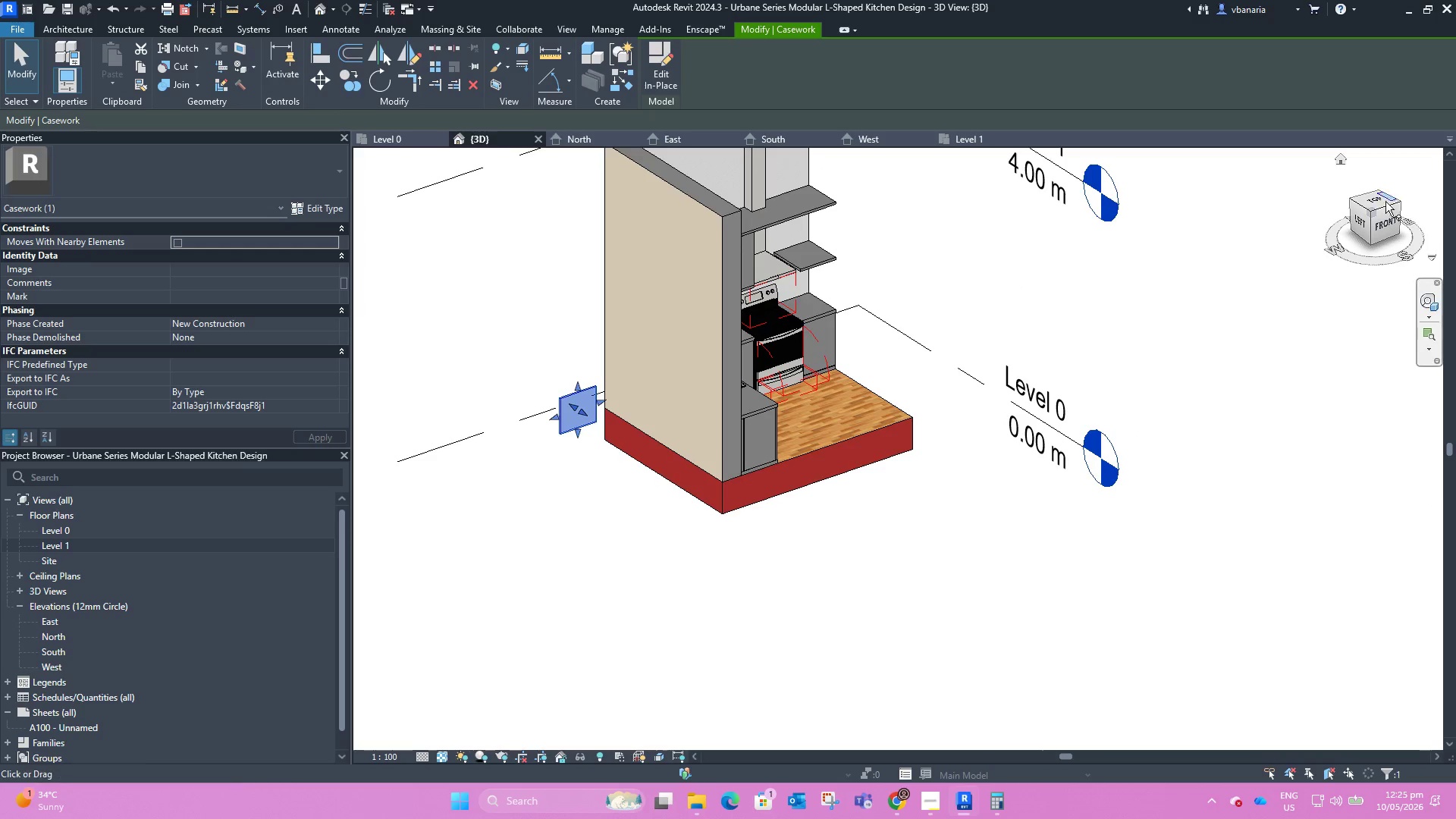 
left_click([1370, 201])
 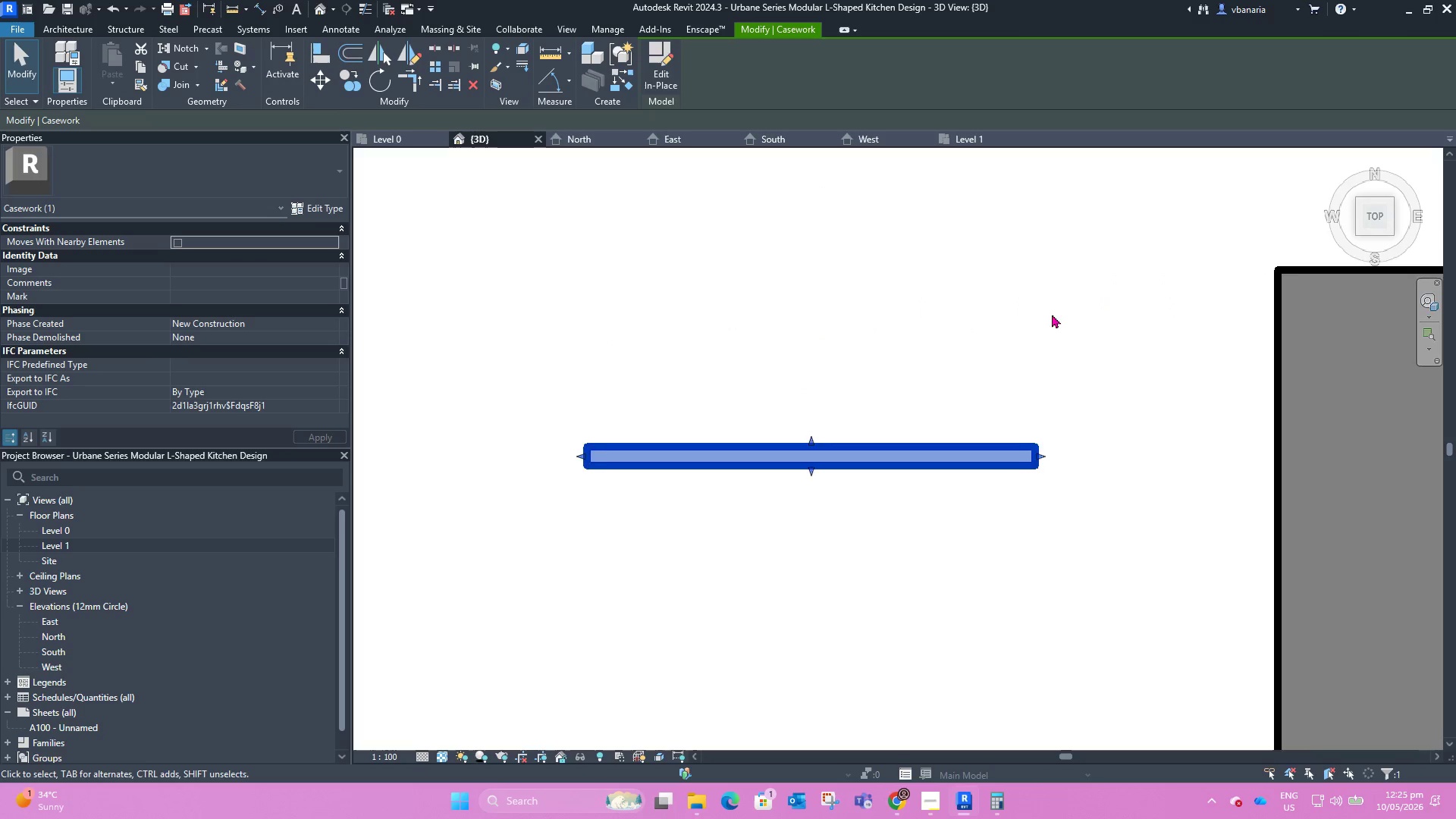 
scroll: coordinate [613, 342], scroll_direction: down, amount: 16.0
 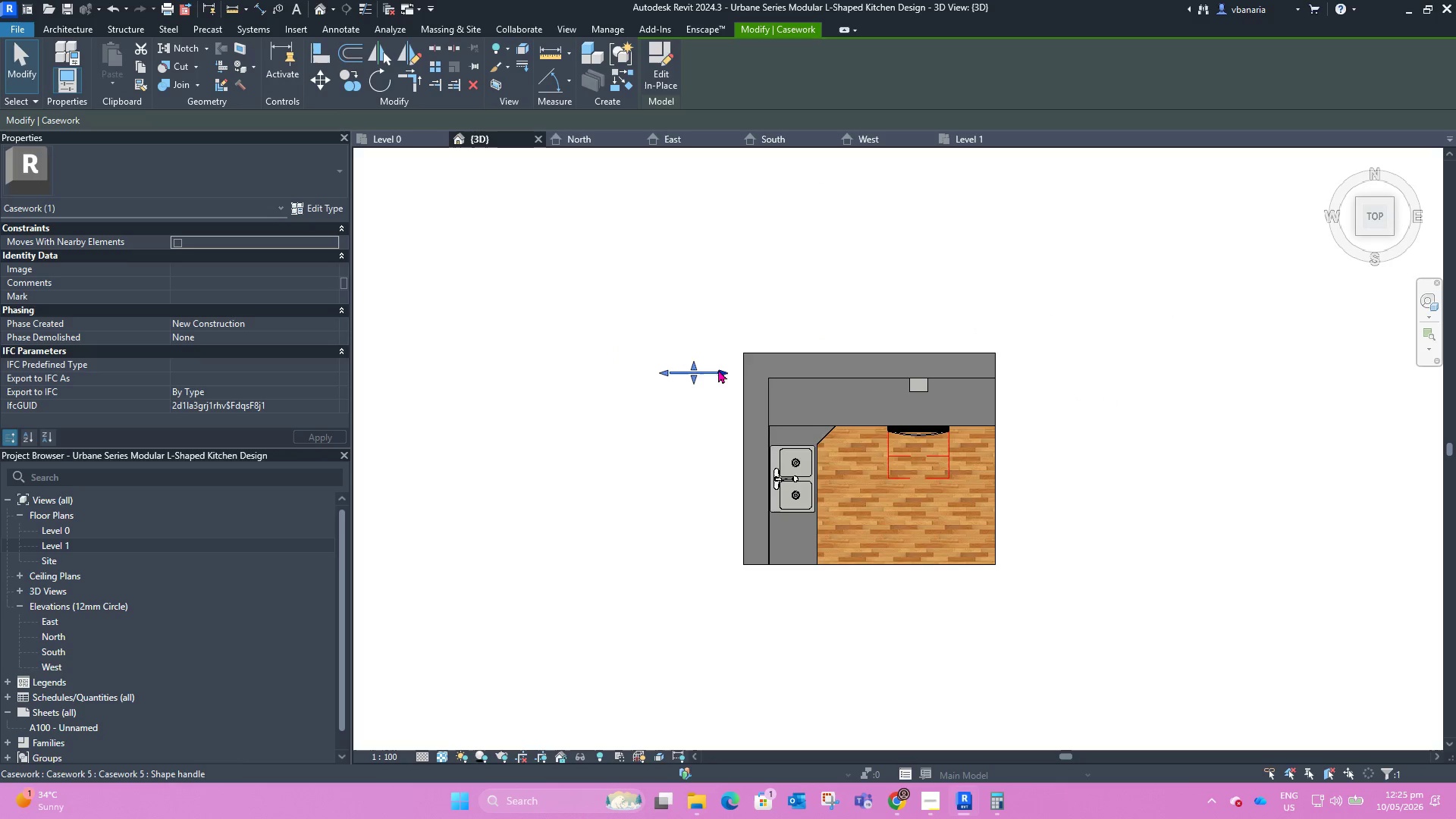 
scroll: coordinate [718, 366], scroll_direction: up, amount: 6.0
 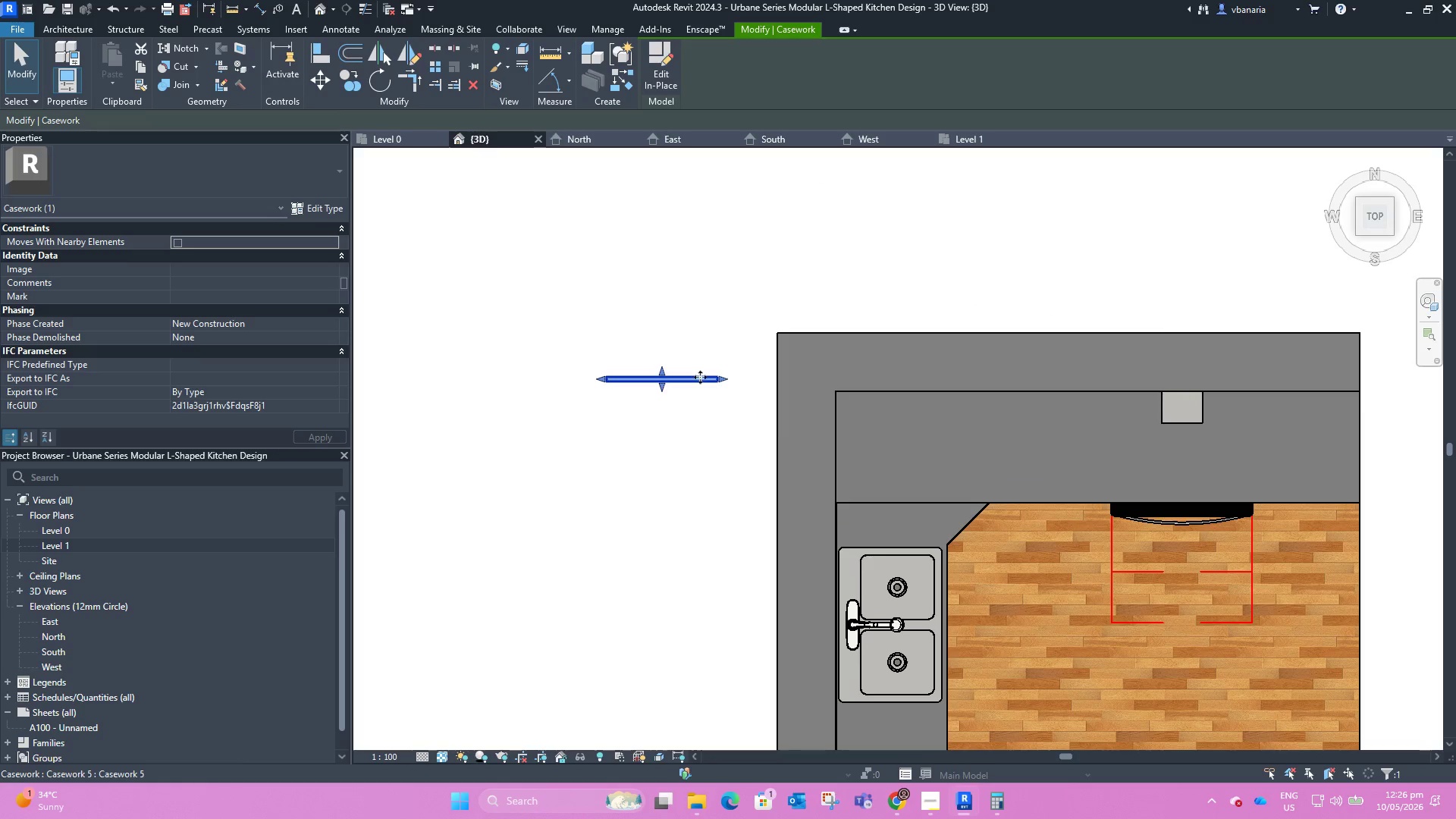 
left_click_drag(start_coordinate=[699, 378], to_coordinate=[835, 605])
 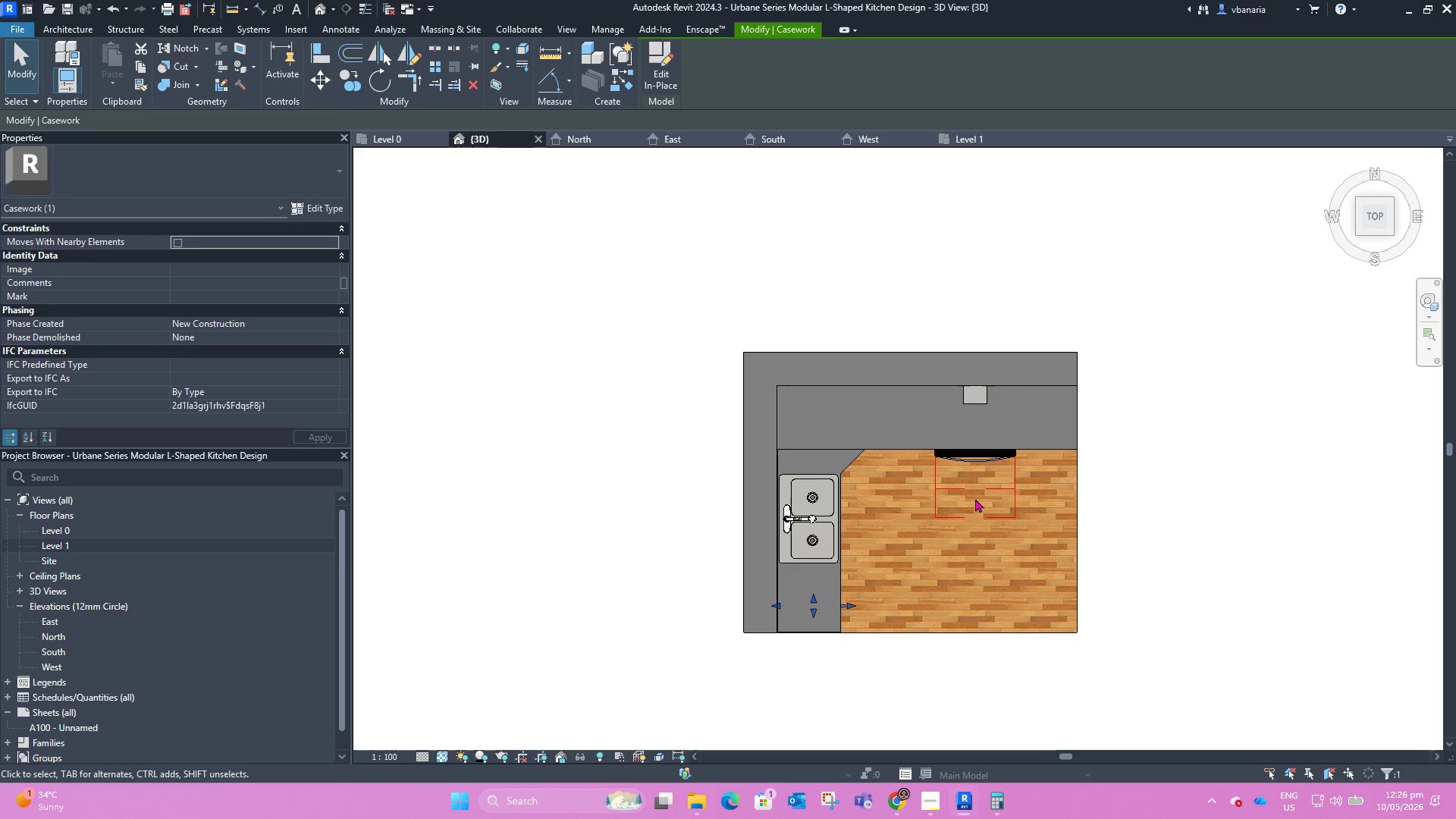 
scroll: coordinate [699, 378], scroll_direction: down, amount: 4.0
 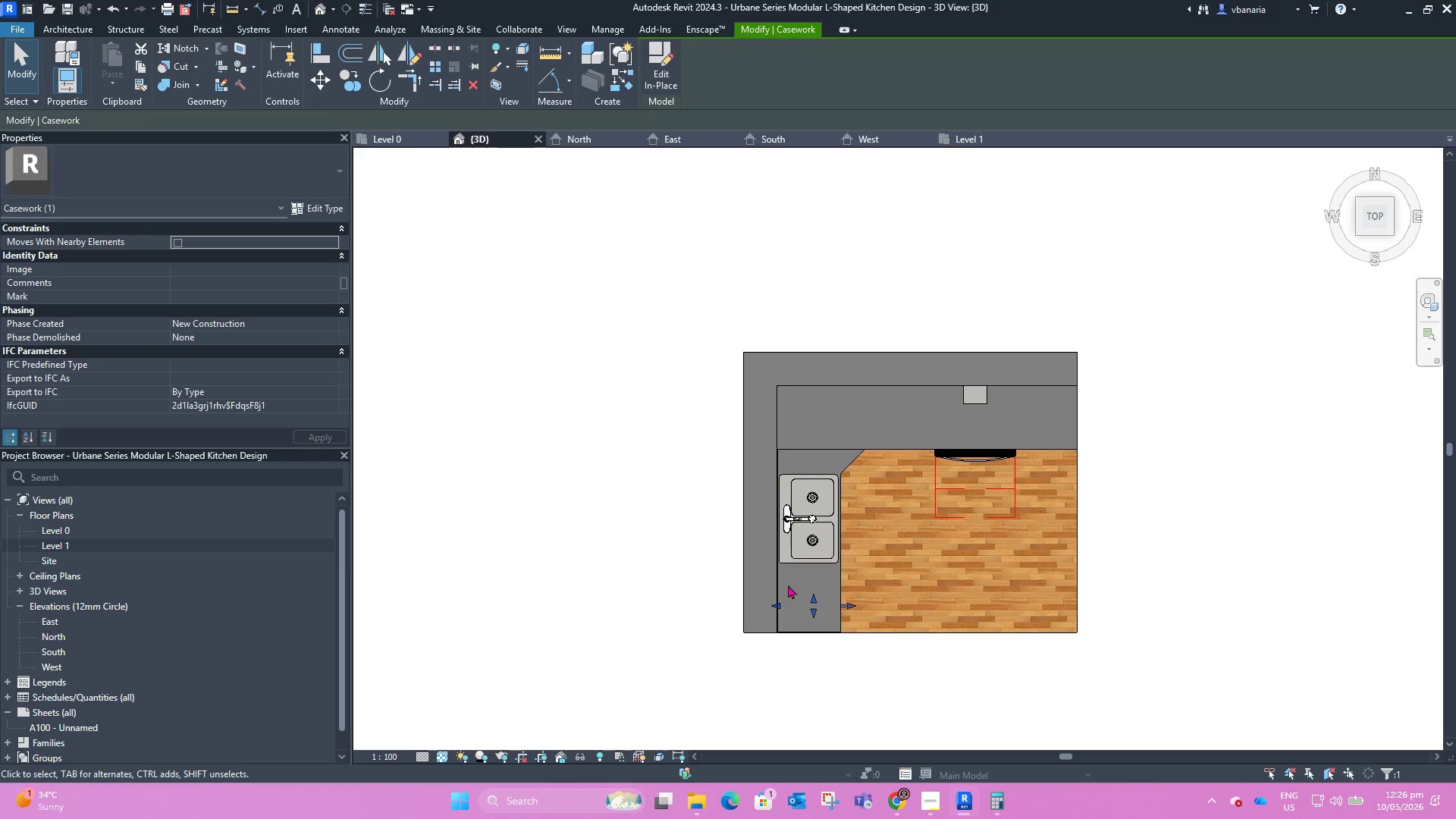 
hold_key(key=ShiftLeft, duration=0.94)
 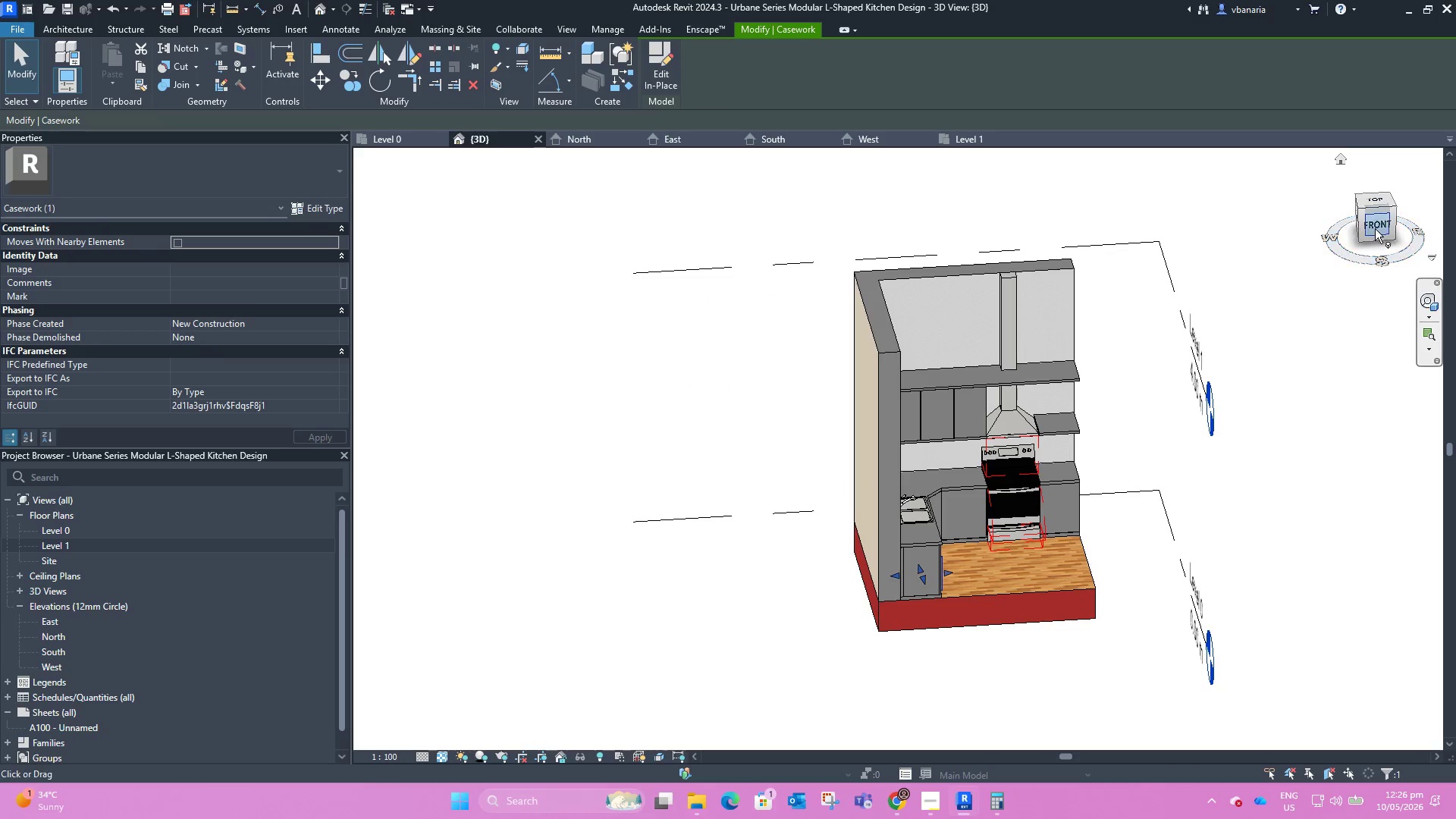 
scroll: coordinate [1128, 513], scroll_direction: down, amount: 3.0
 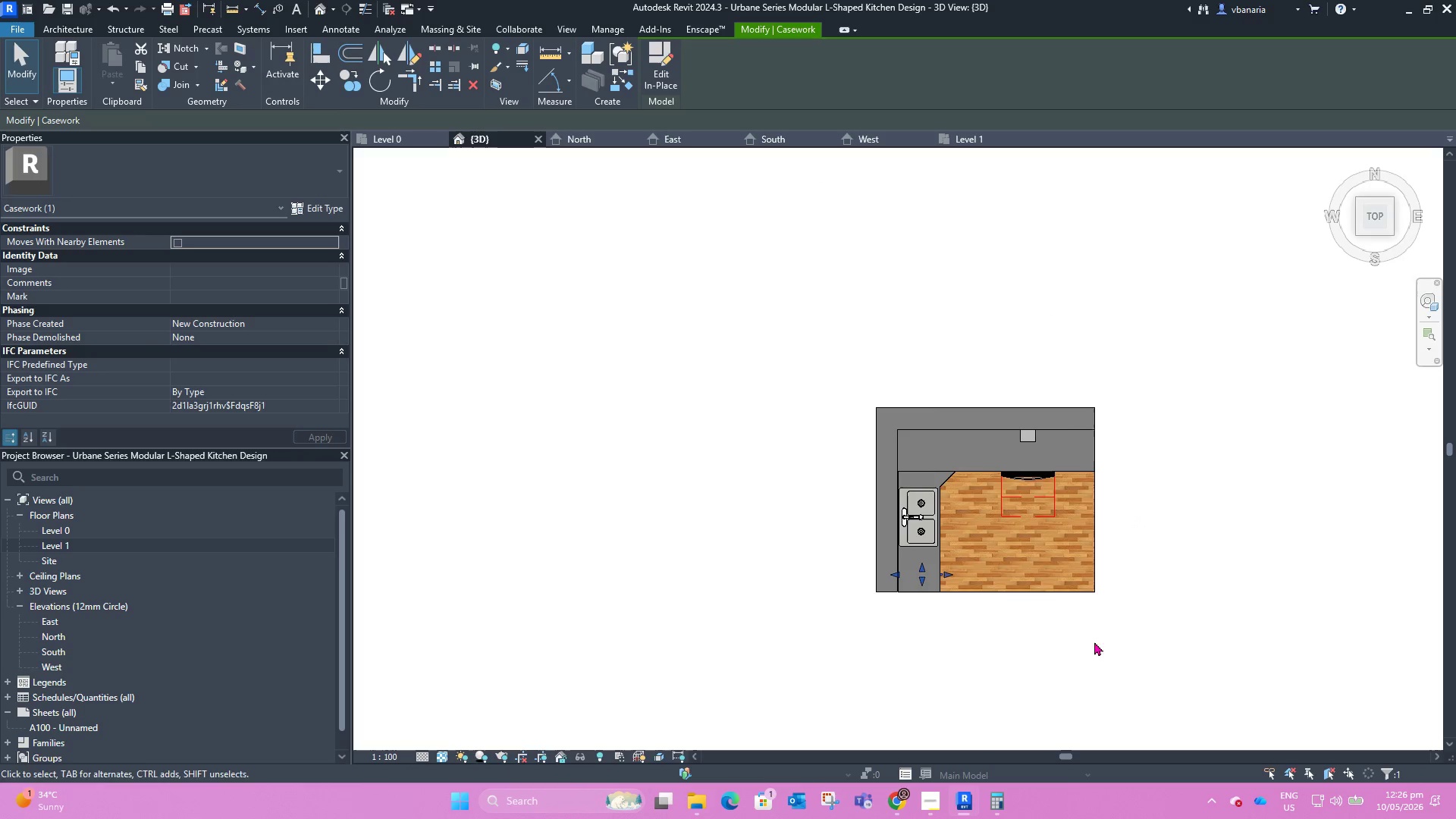 
left_click([1376, 228])
 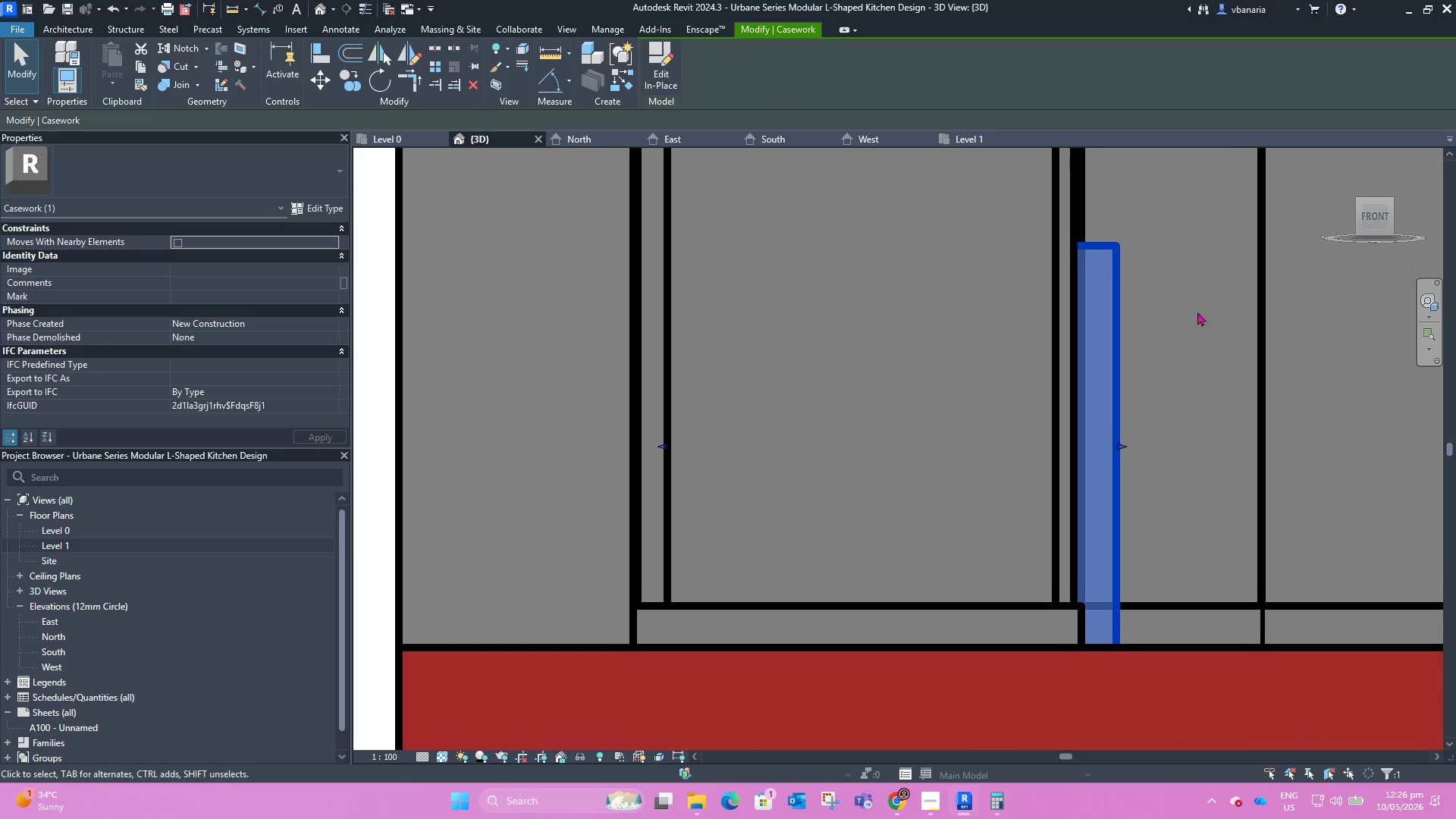 
scroll: coordinate [707, 521], scroll_direction: down, amount: 4.0
 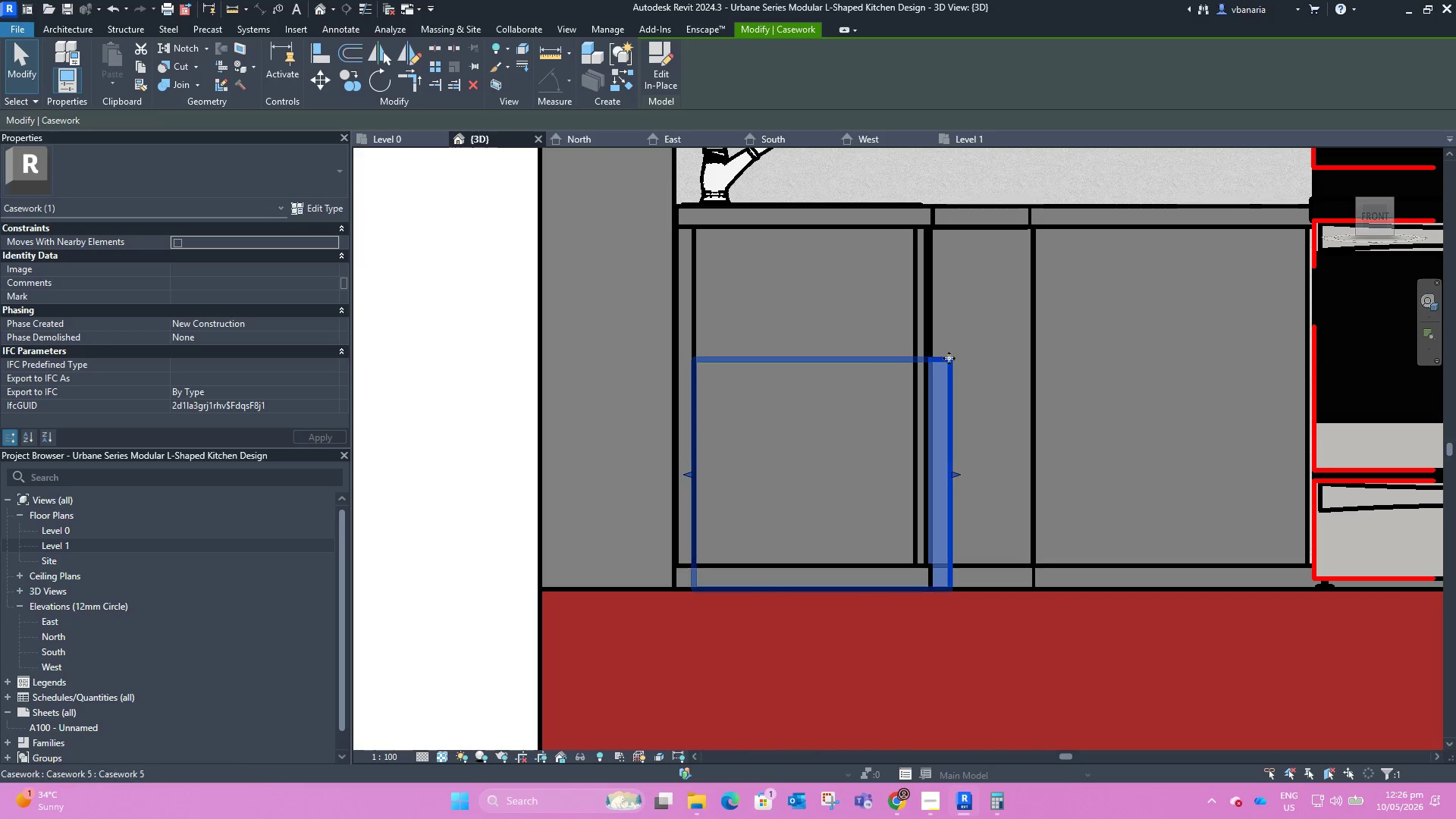 
left_click_drag(start_coordinate=[949, 361], to_coordinate=[982, 278])
 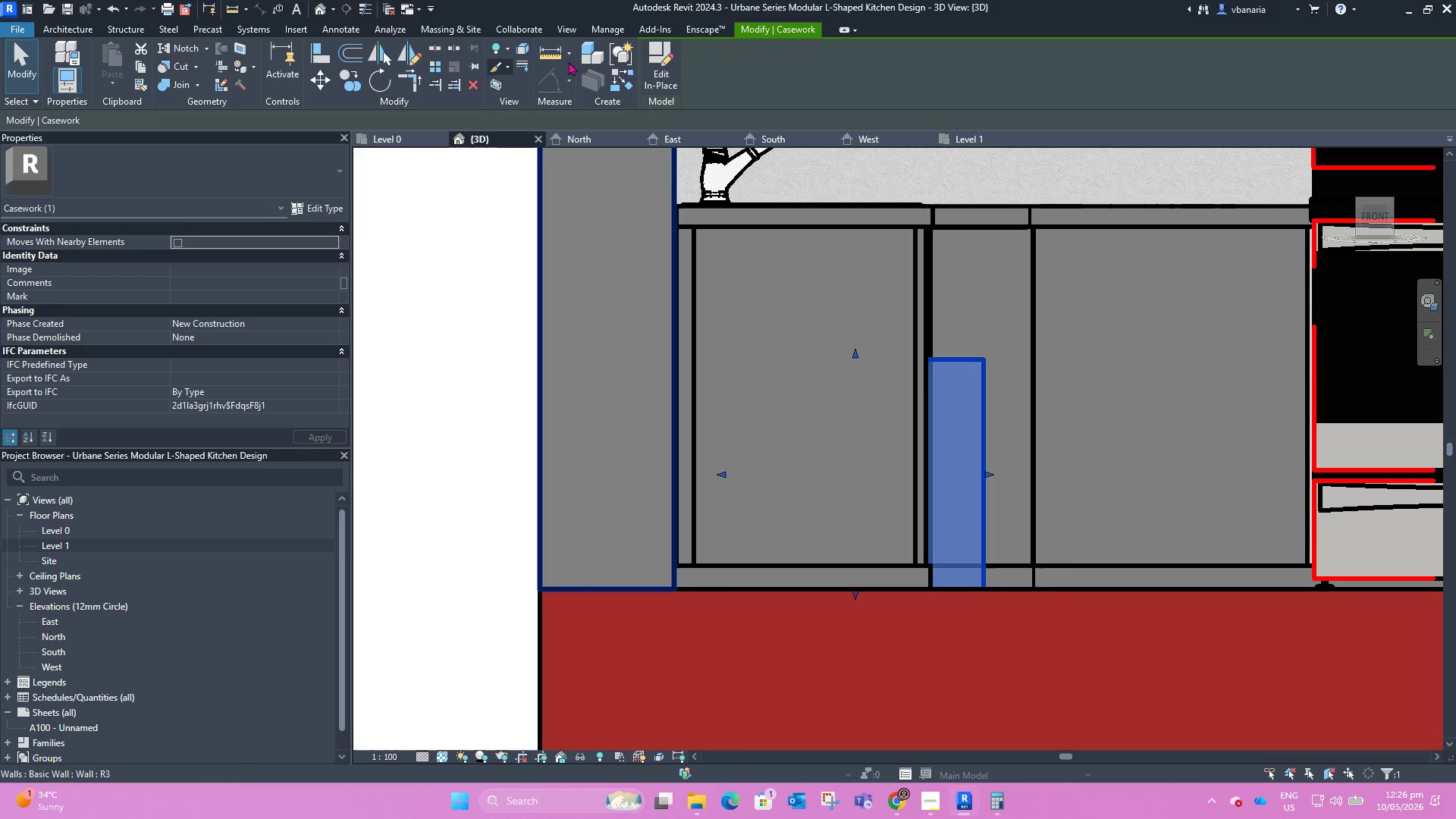 
left_click([762, 29])
 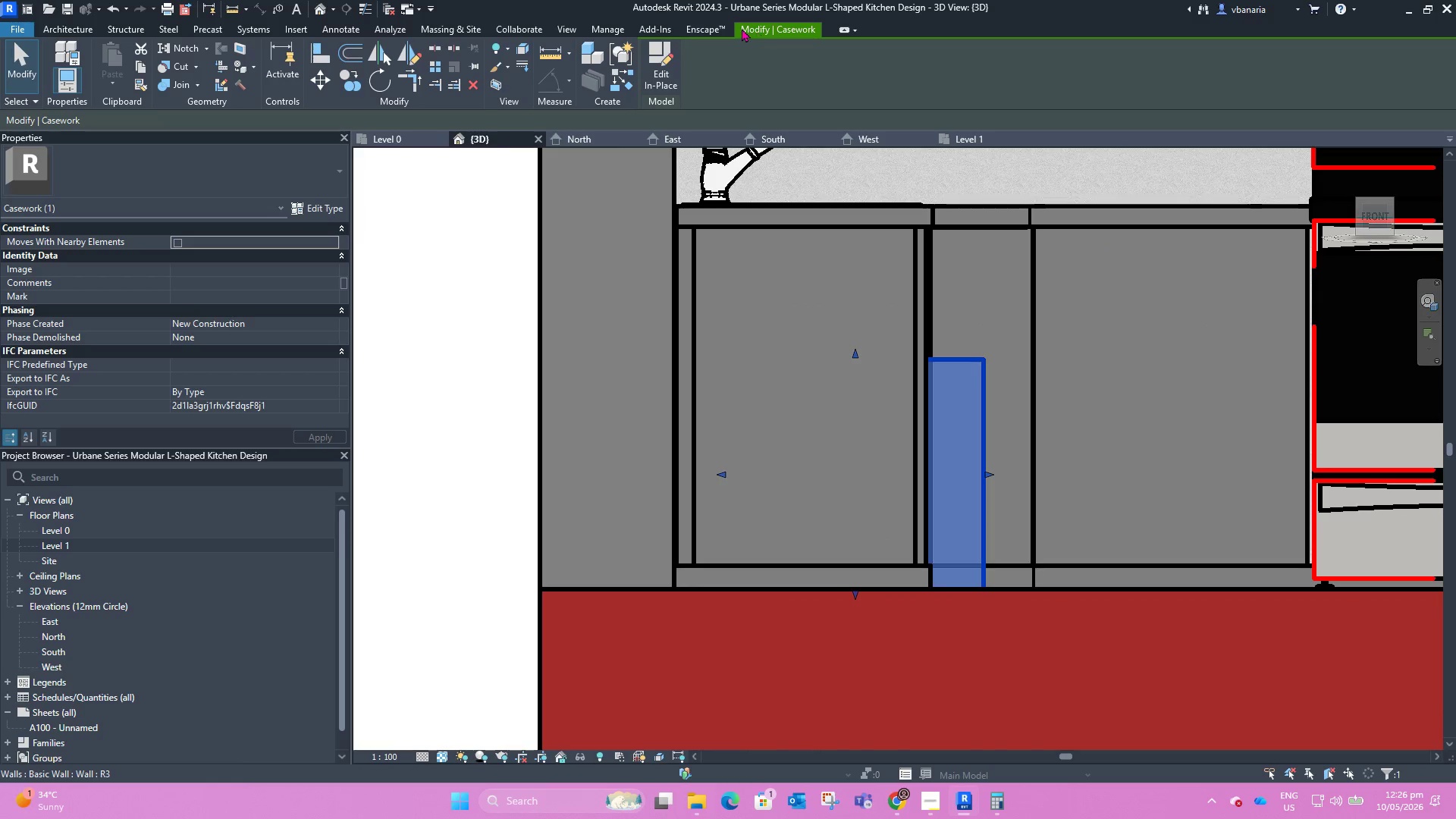 
left_click([742, 28])
 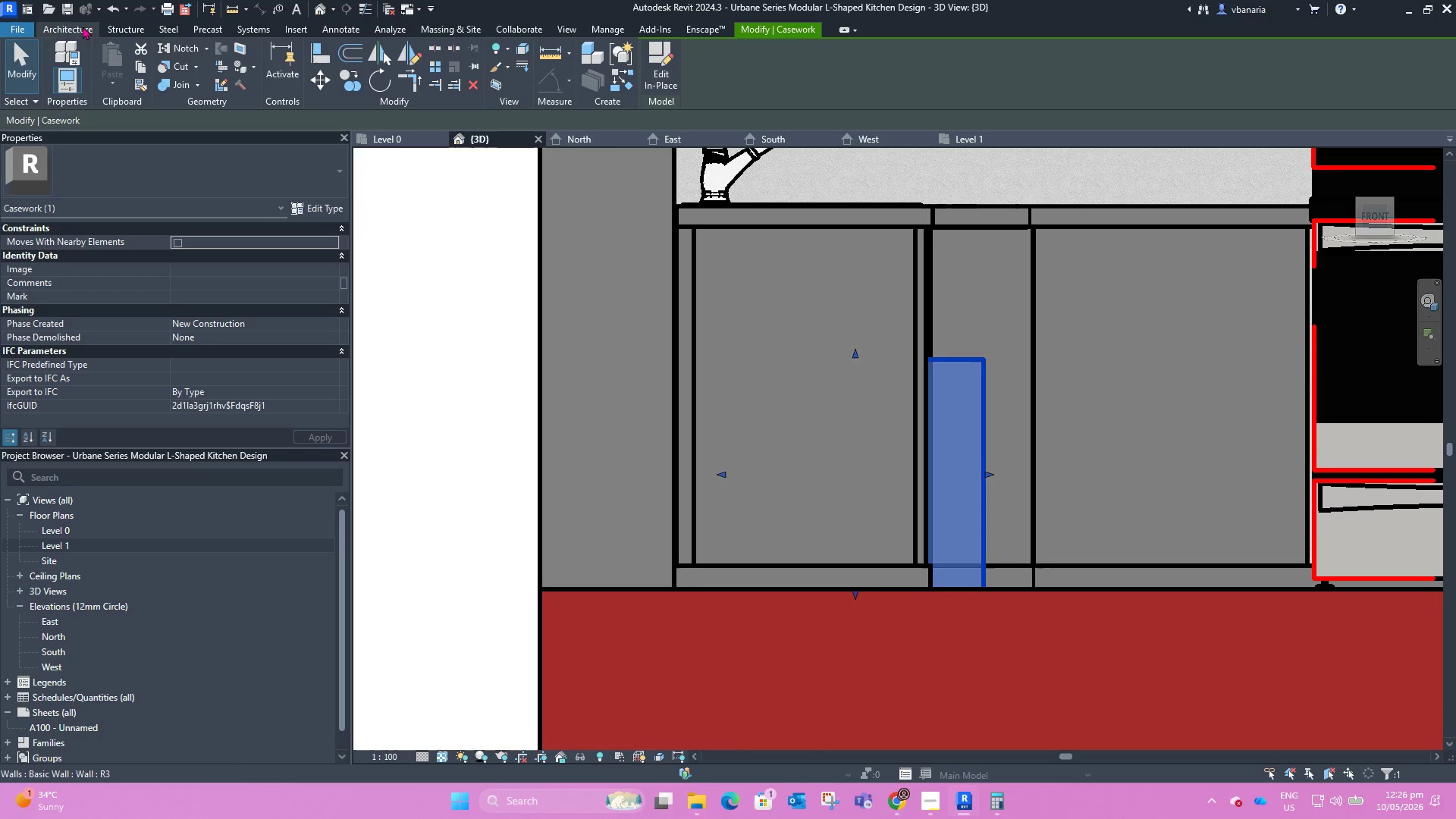 
left_click([76, 30])
 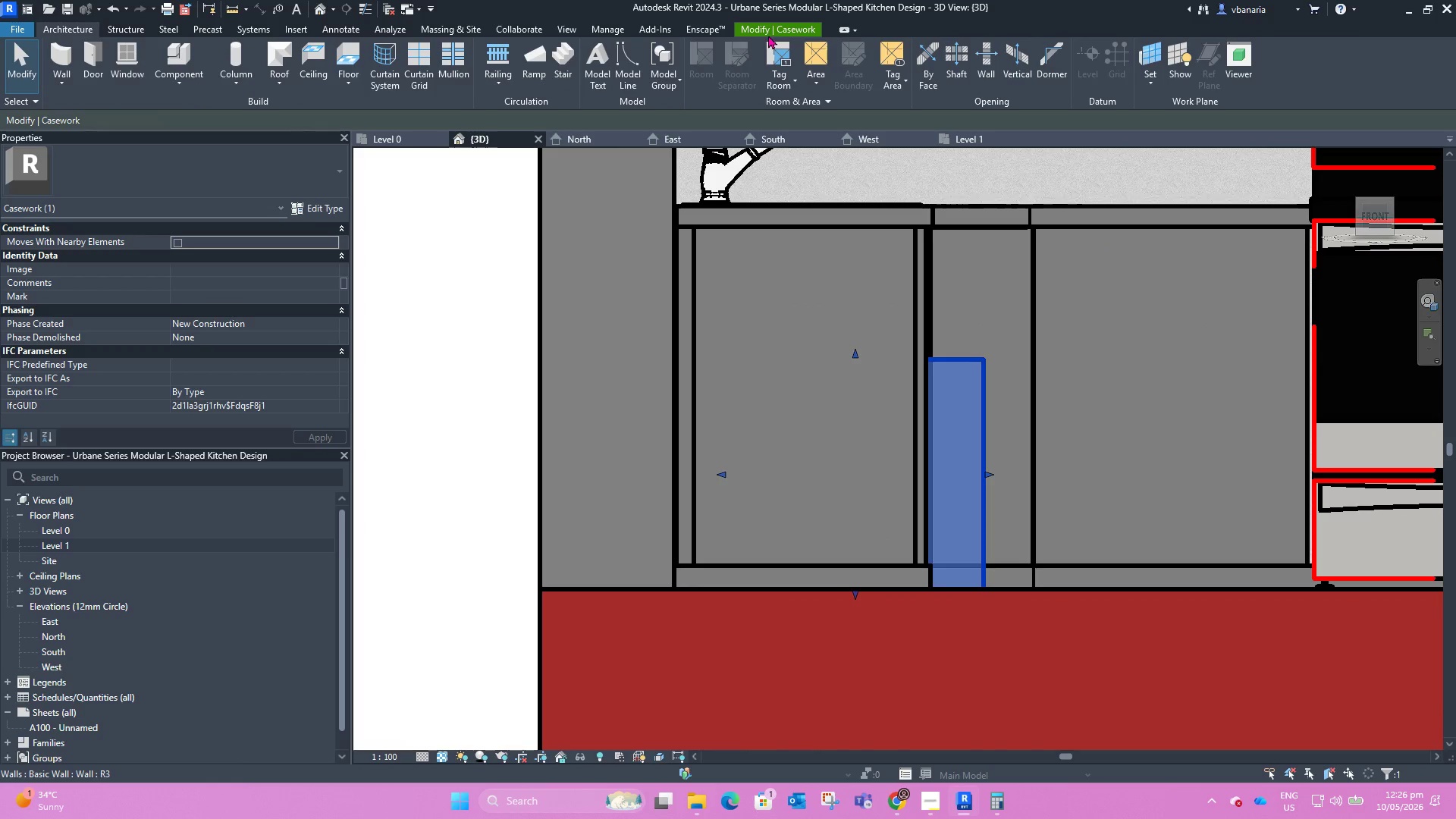 
left_click([768, 30])
 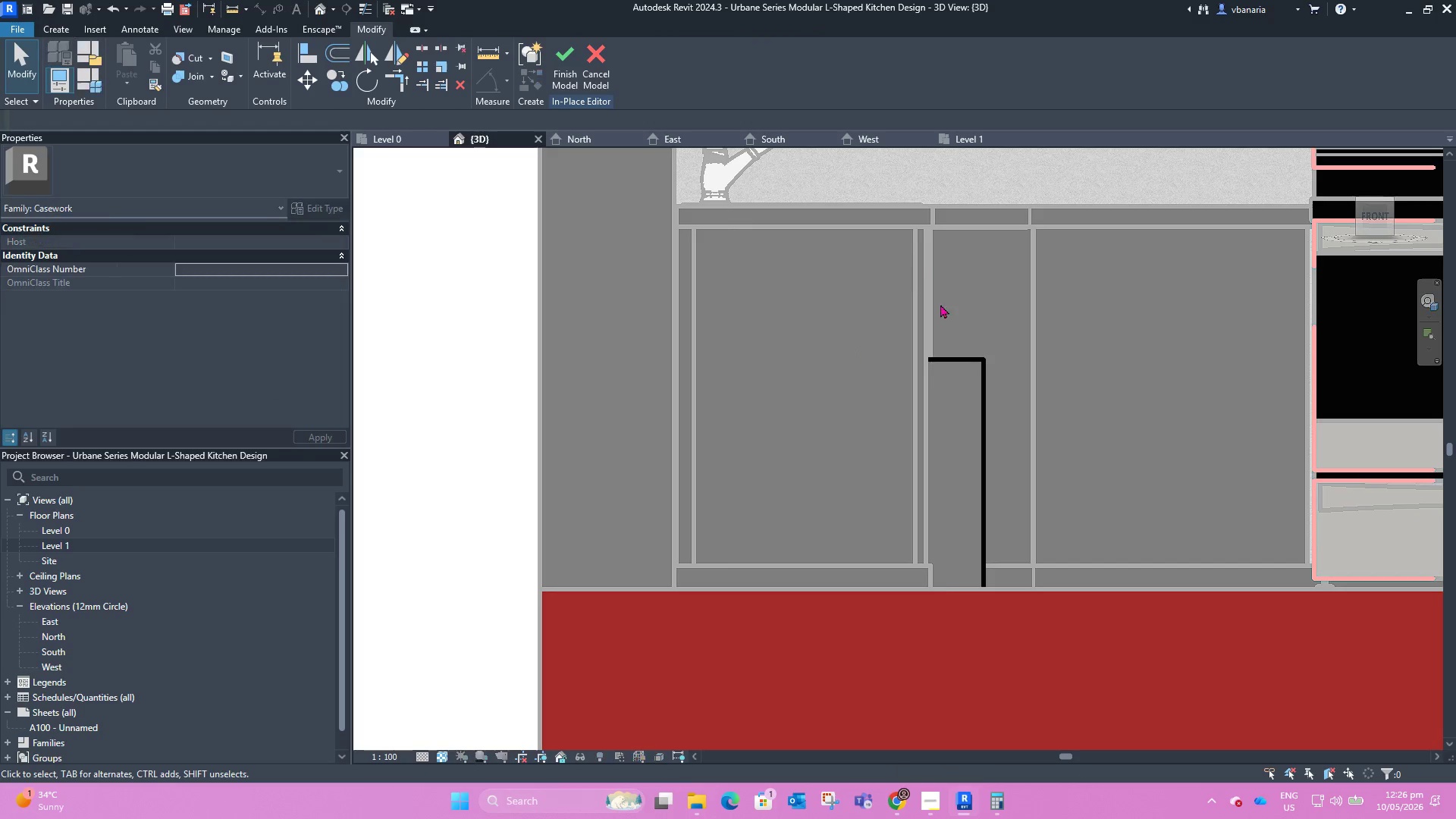 
left_click([955, 365])
 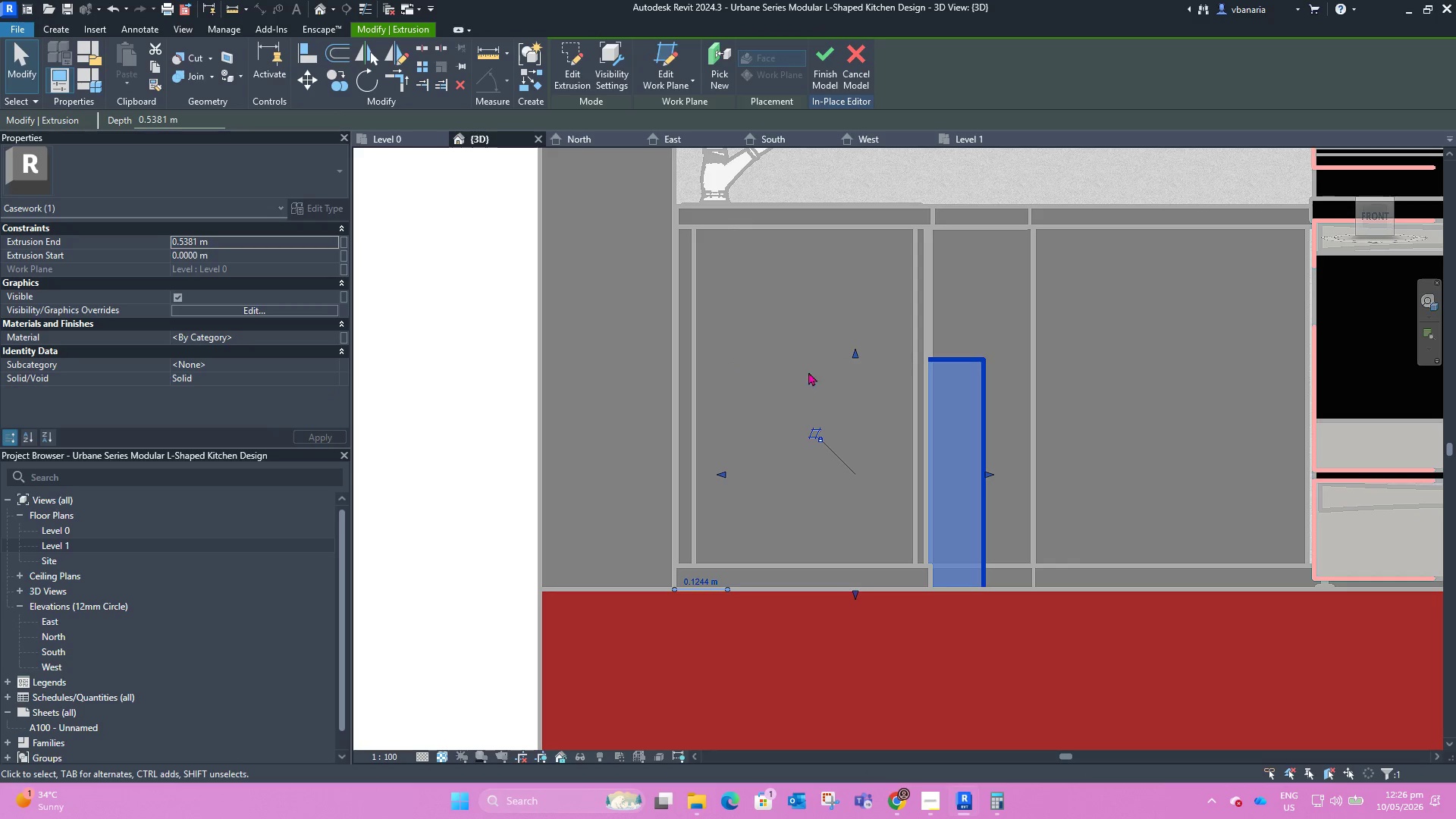 
scroll: coordinate [698, 504], scroll_direction: down, amount: 4.0
 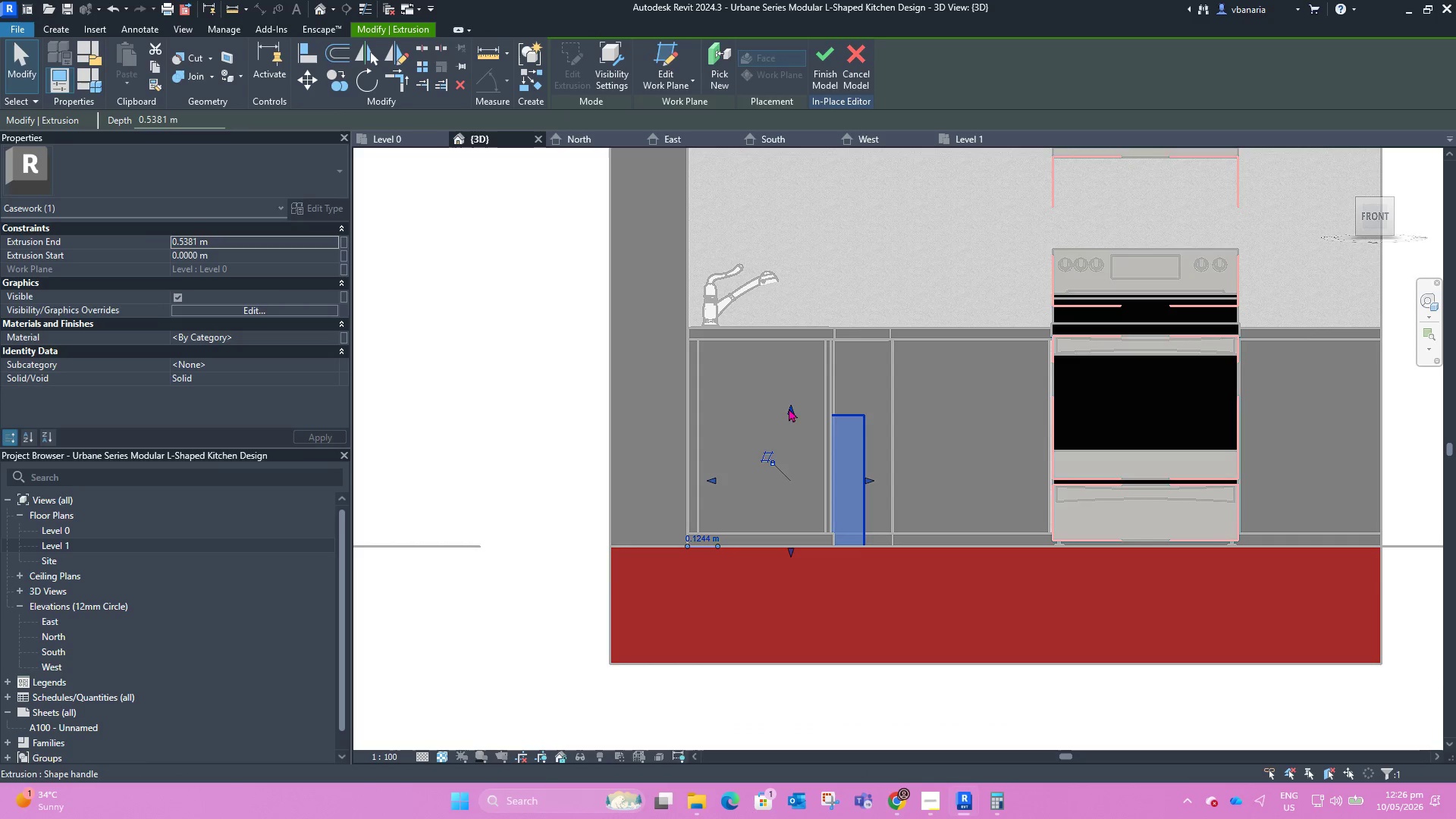 
left_click_drag(start_coordinate=[791, 406], to_coordinate=[808, 219])
 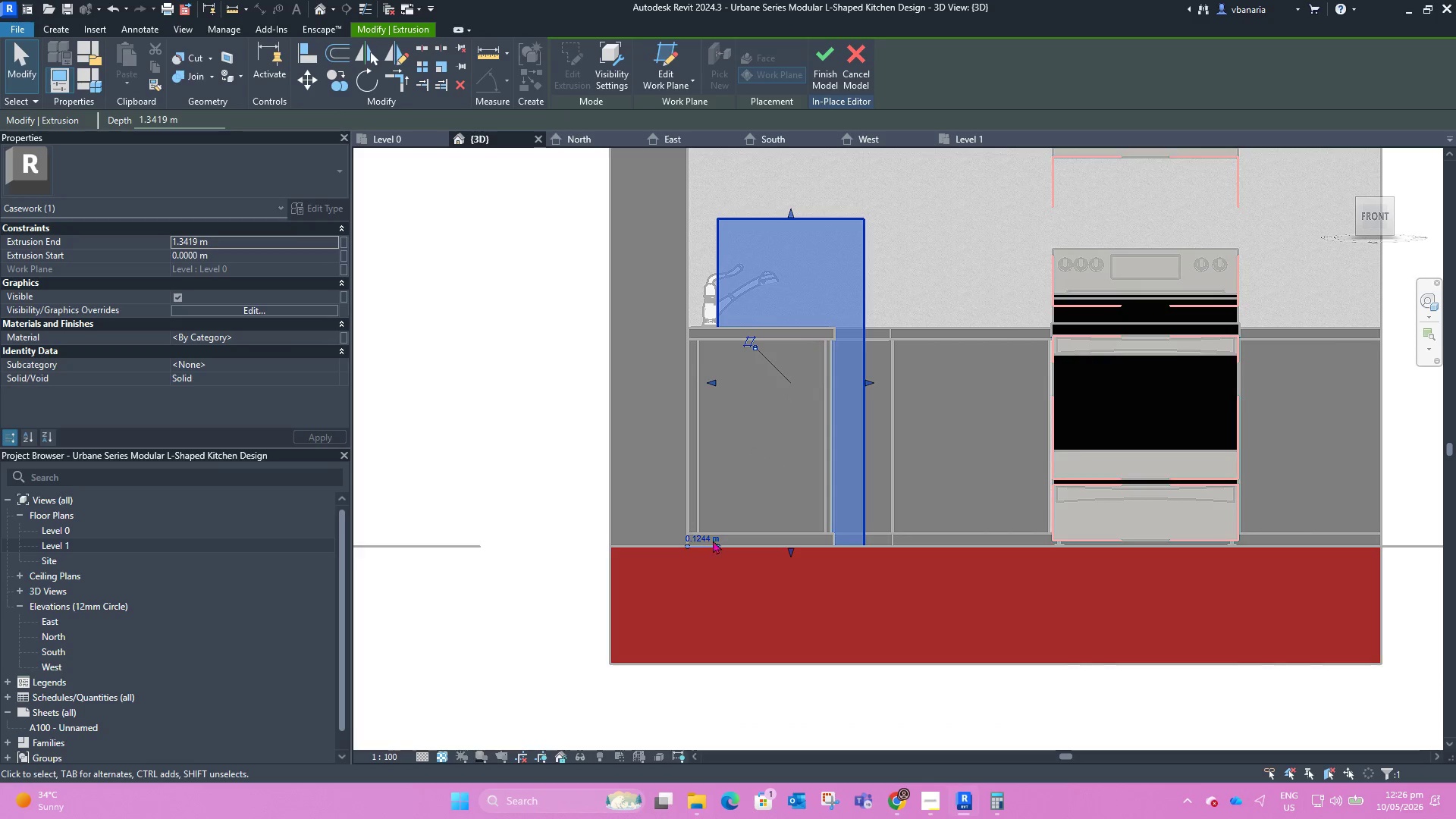 
scroll: coordinate [711, 582], scroll_direction: down, amount: 4.0
 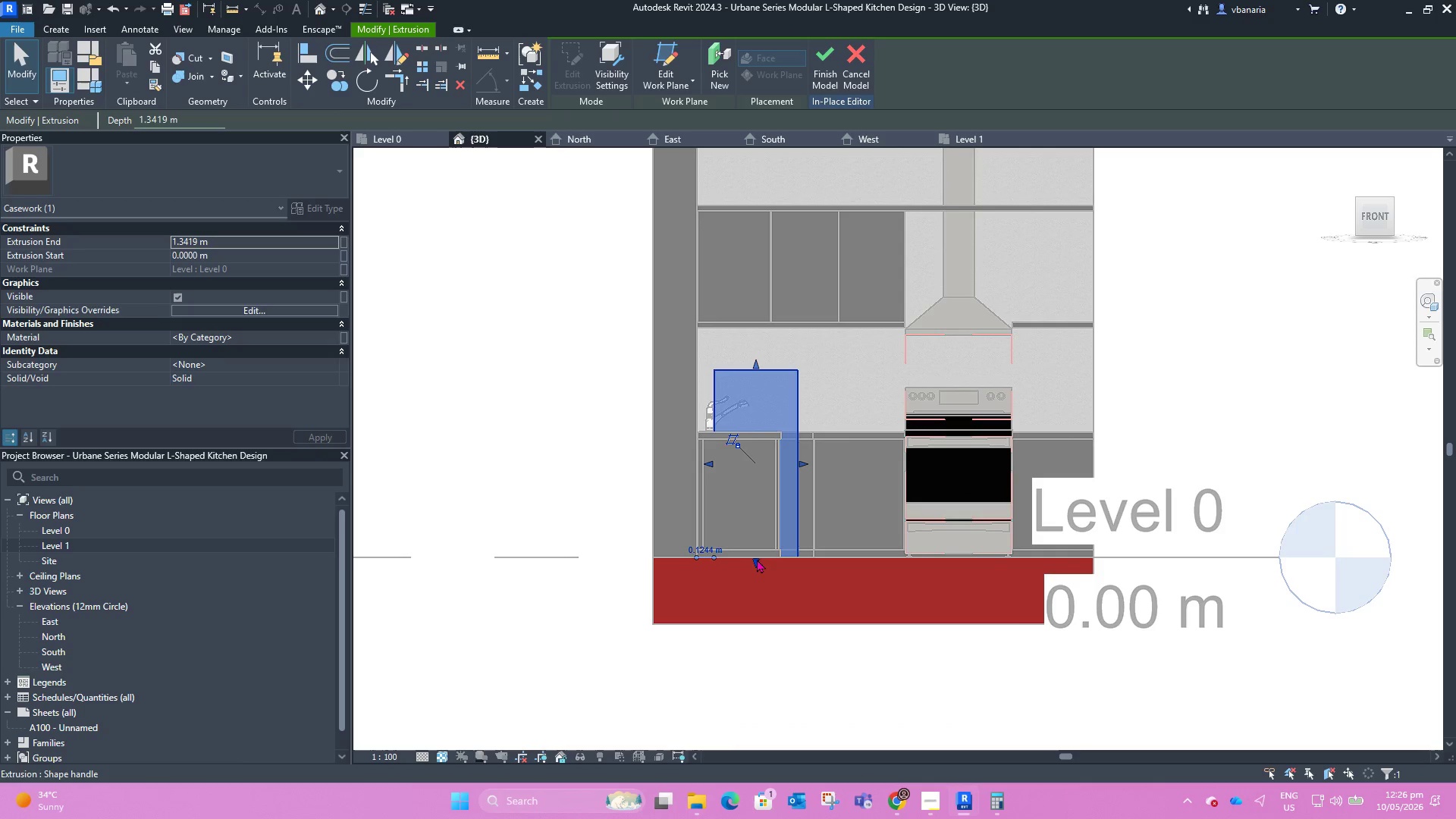 
left_click_drag(start_coordinate=[755, 560], to_coordinate=[769, 428])
 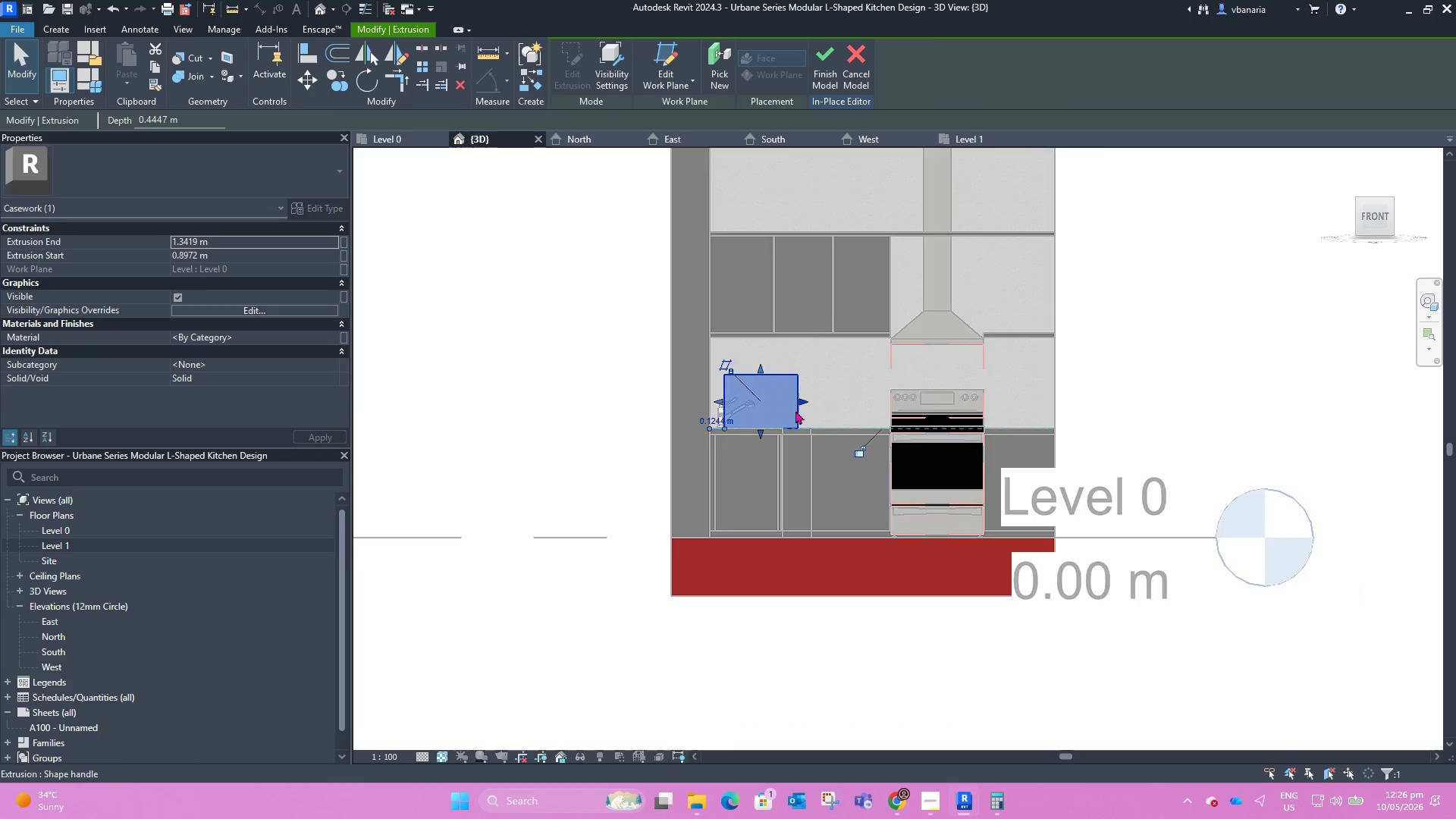 
hold_key(key=ShiftLeft, duration=0.95)
 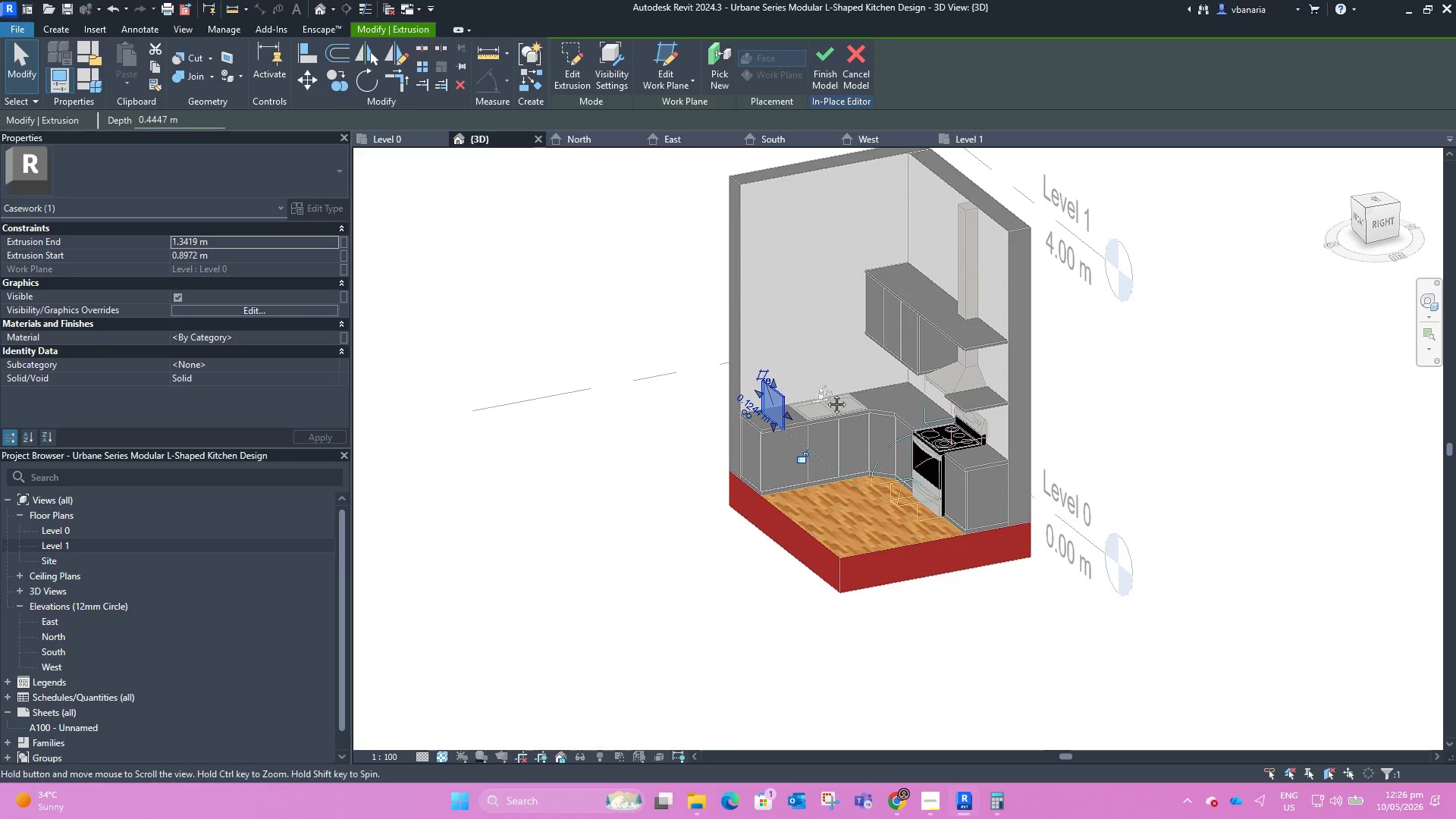 
scroll: coordinate [795, 410], scroll_direction: down, amount: 4.0
 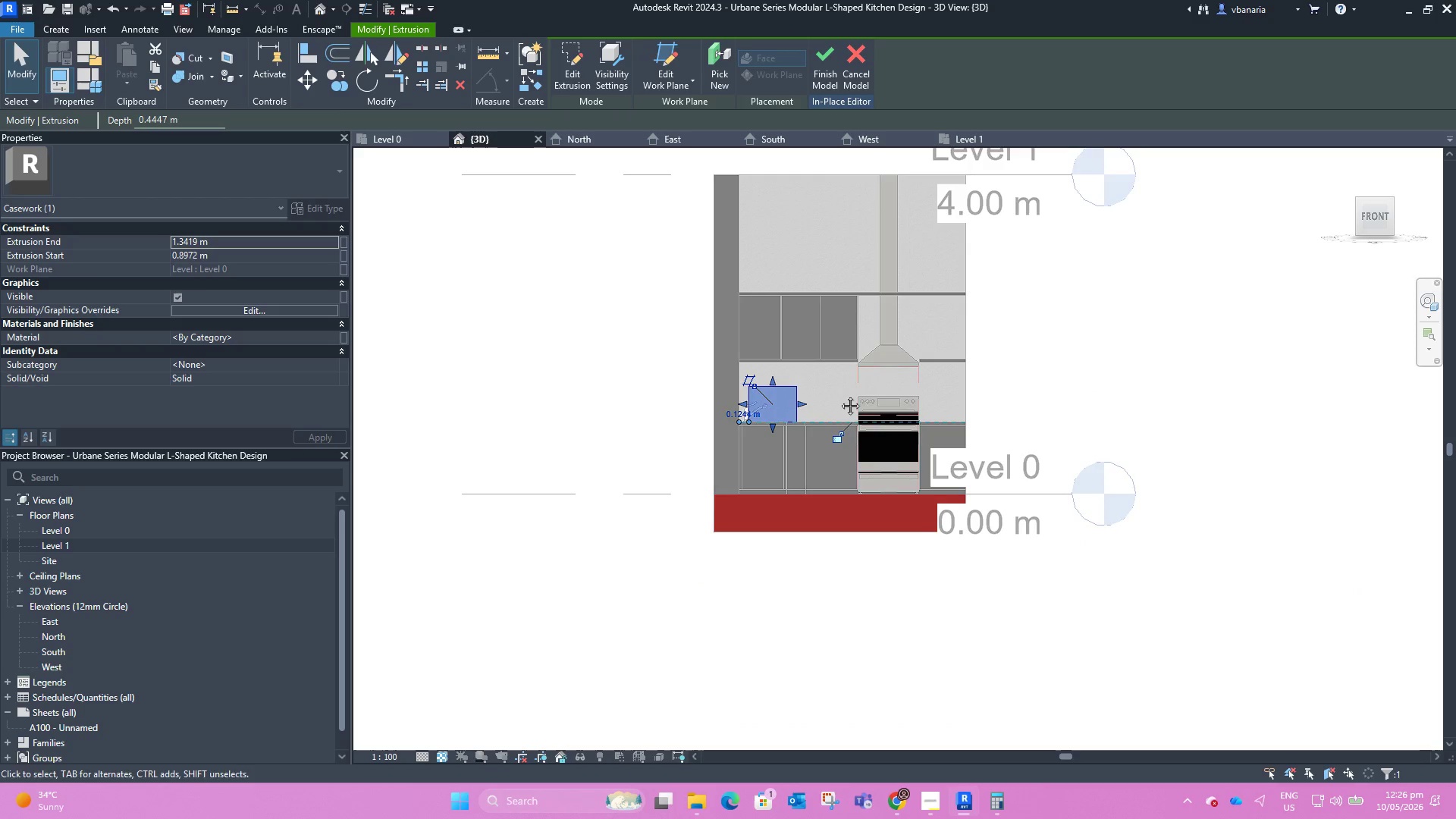 
hold_key(key=ShiftLeft, duration=0.48)
 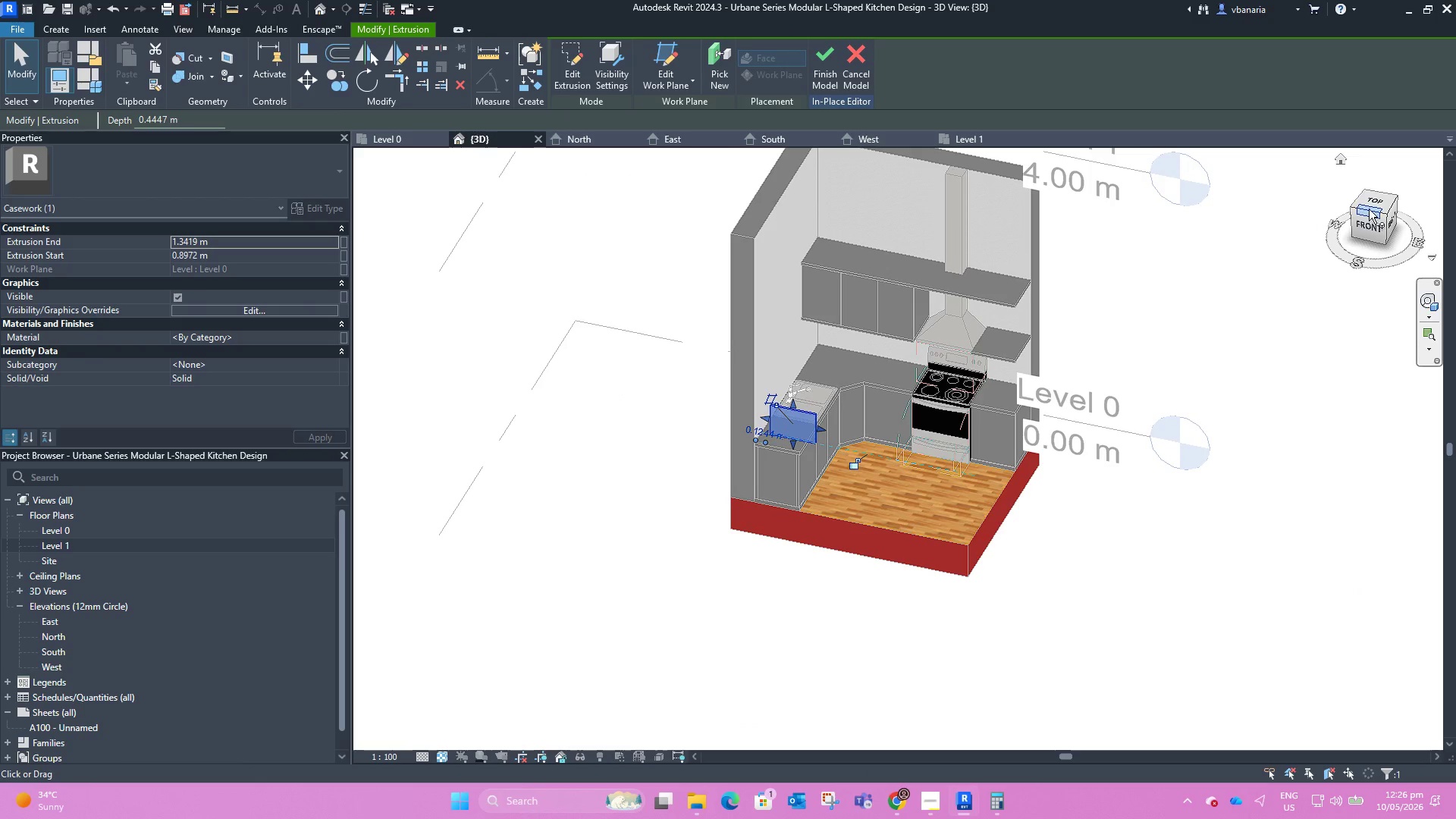 
left_click([1369, 202])
 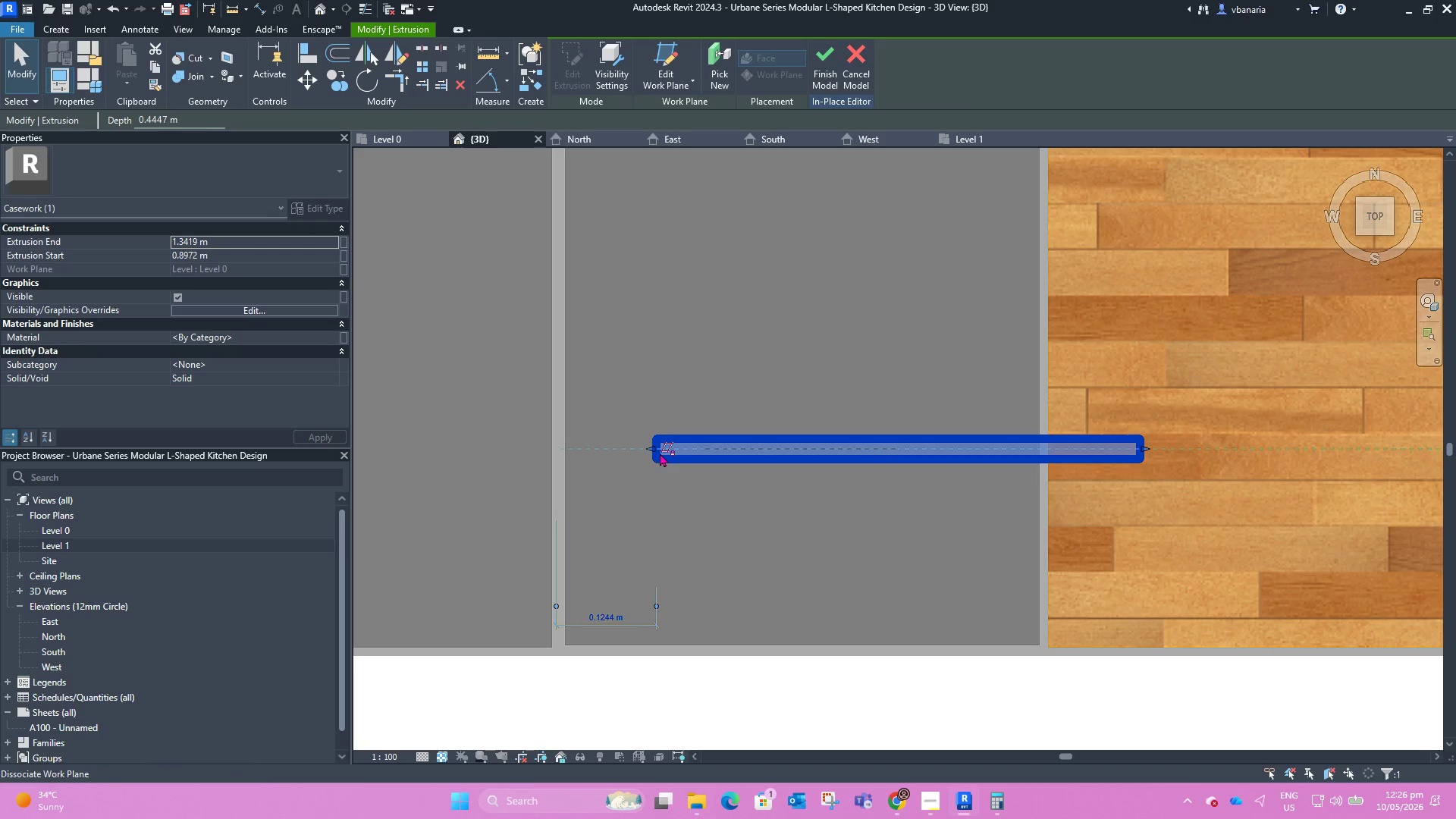 
left_click_drag(start_coordinate=[646, 450], to_coordinate=[563, 450])
 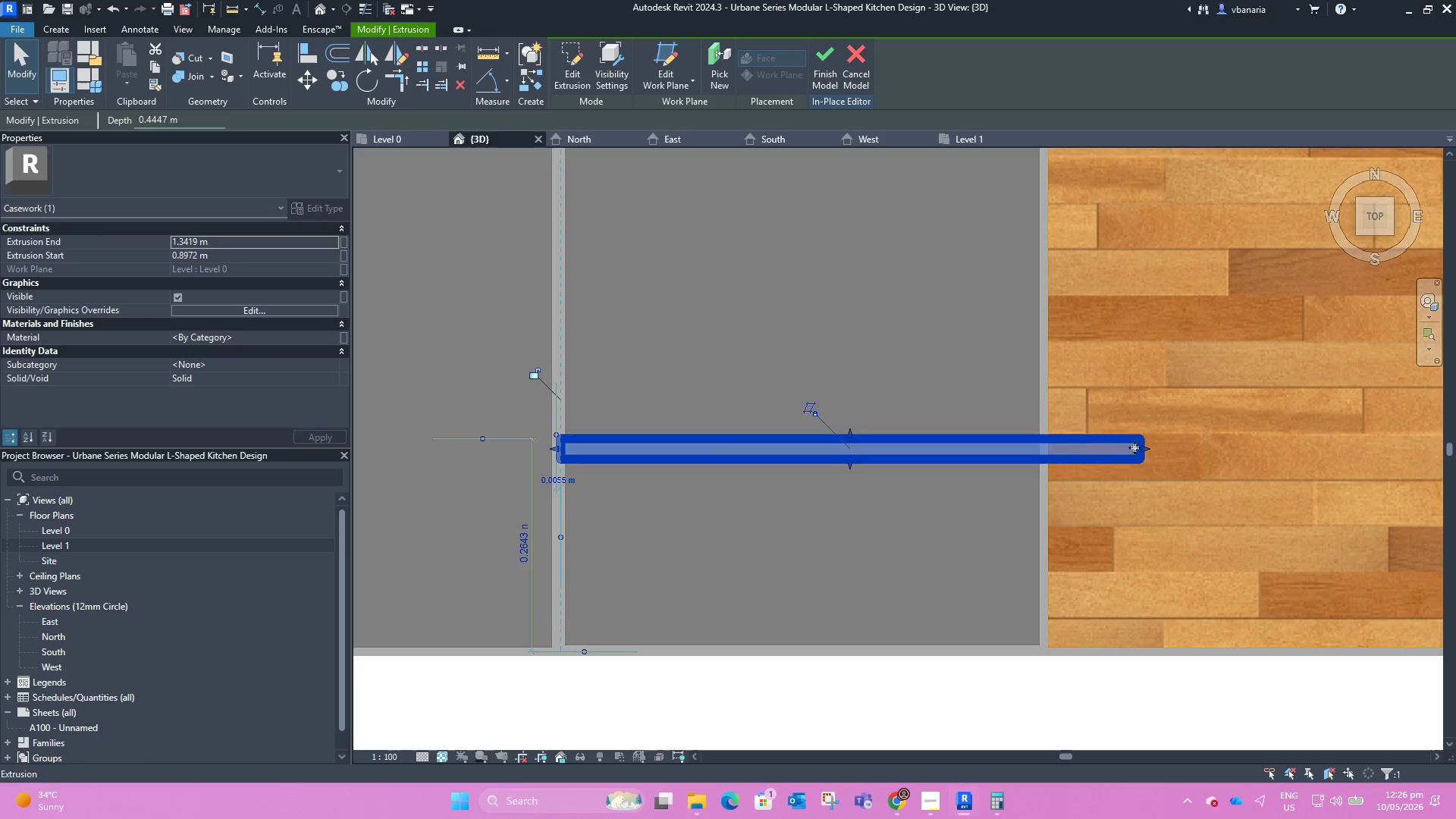 
left_click_drag(start_coordinate=[1136, 448], to_coordinate=[1037, 448])
 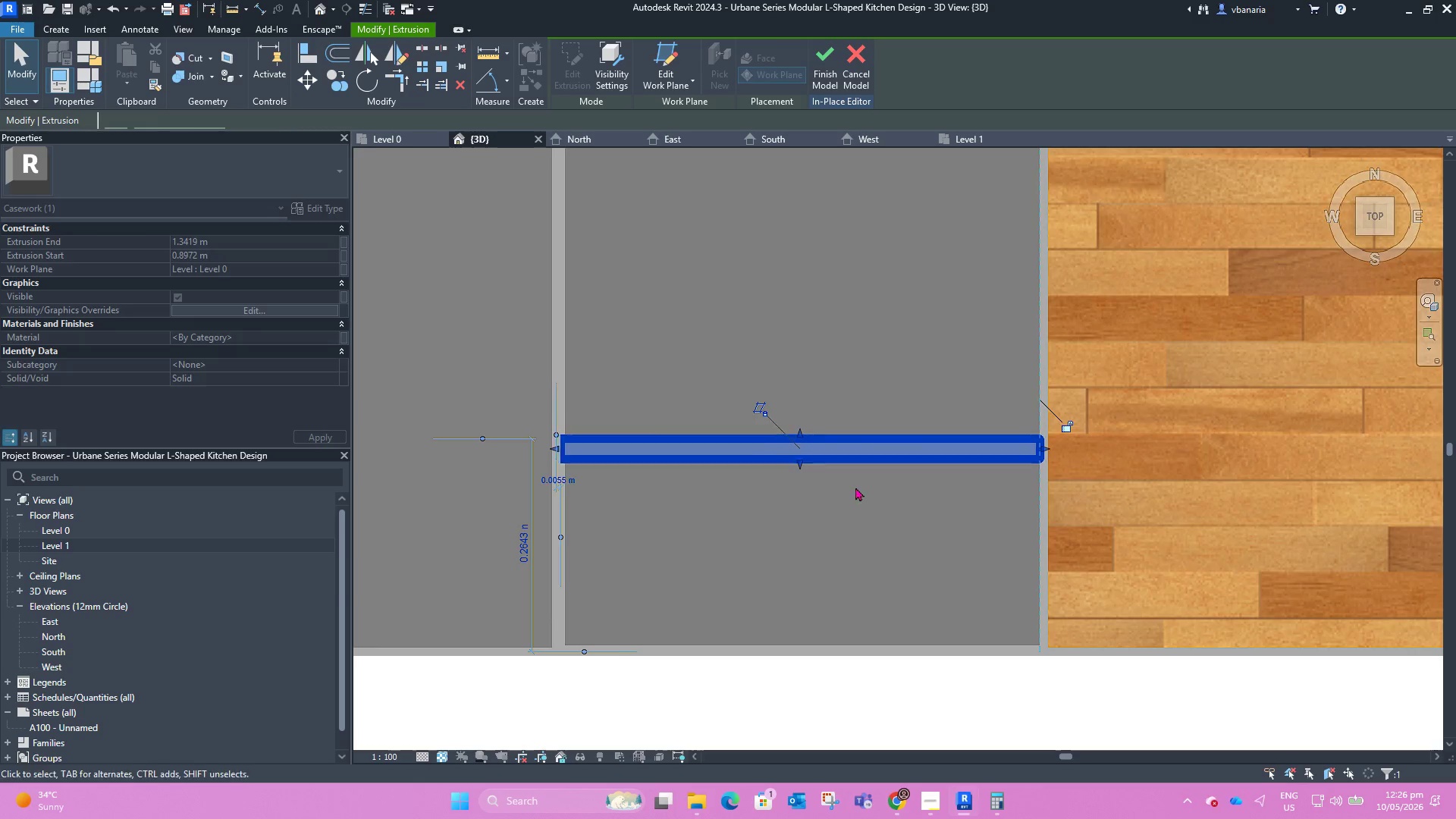 
scroll: coordinate [854, 500], scroll_direction: down, amount: 7.0
 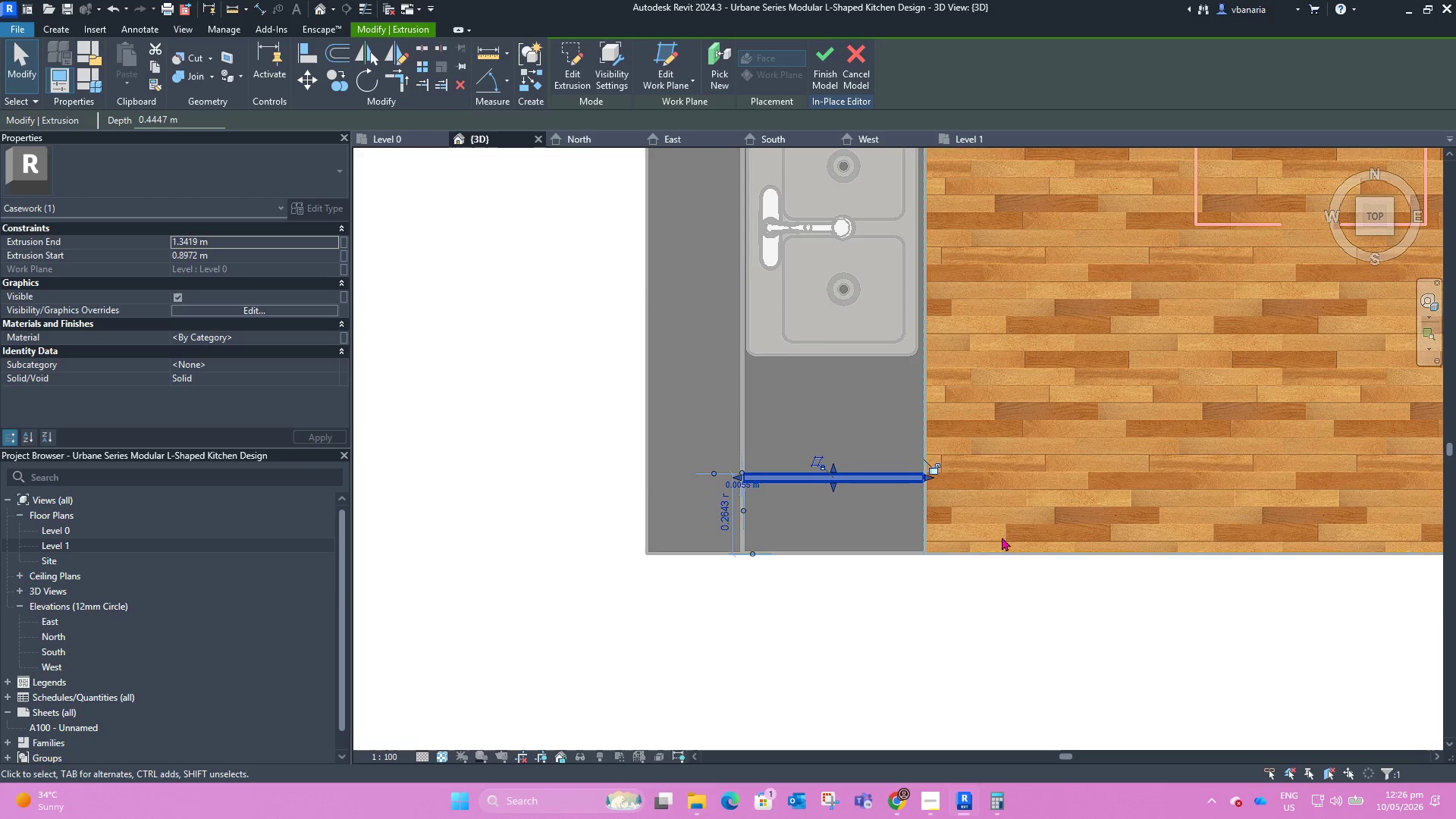 
hold_key(key=ShiftLeft, duration=1.06)
 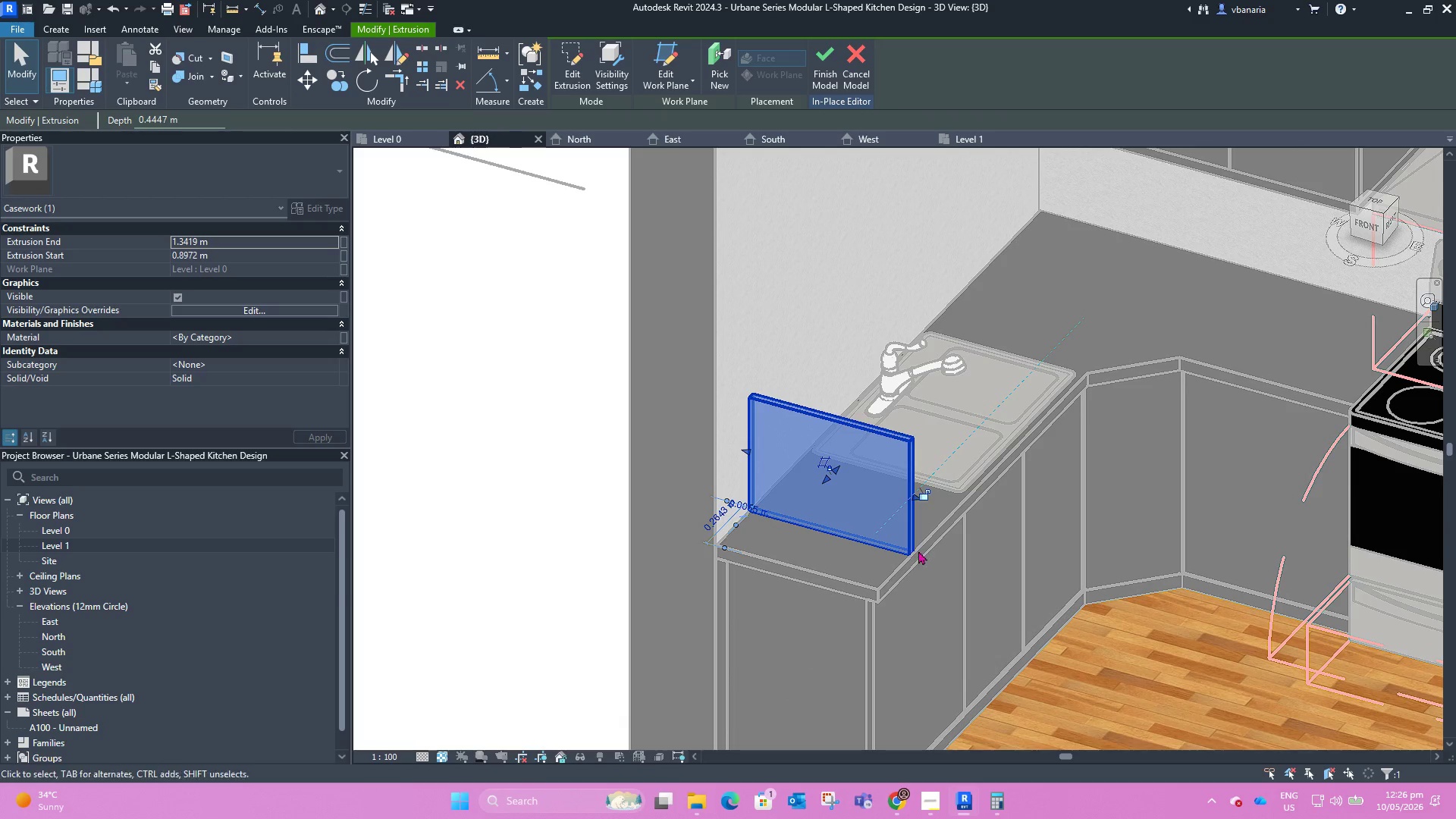 
scroll: coordinate [827, 494], scroll_direction: down, amount: 3.0
 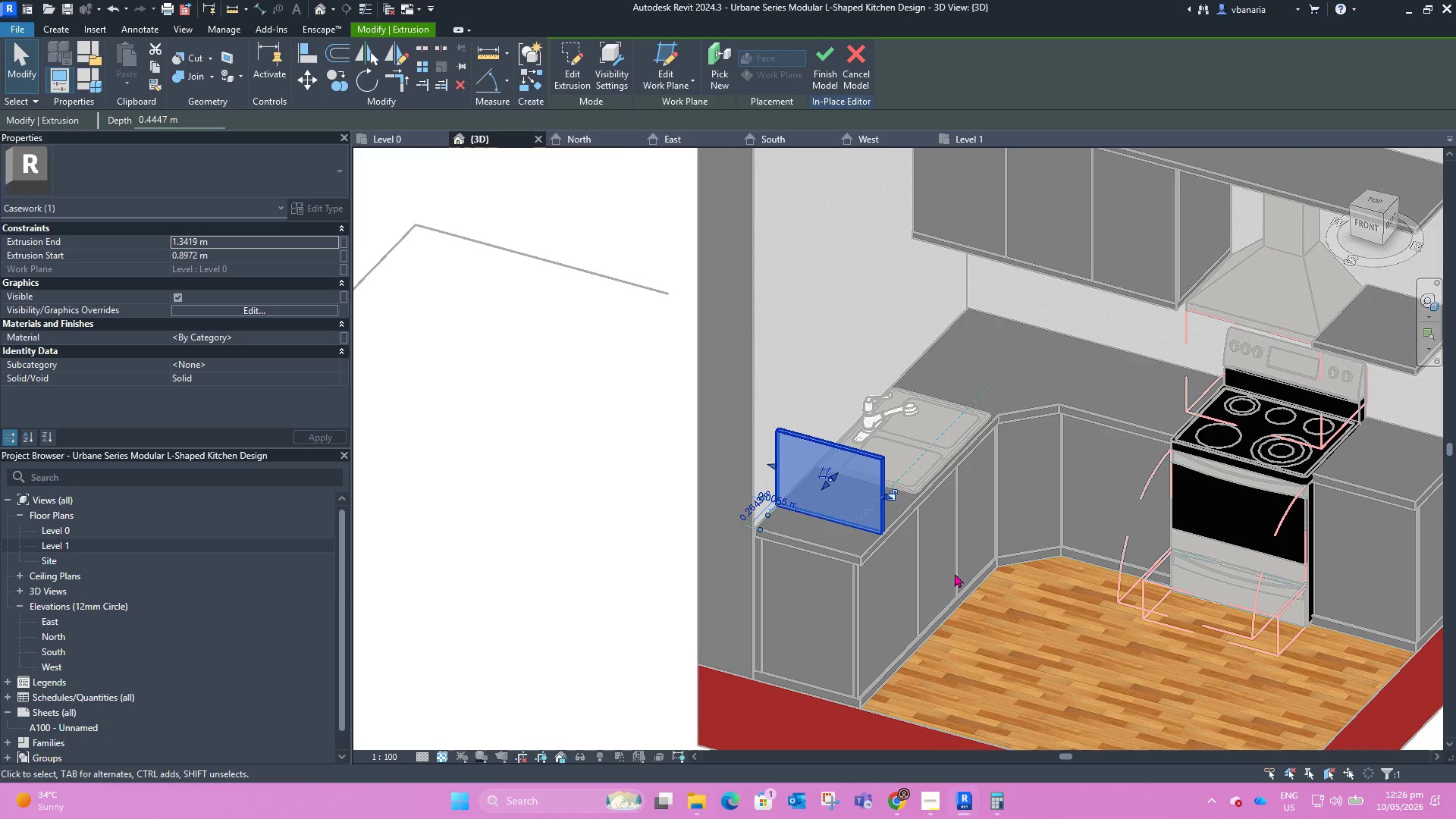 
hold_key(key=ShiftLeft, duration=1.19)
 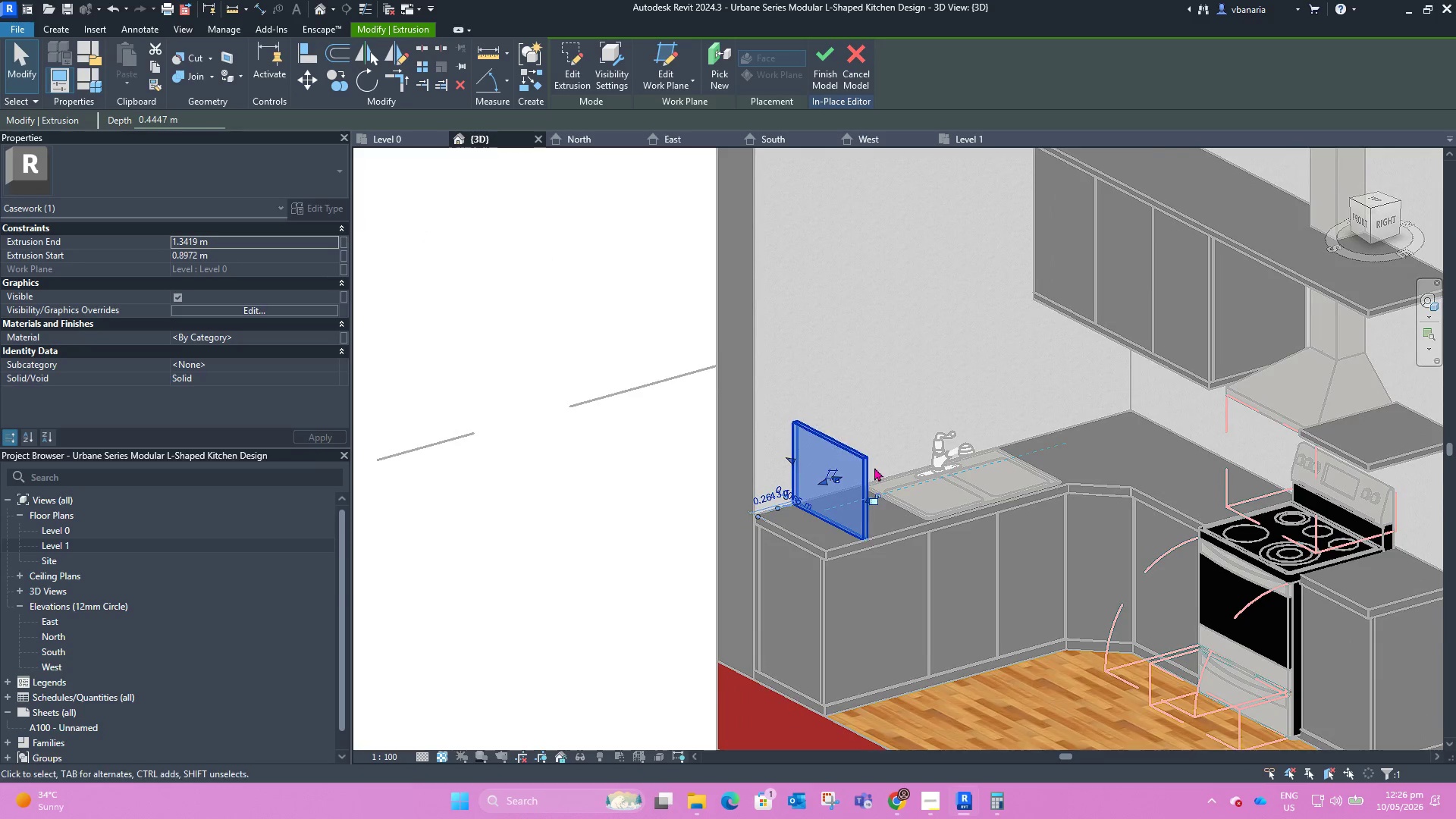 
scroll: coordinate [874, 466], scroll_direction: up, amount: 4.0
 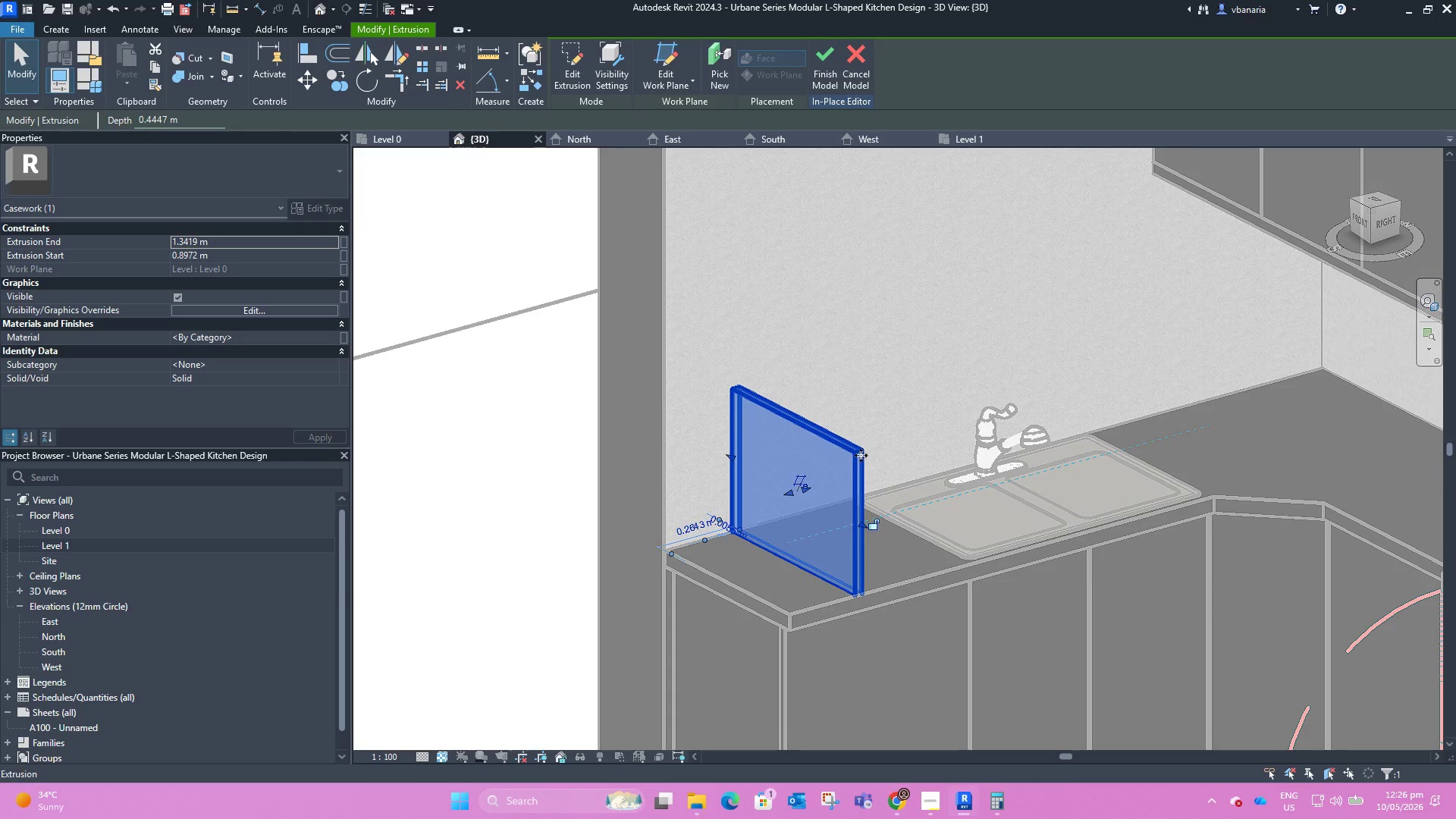 
left_click_drag(start_coordinate=[861, 455], to_coordinate=[795, 469])
 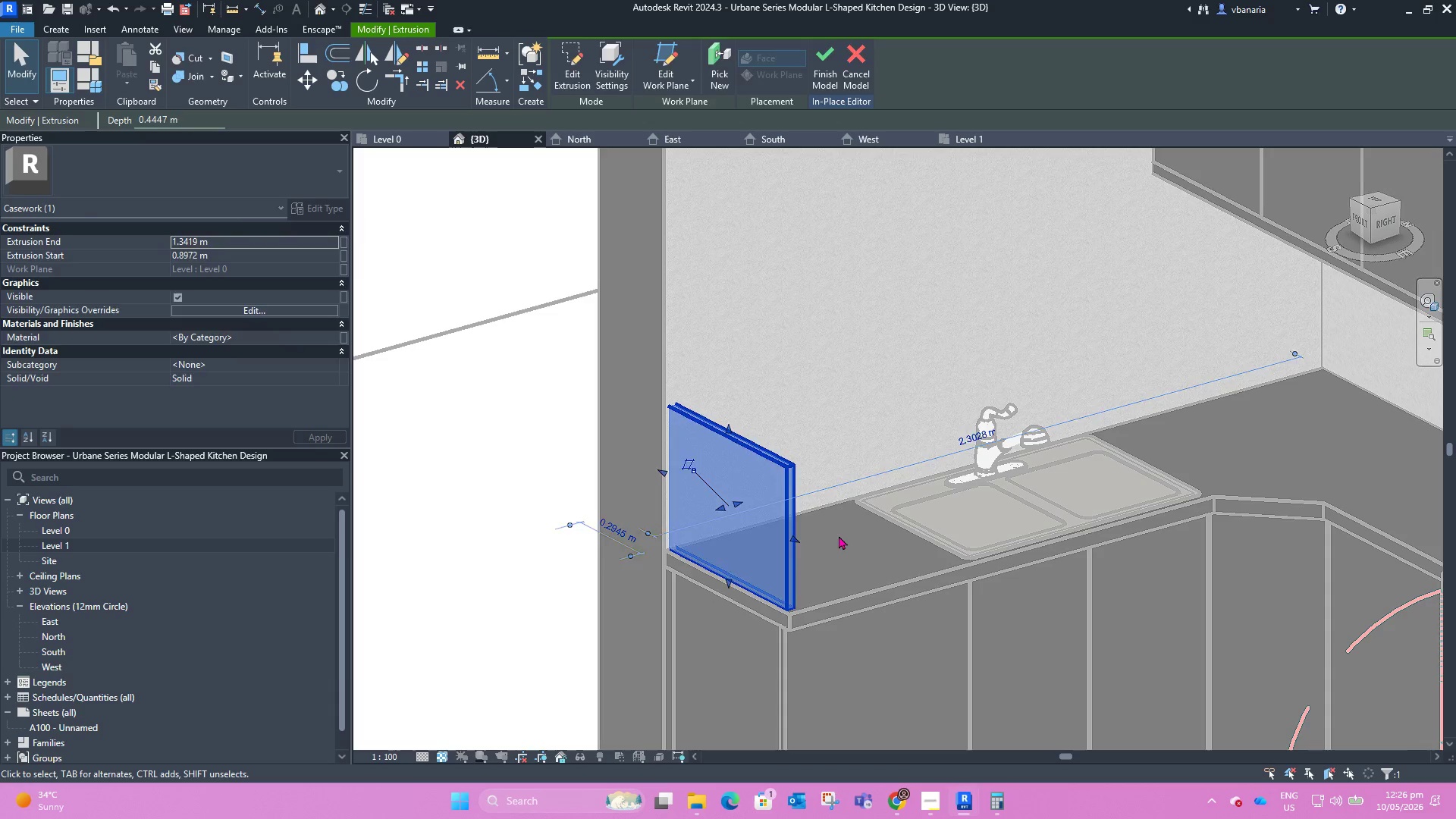 
left_click([839, 535])
 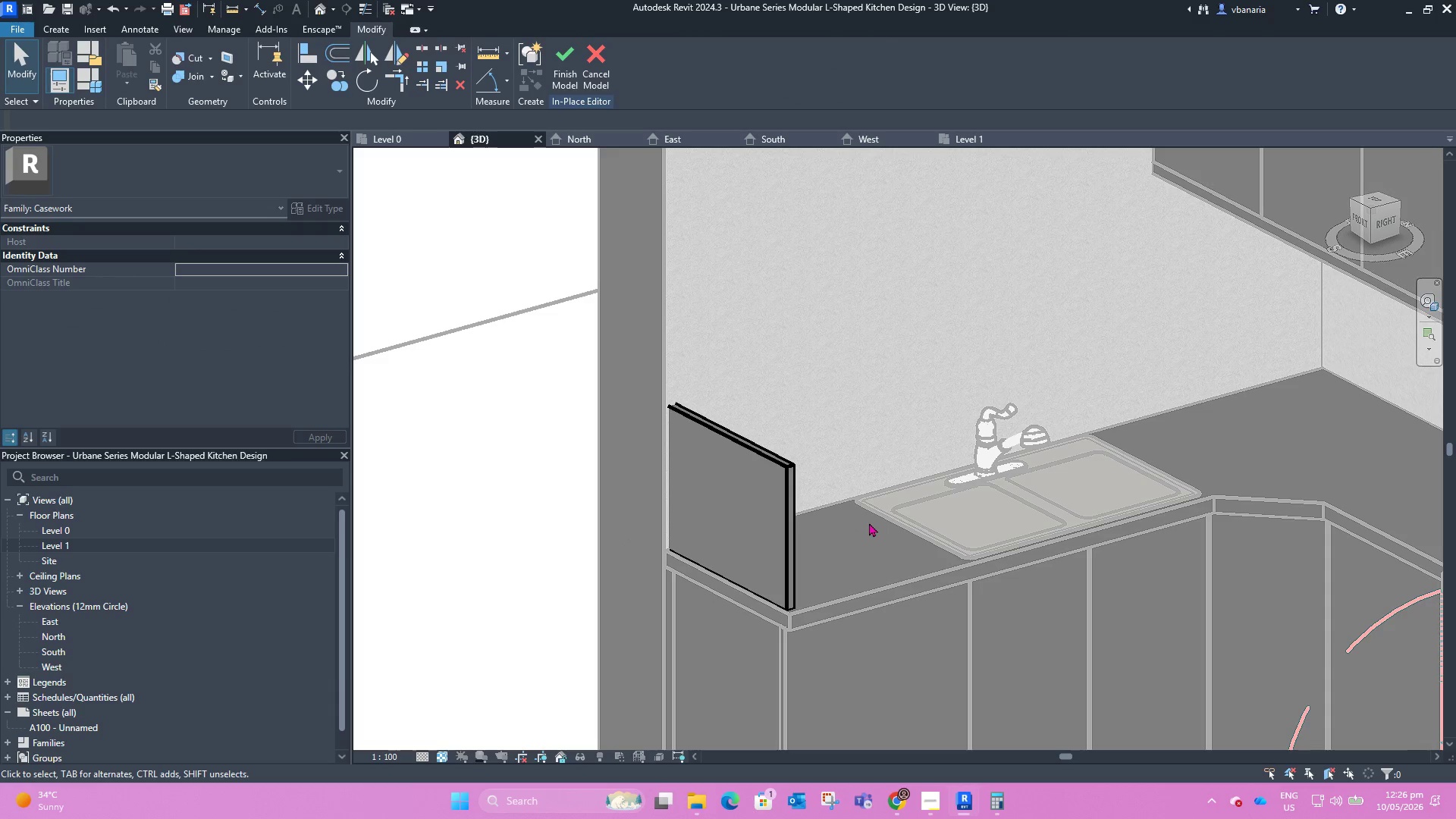 
hold_key(key=ShiftLeft, duration=0.78)
 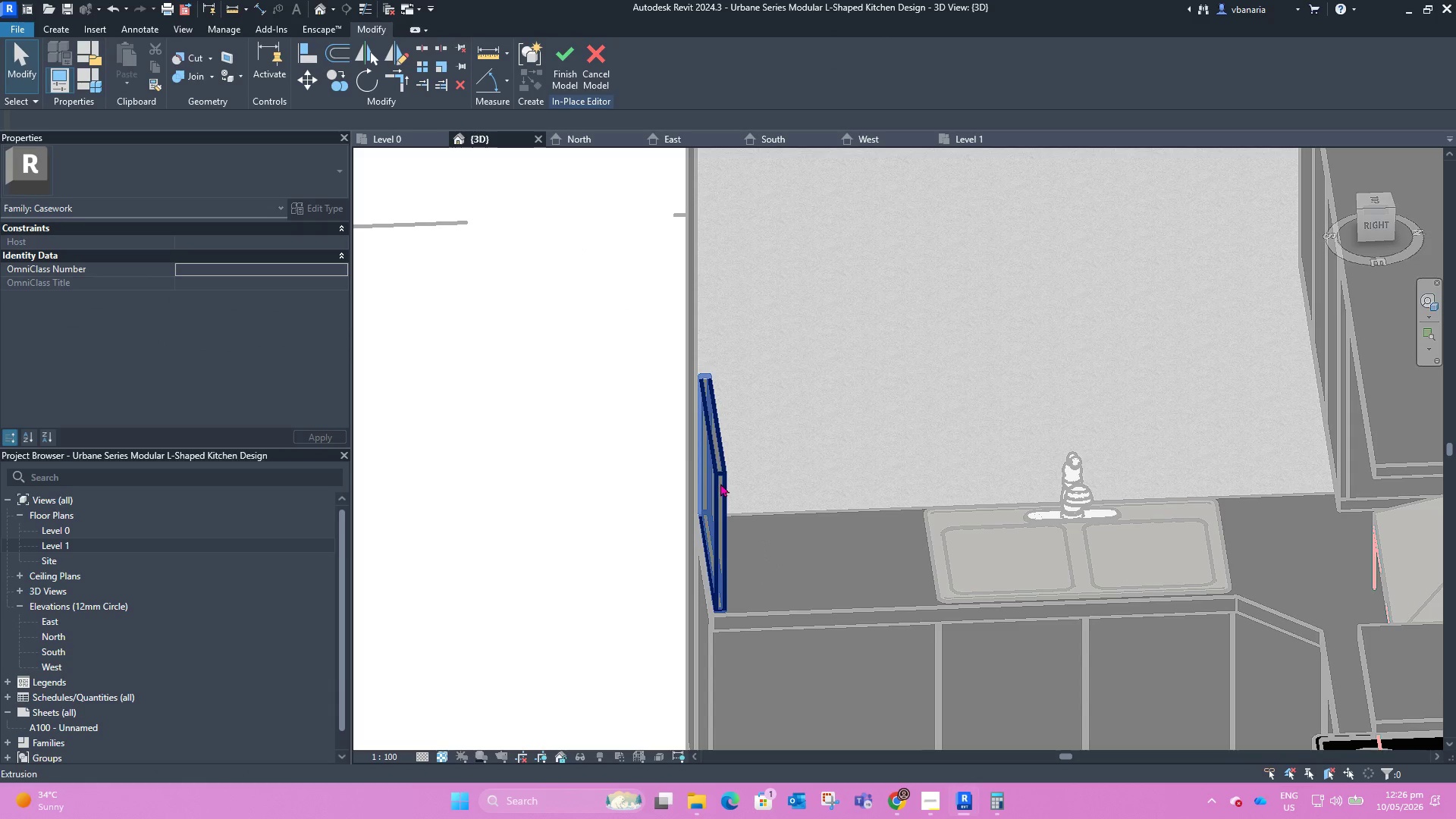 
left_click([720, 483])
 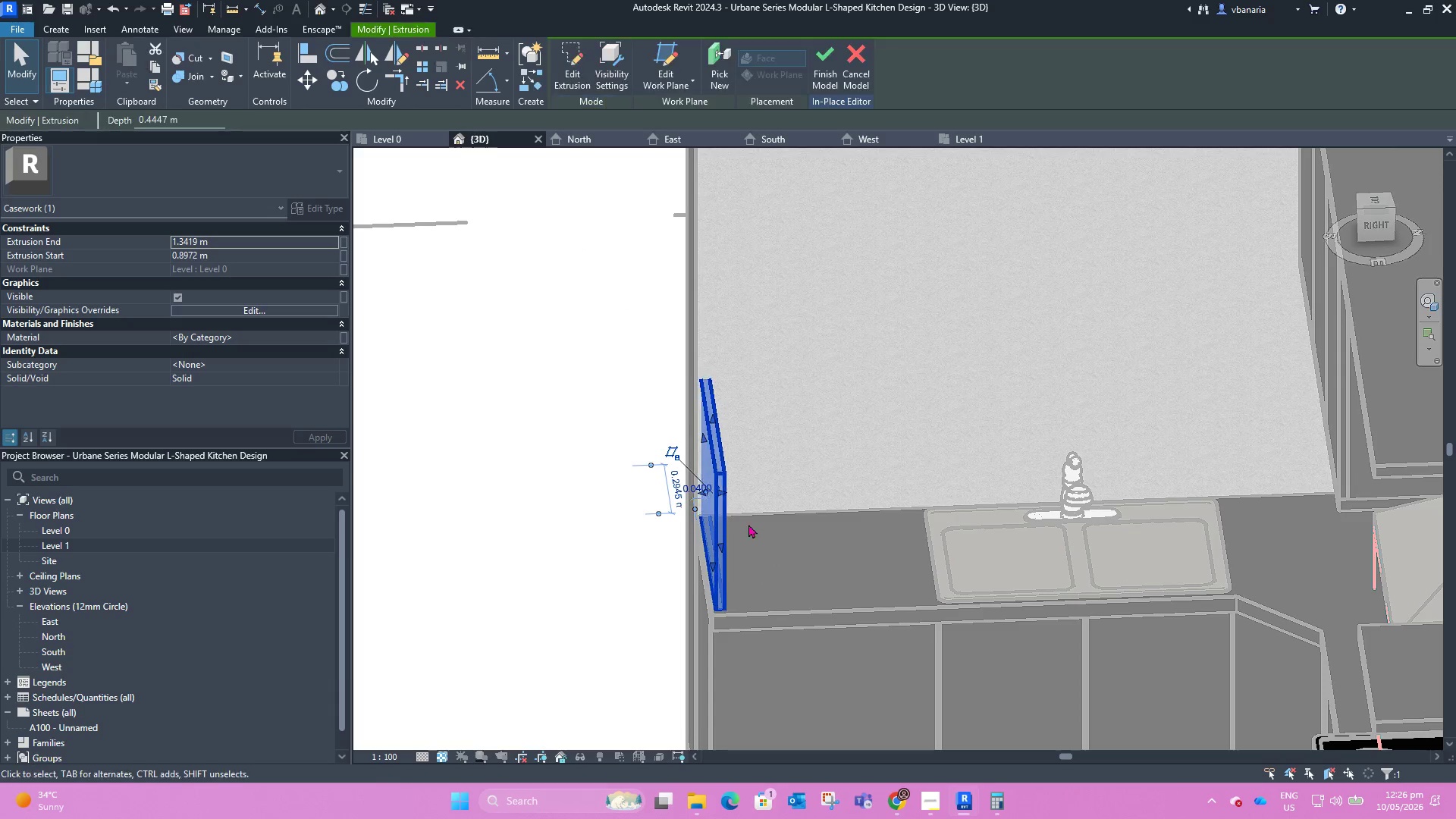 
scroll: coordinate [982, 327], scroll_direction: down, amount: 9.0
 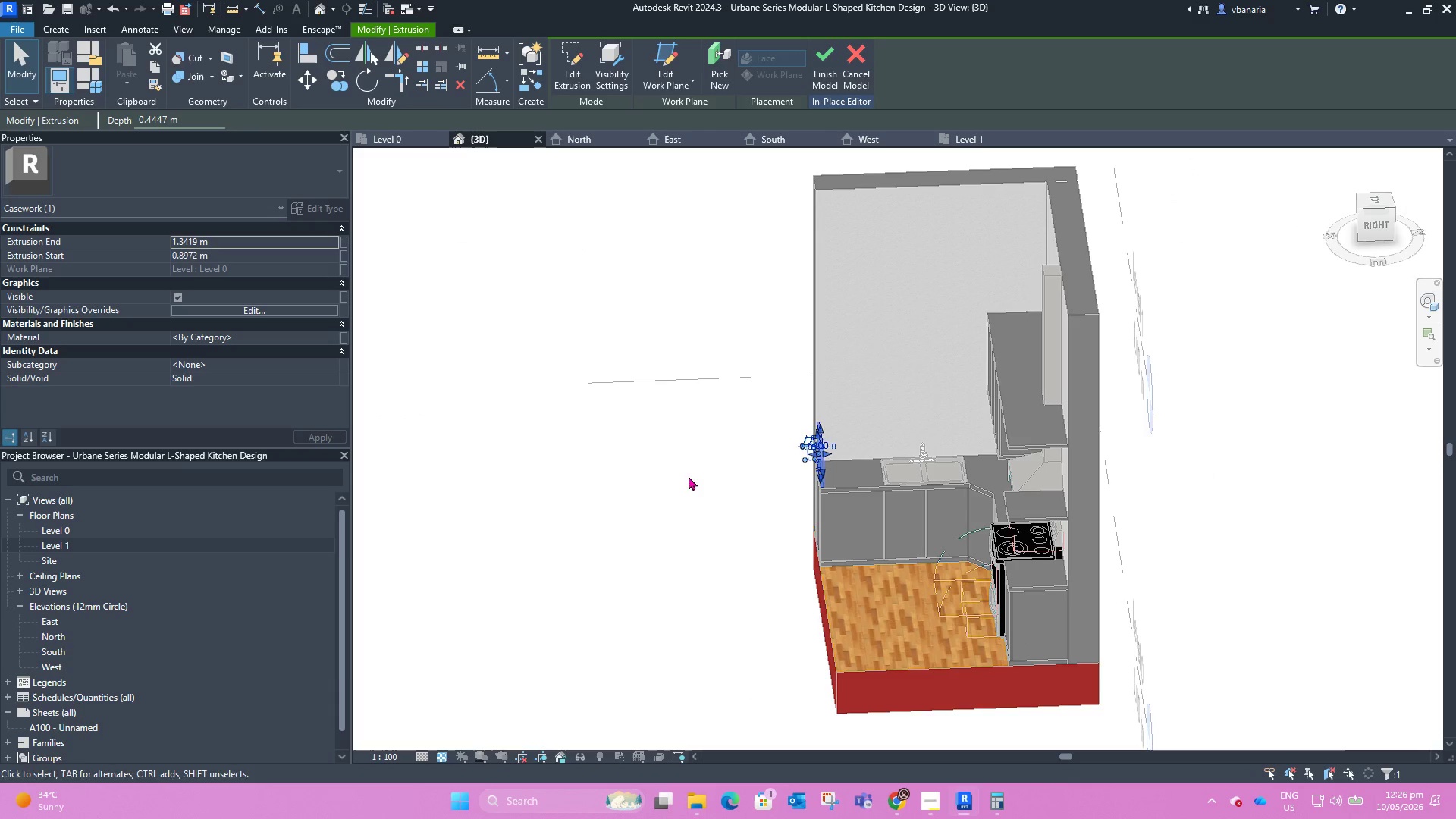 
hold_key(key=ShiftLeft, duration=0.61)
 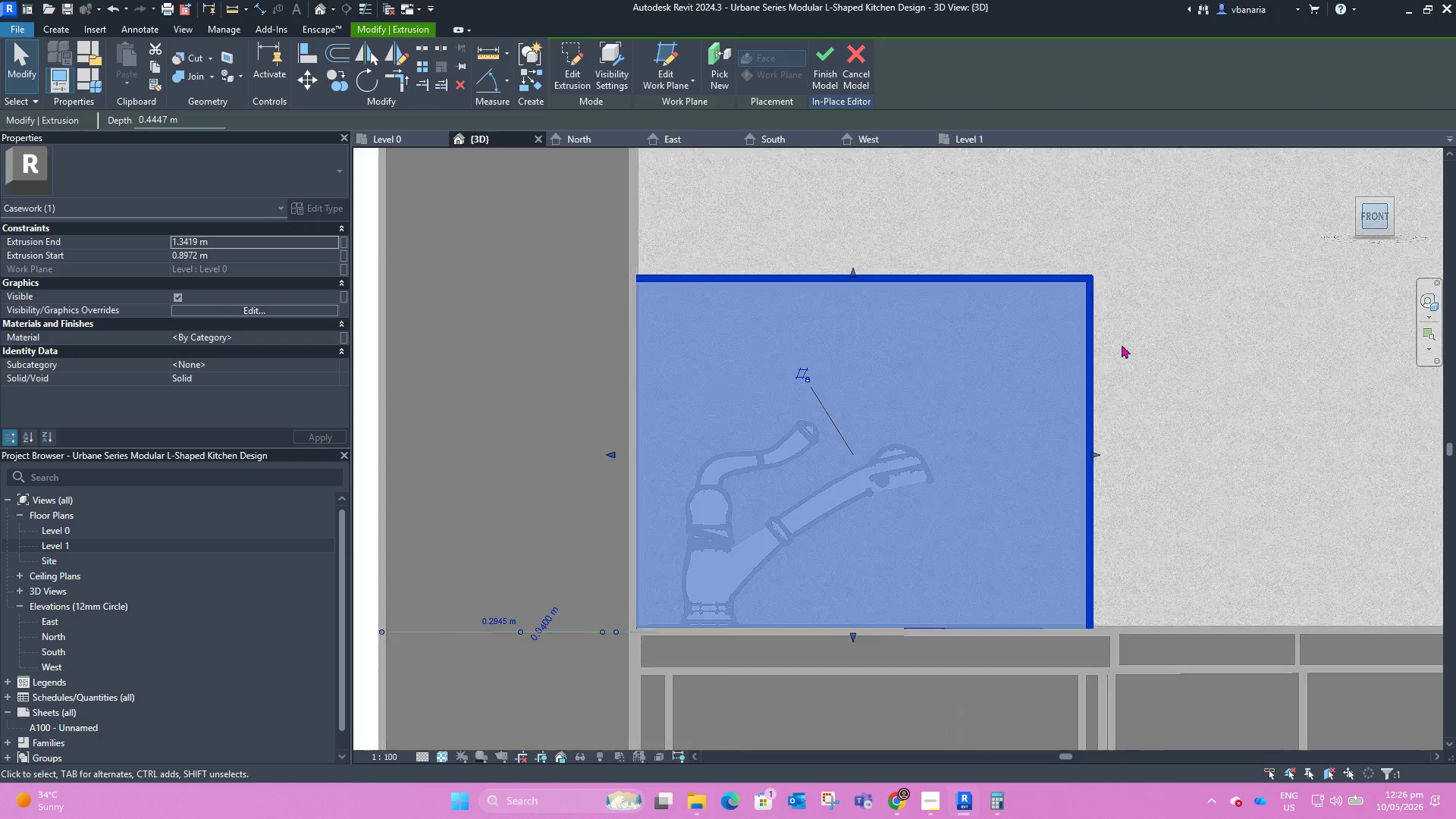 
scroll: coordinate [811, 522], scroll_direction: down, amount: 12.0
 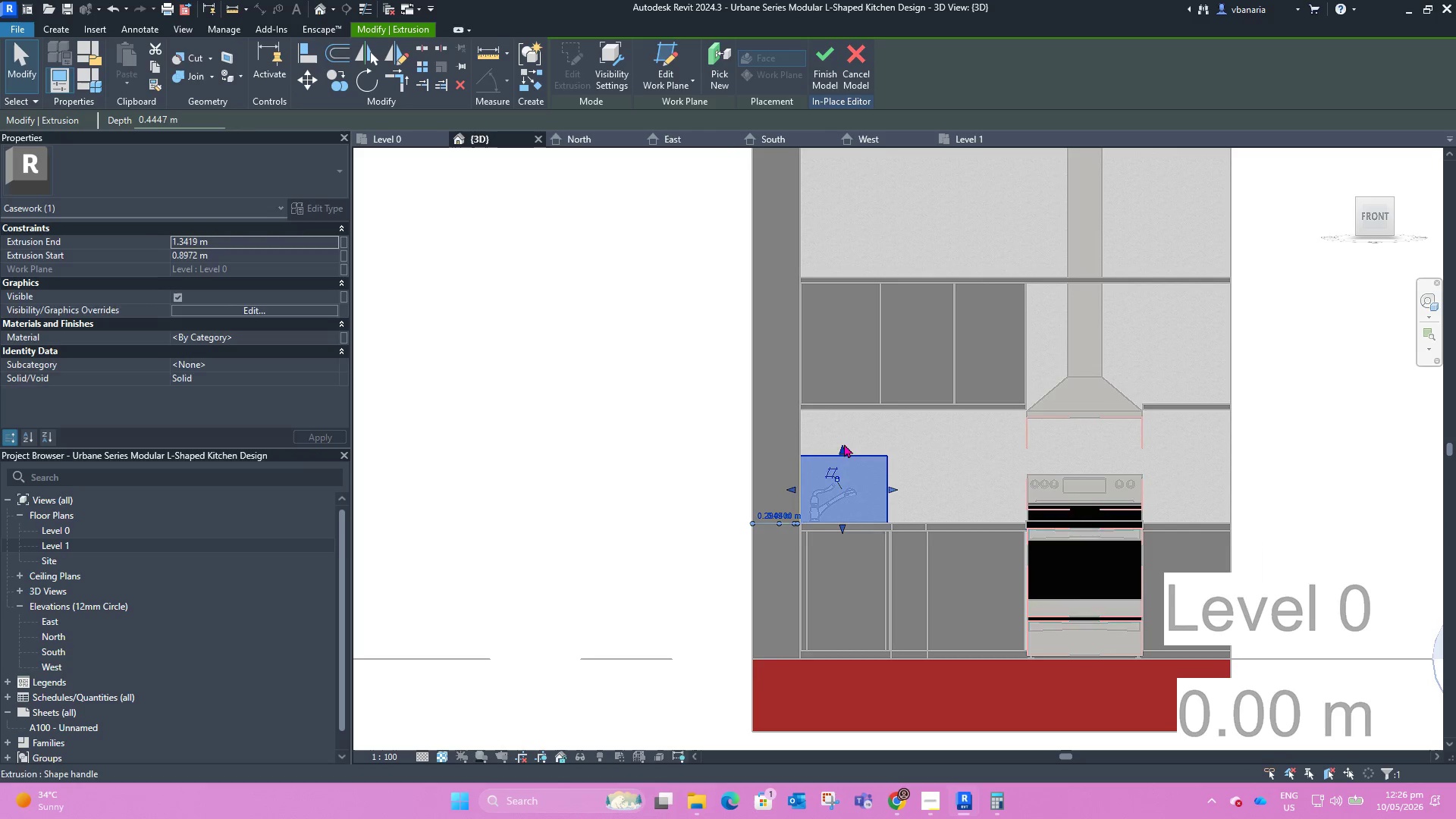 
left_click_drag(start_coordinate=[844, 444], to_coordinate=[852, 275])
 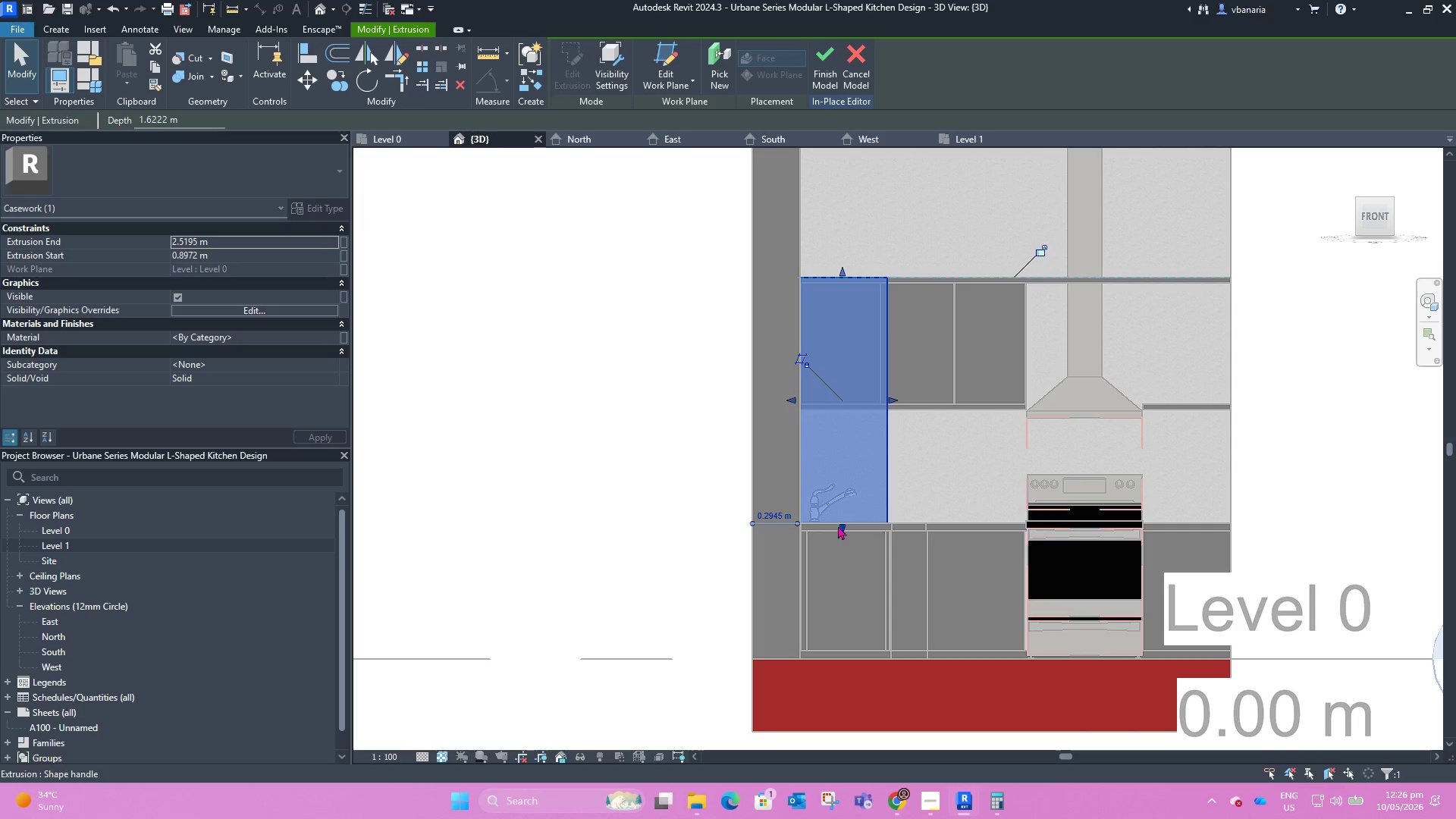 
left_click_drag(start_coordinate=[839, 527], to_coordinate=[856, 410])
 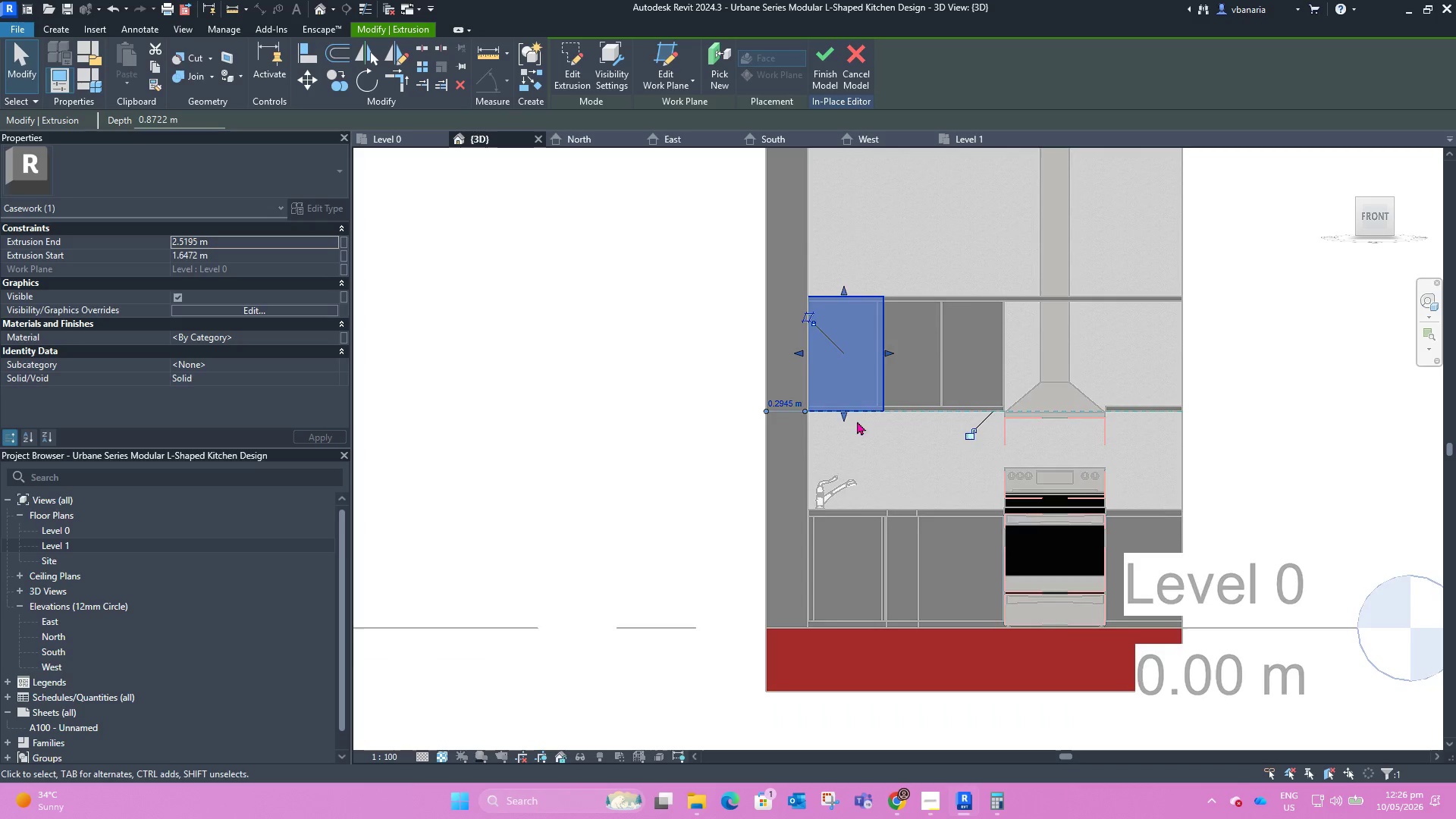 
hold_key(key=ShiftLeft, duration=1.47)
 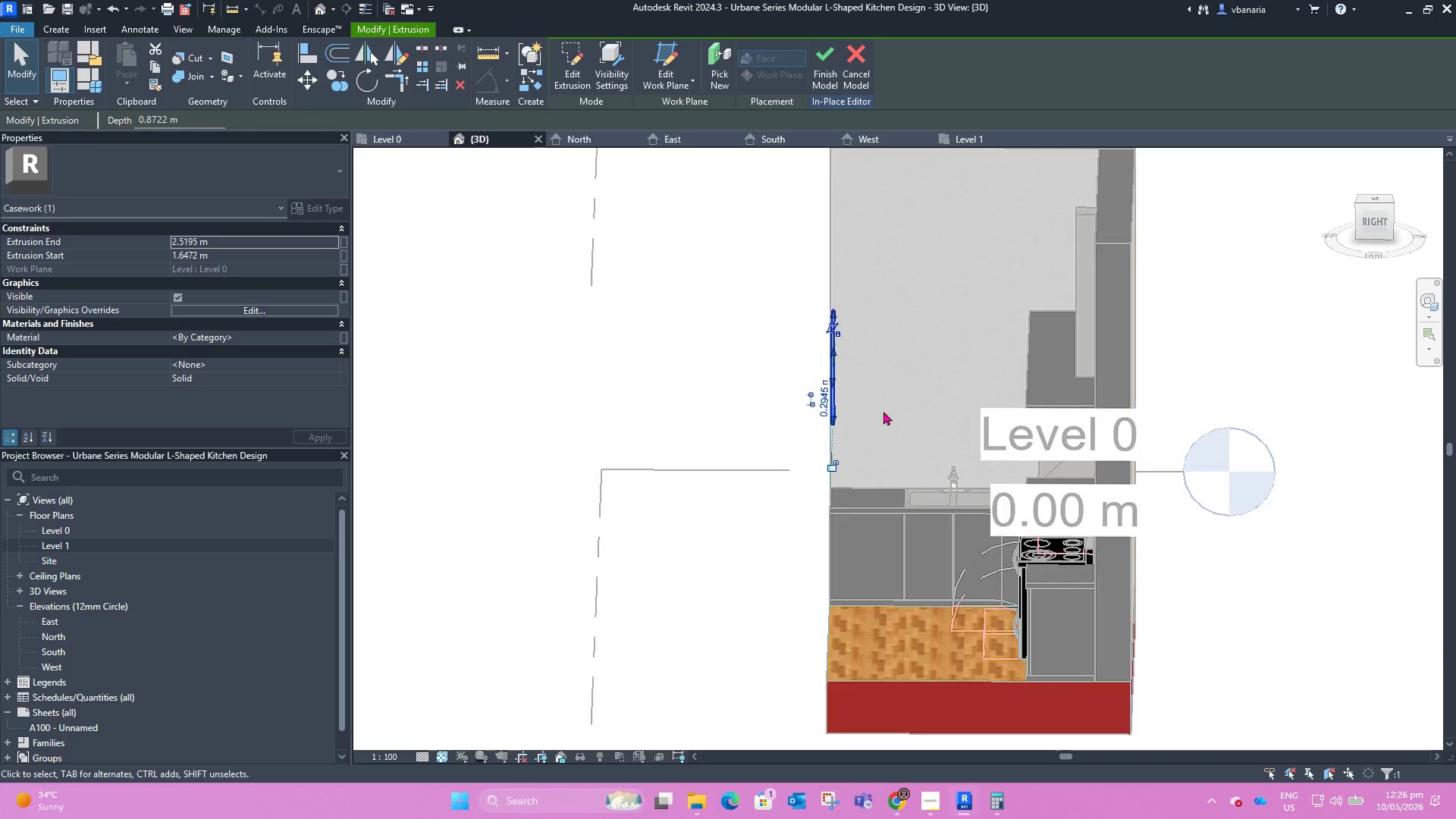 
scroll: coordinate [869, 419], scroll_direction: down, amount: 5.0
 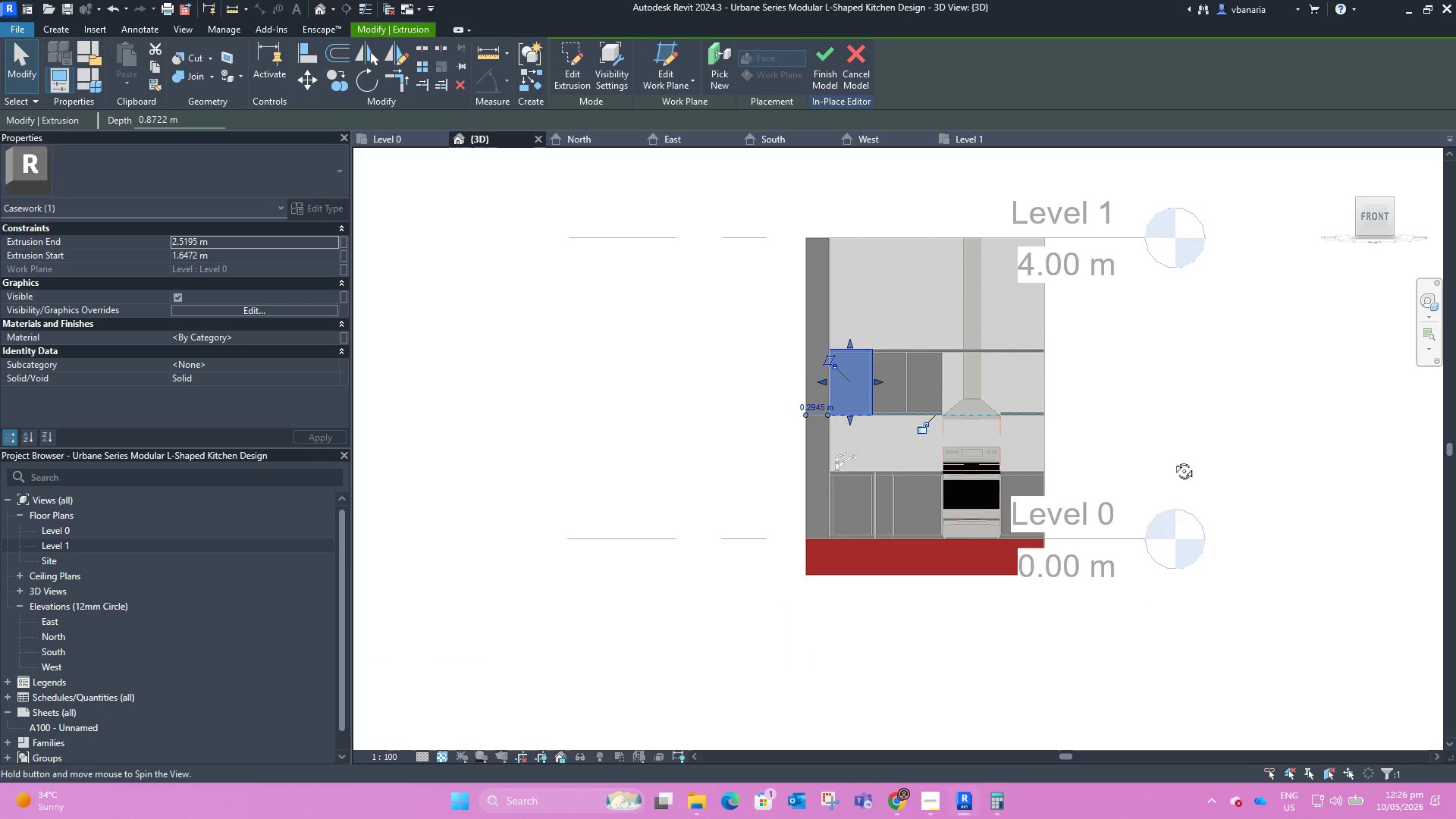 
left_click([883, 411])
 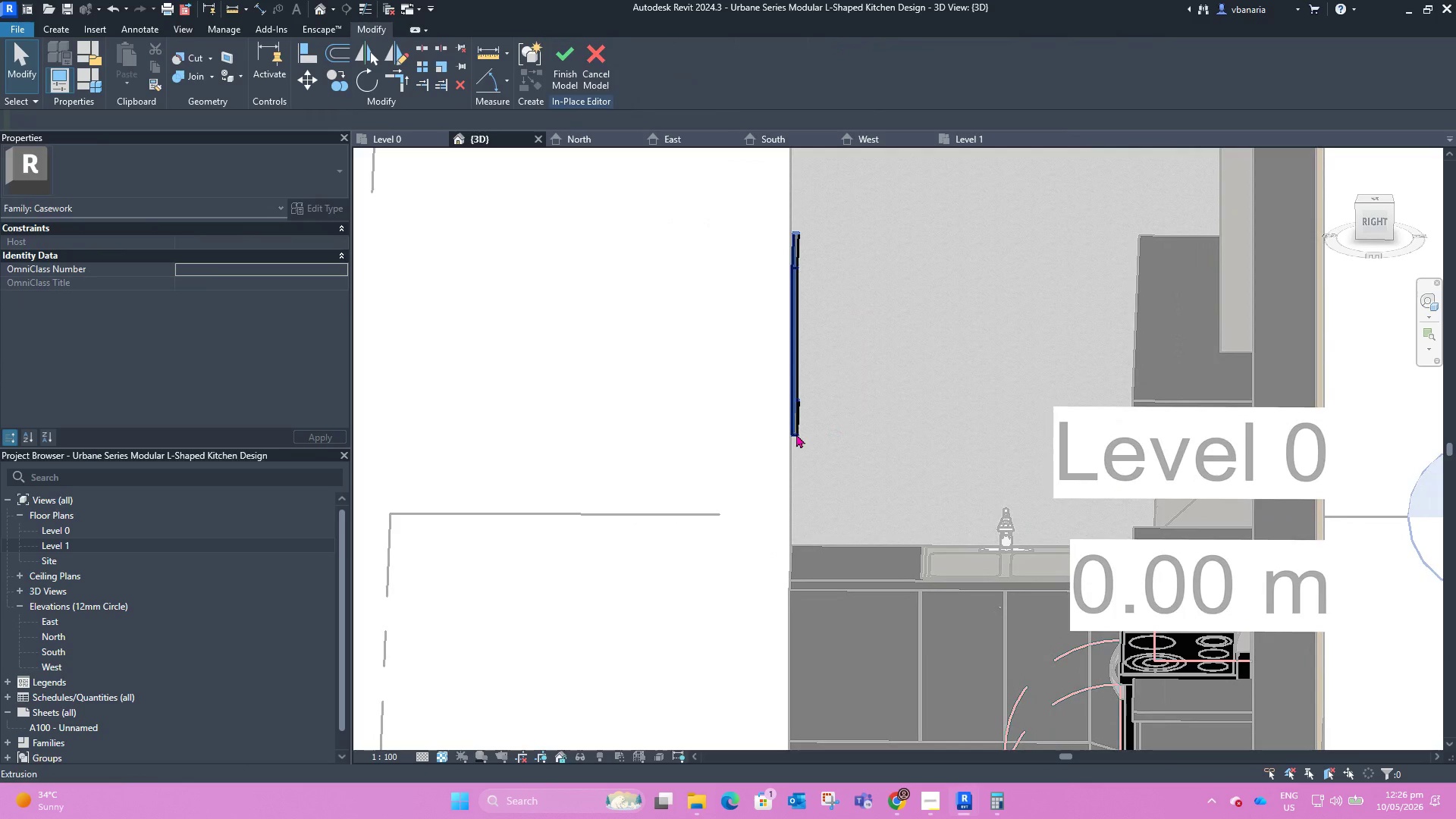 
scroll: coordinate [883, 411], scroll_direction: up, amount: 3.0
 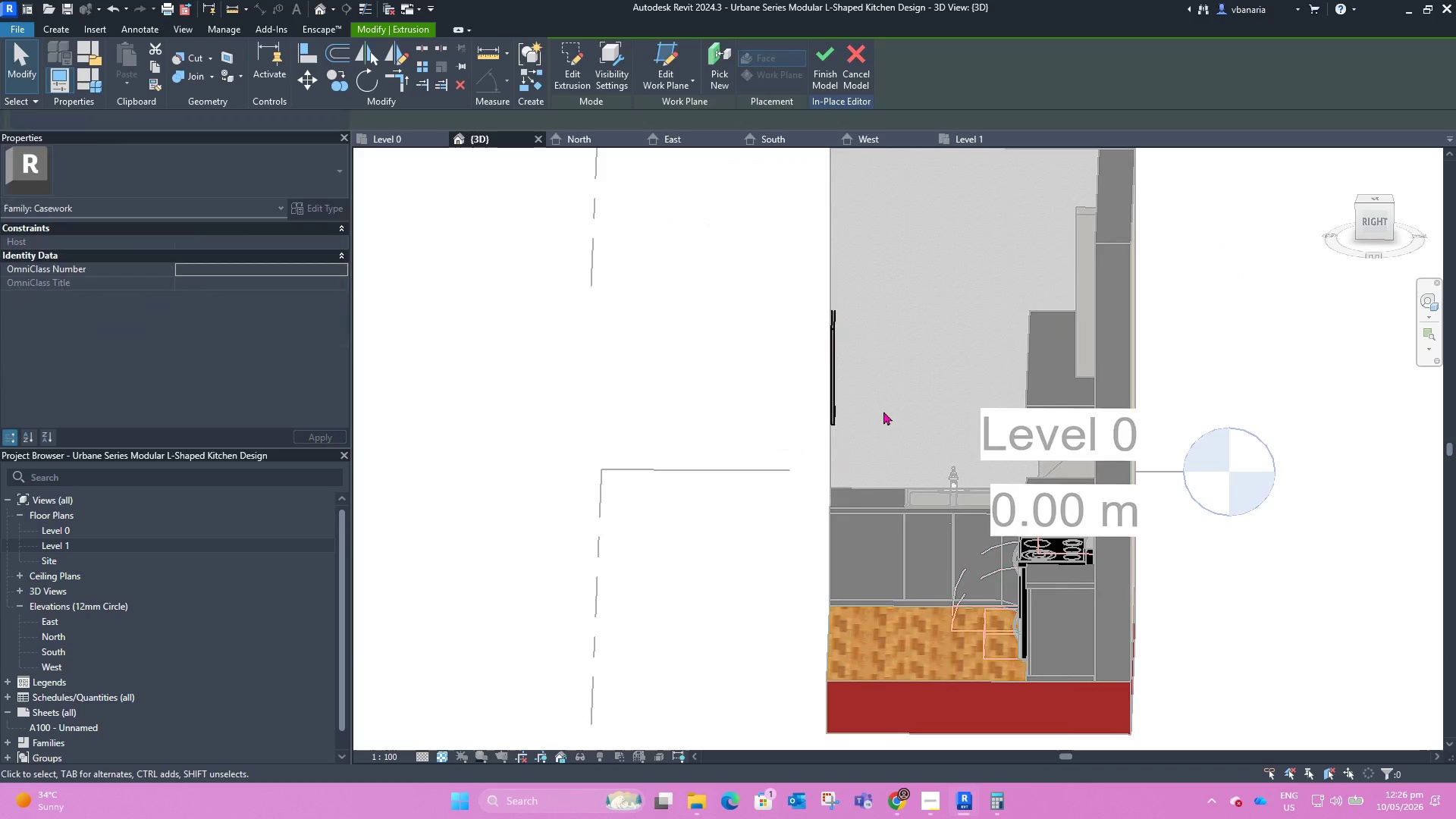 
left_click([796, 434])
 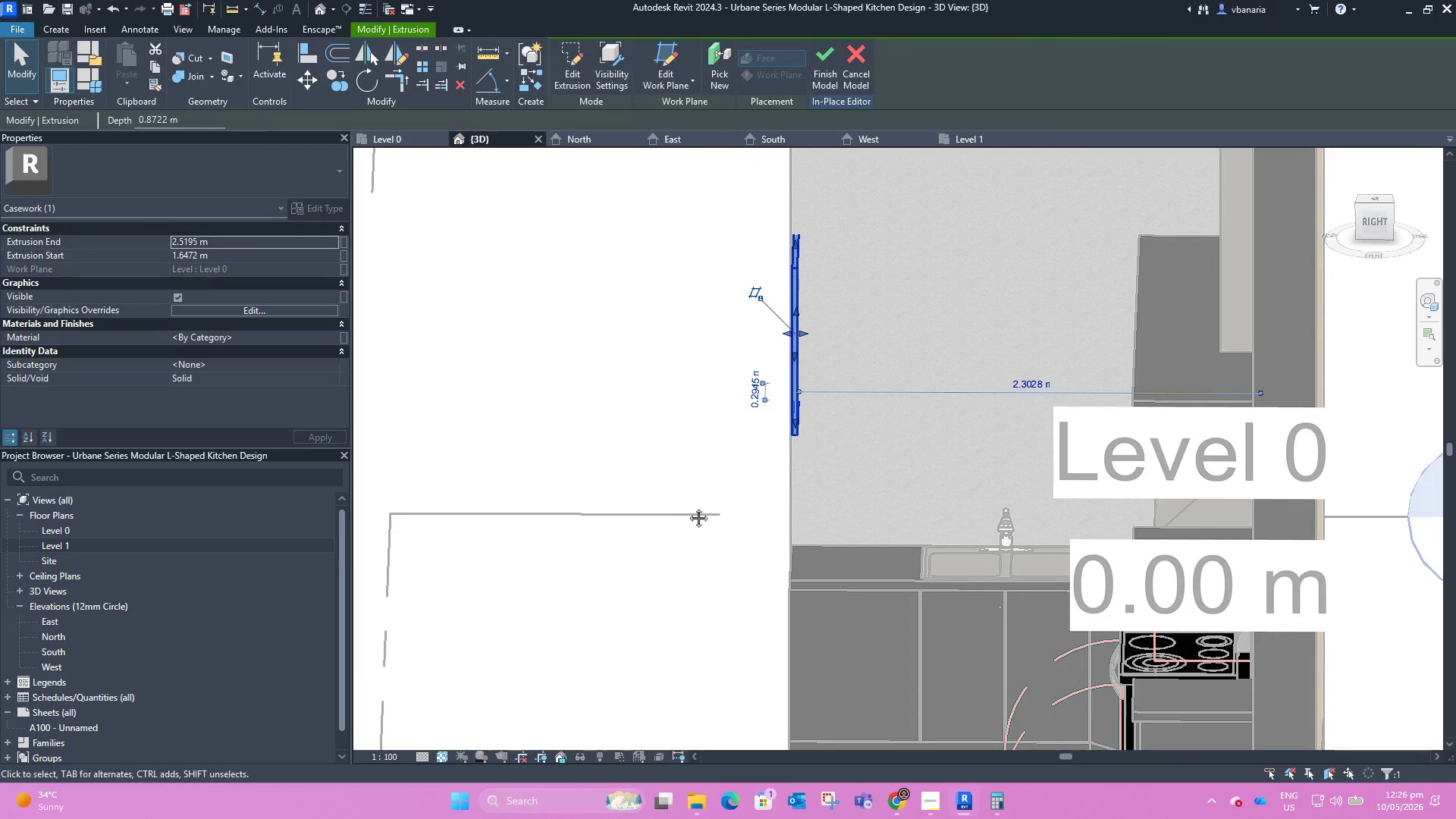 
hold_key(key=ShiftLeft, duration=0.53)
 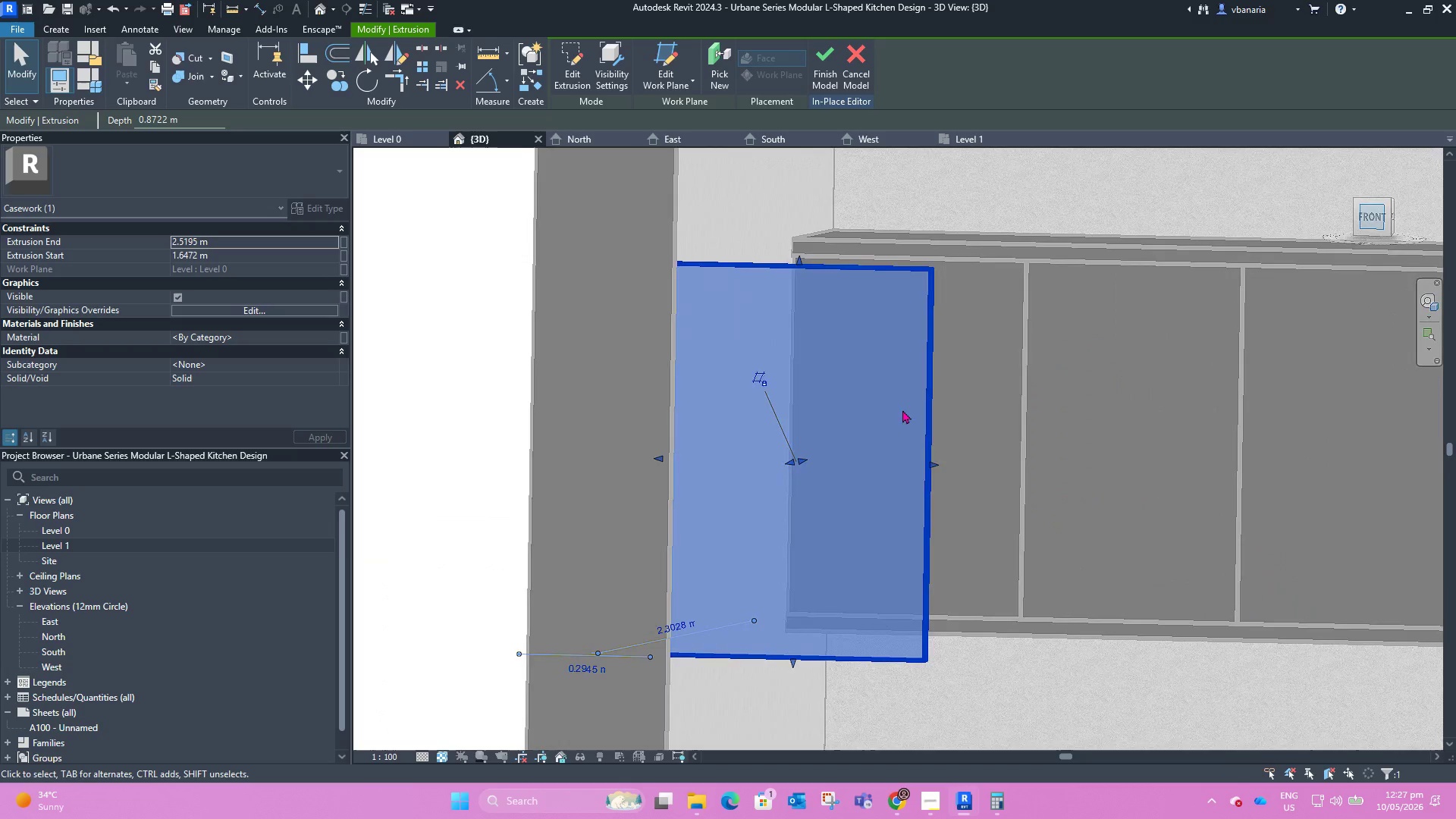 
scroll: coordinate [754, 408], scroll_direction: down, amount: 11.0
 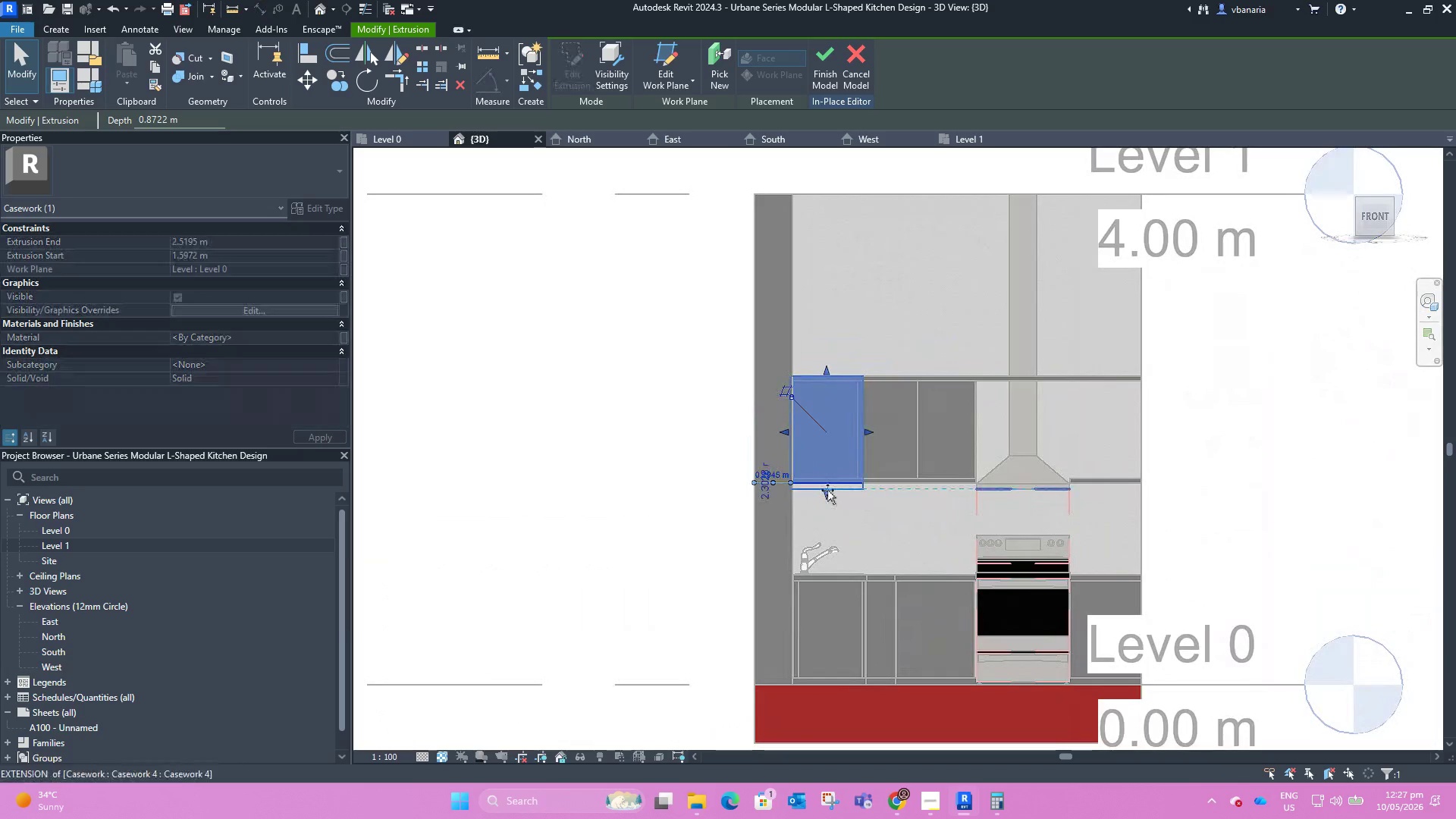 
left_click_drag(start_coordinate=[827, 490], to_coordinate=[825, 573])
 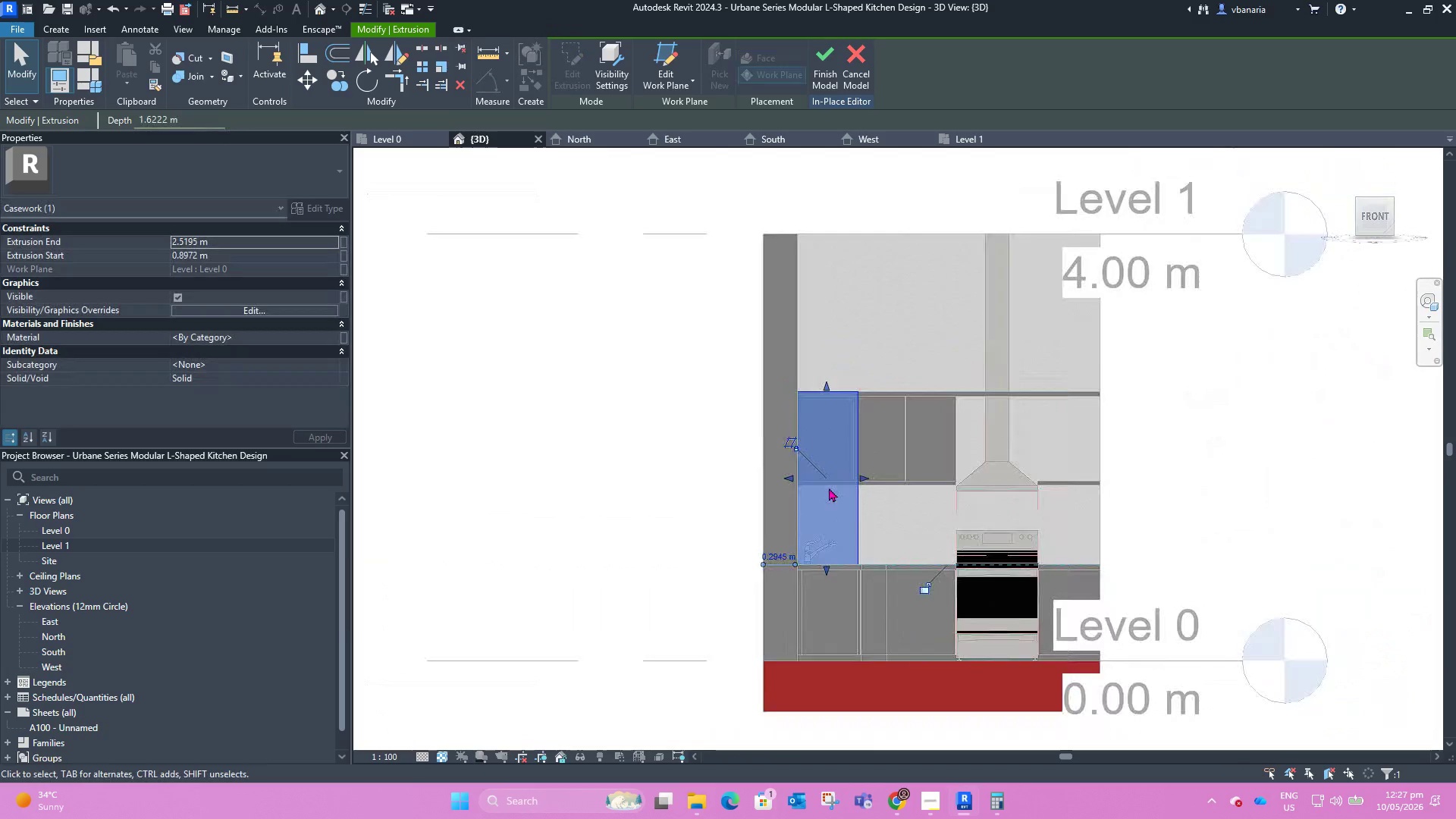 
scroll: coordinate [826, 489], scroll_direction: down, amount: 6.0
 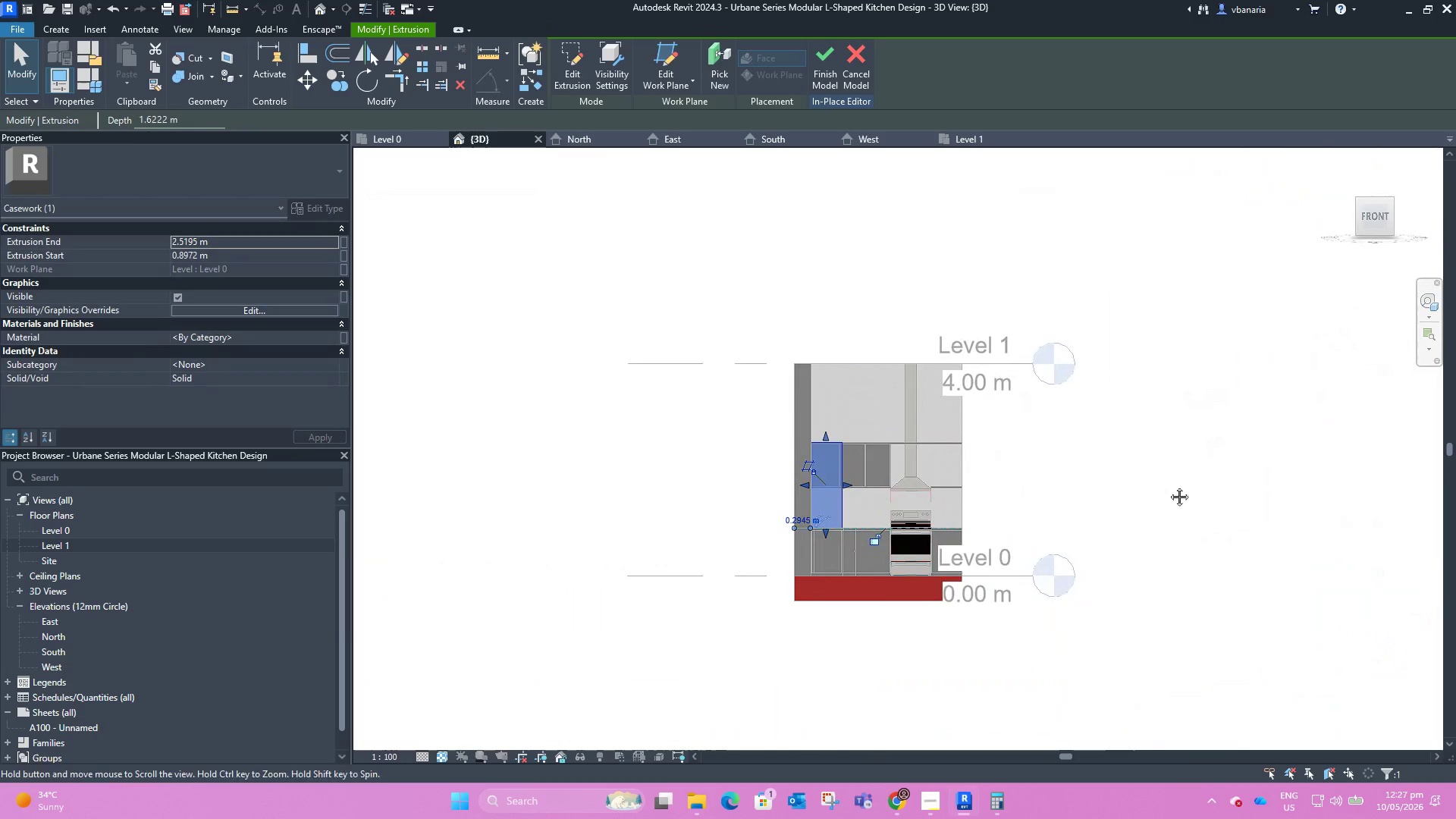 
hold_key(key=ShiftLeft, duration=1.33)
 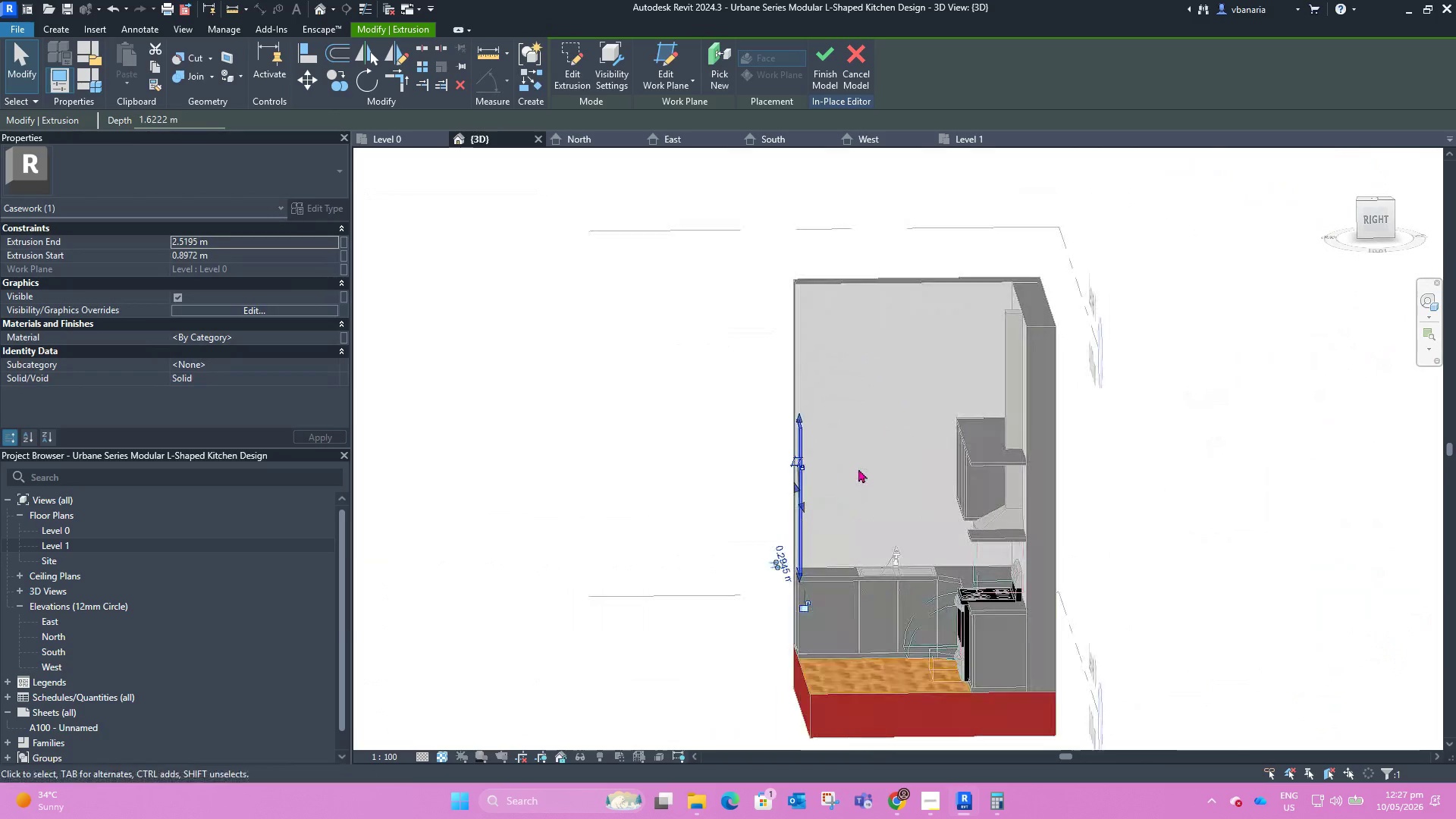 
scroll: coordinate [858, 469], scroll_direction: up, amount: 5.0
 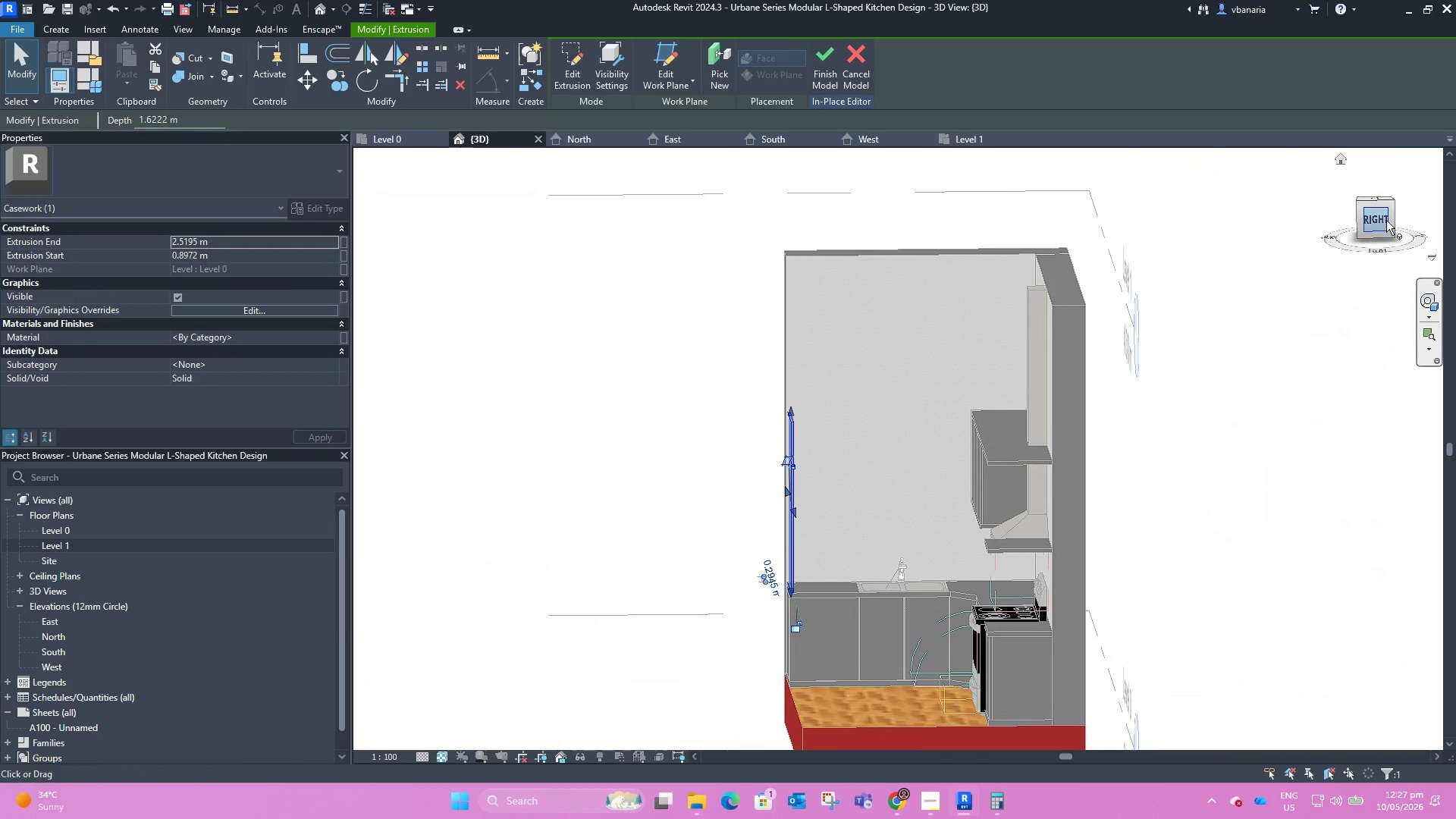 
left_click([1386, 220])
 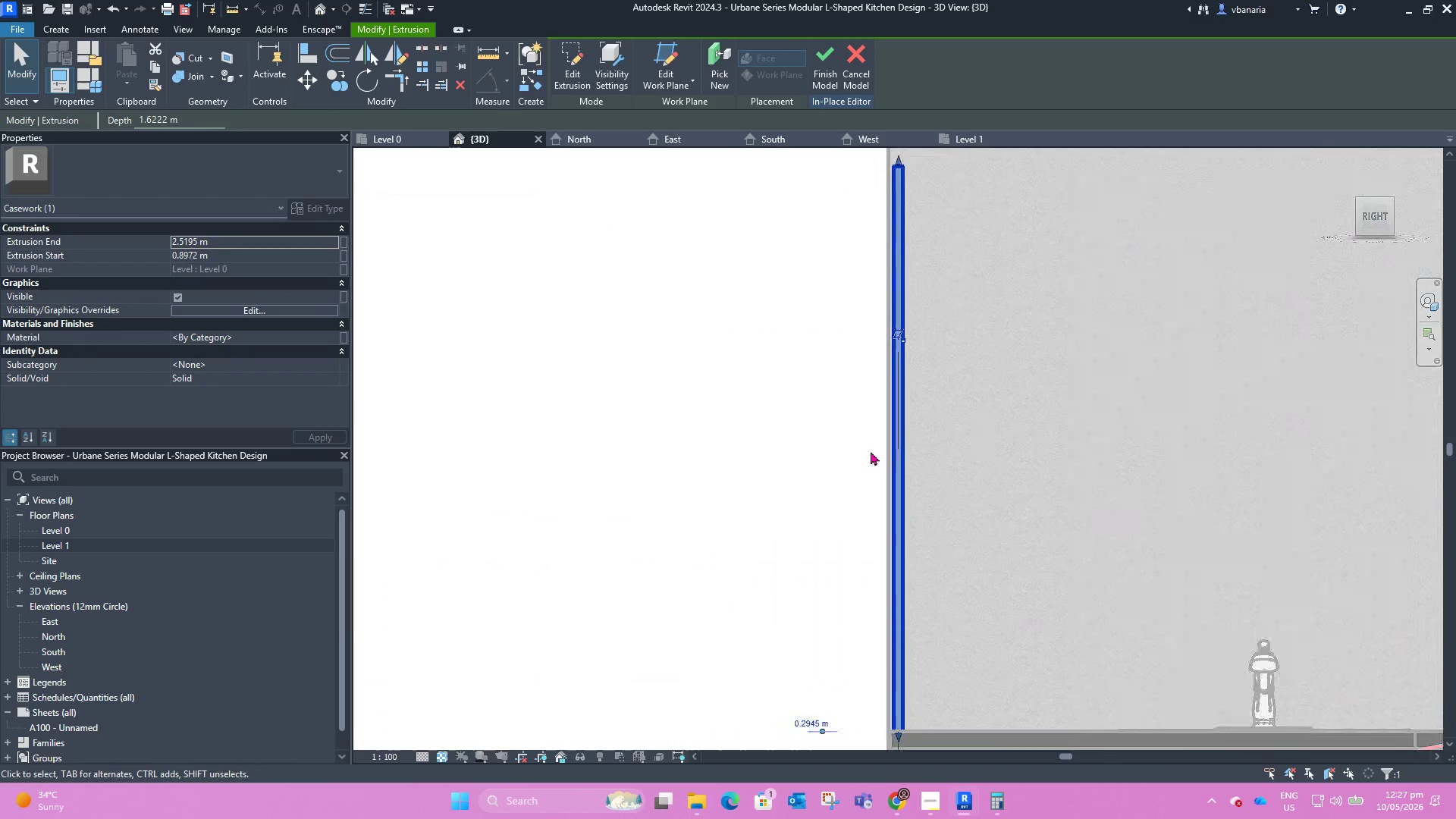 
scroll: coordinate [640, 536], scroll_direction: down, amount: 3.0
 